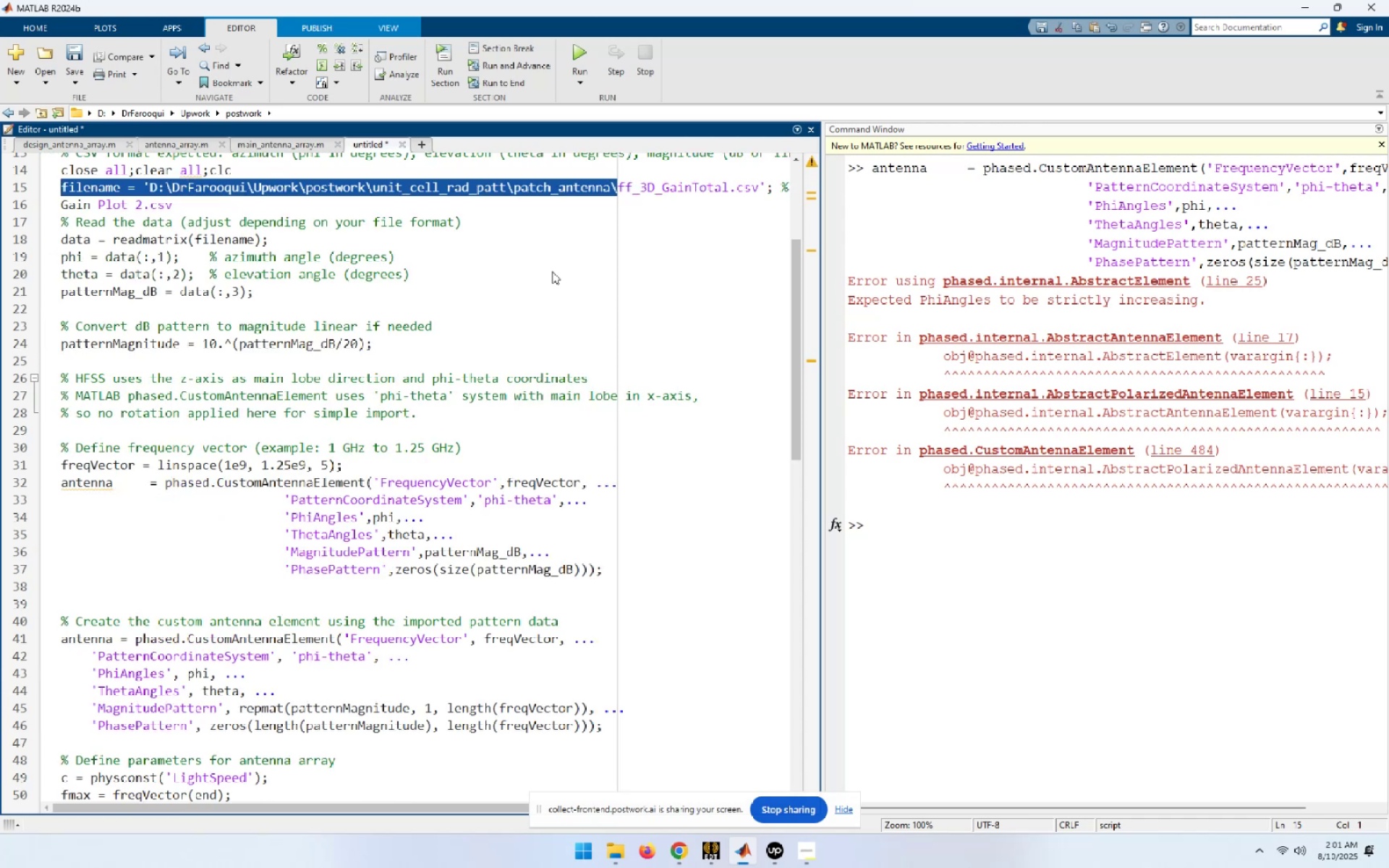 
key(Control+C)
 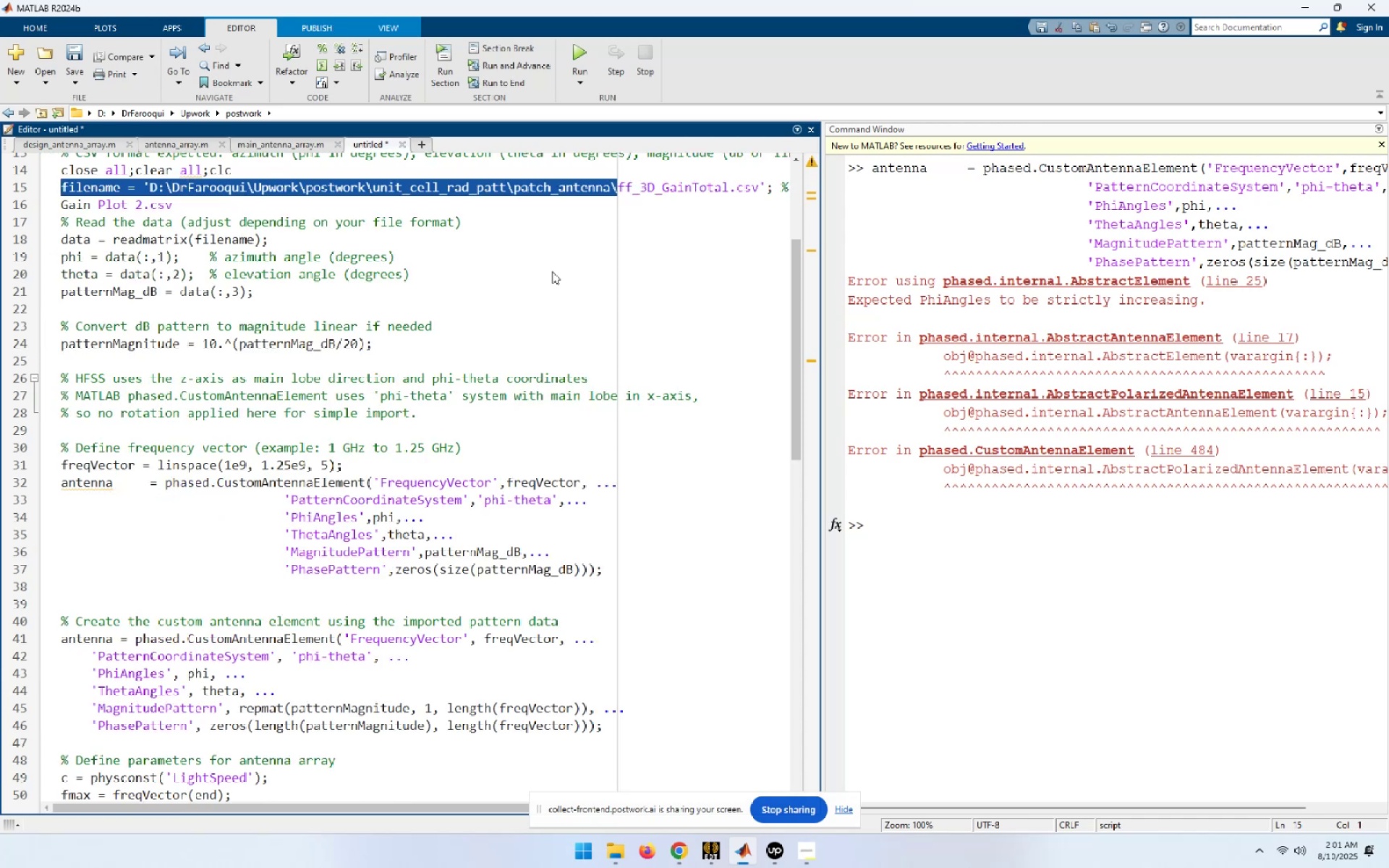 
key(ArrowDown)
 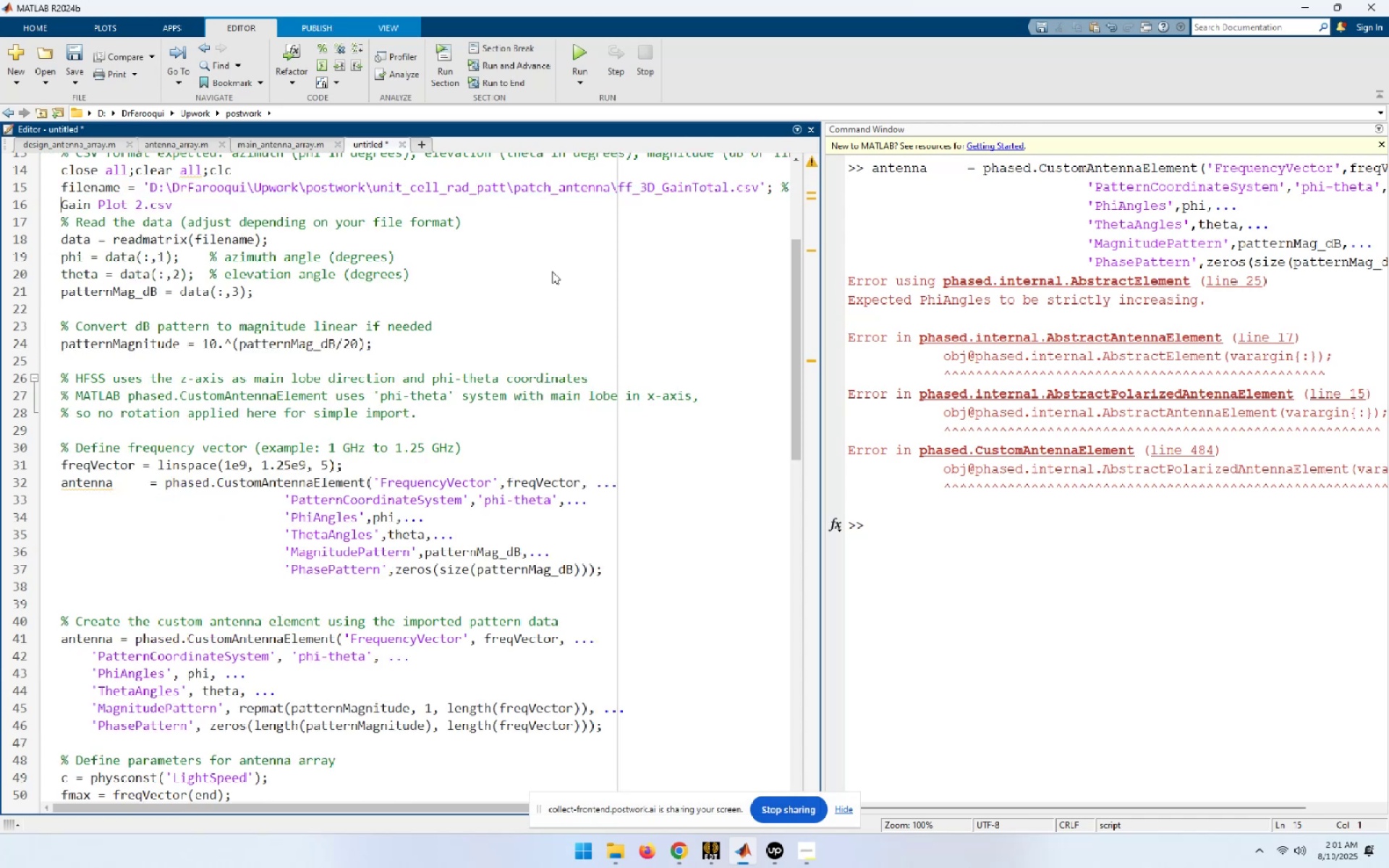 
key(Home)
 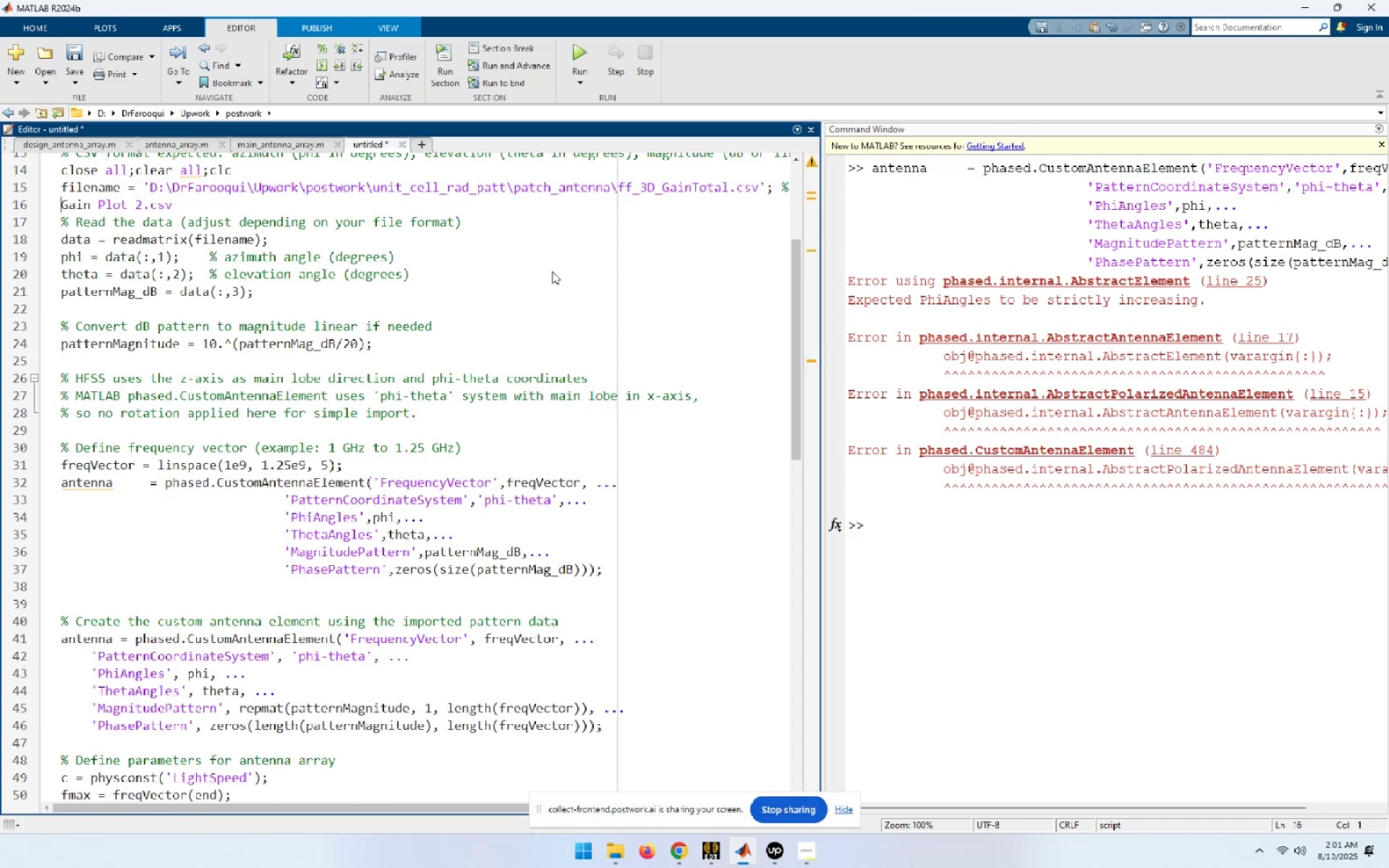 
key(Control+ControlLeft)
 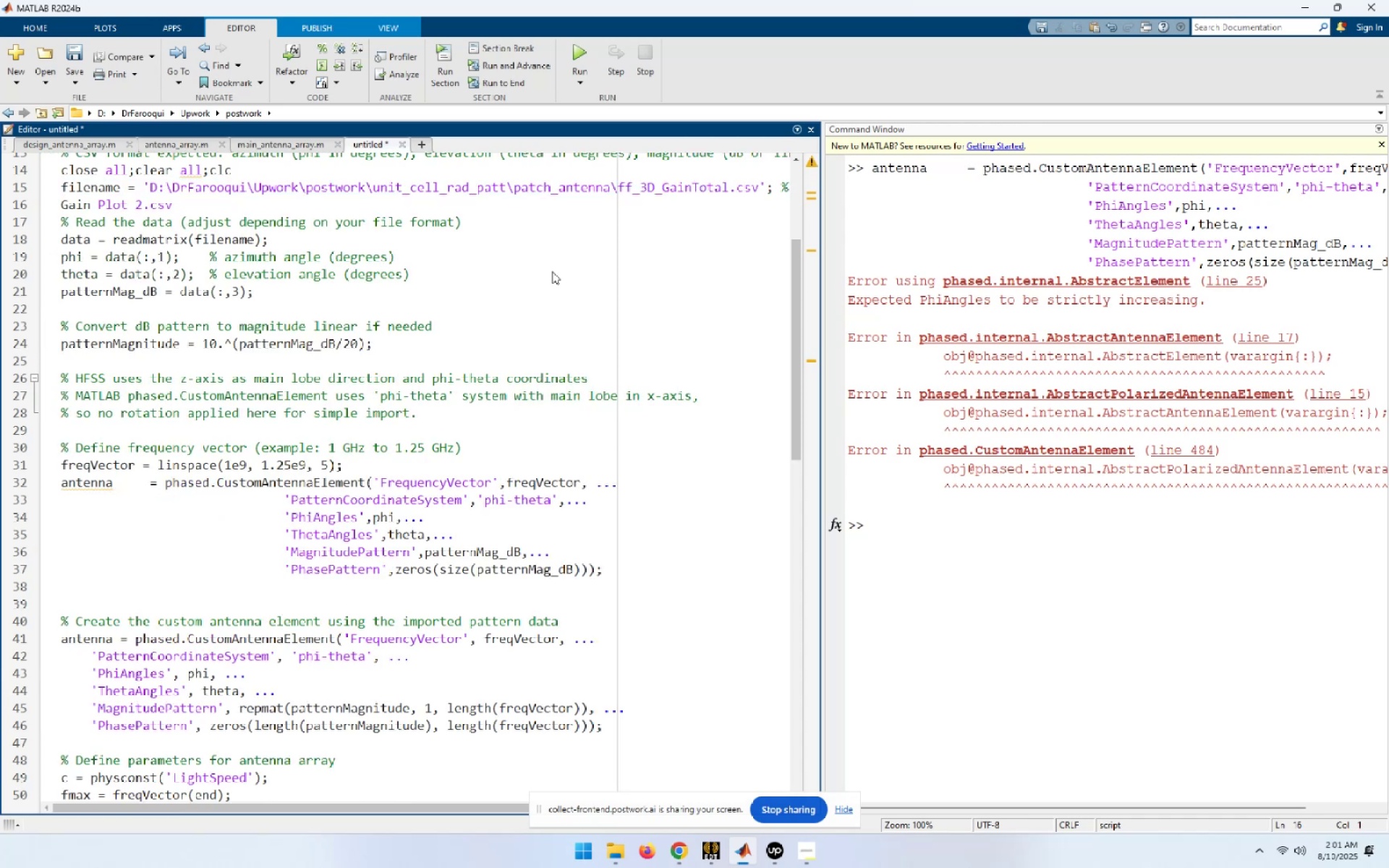 
key(Control+V)
 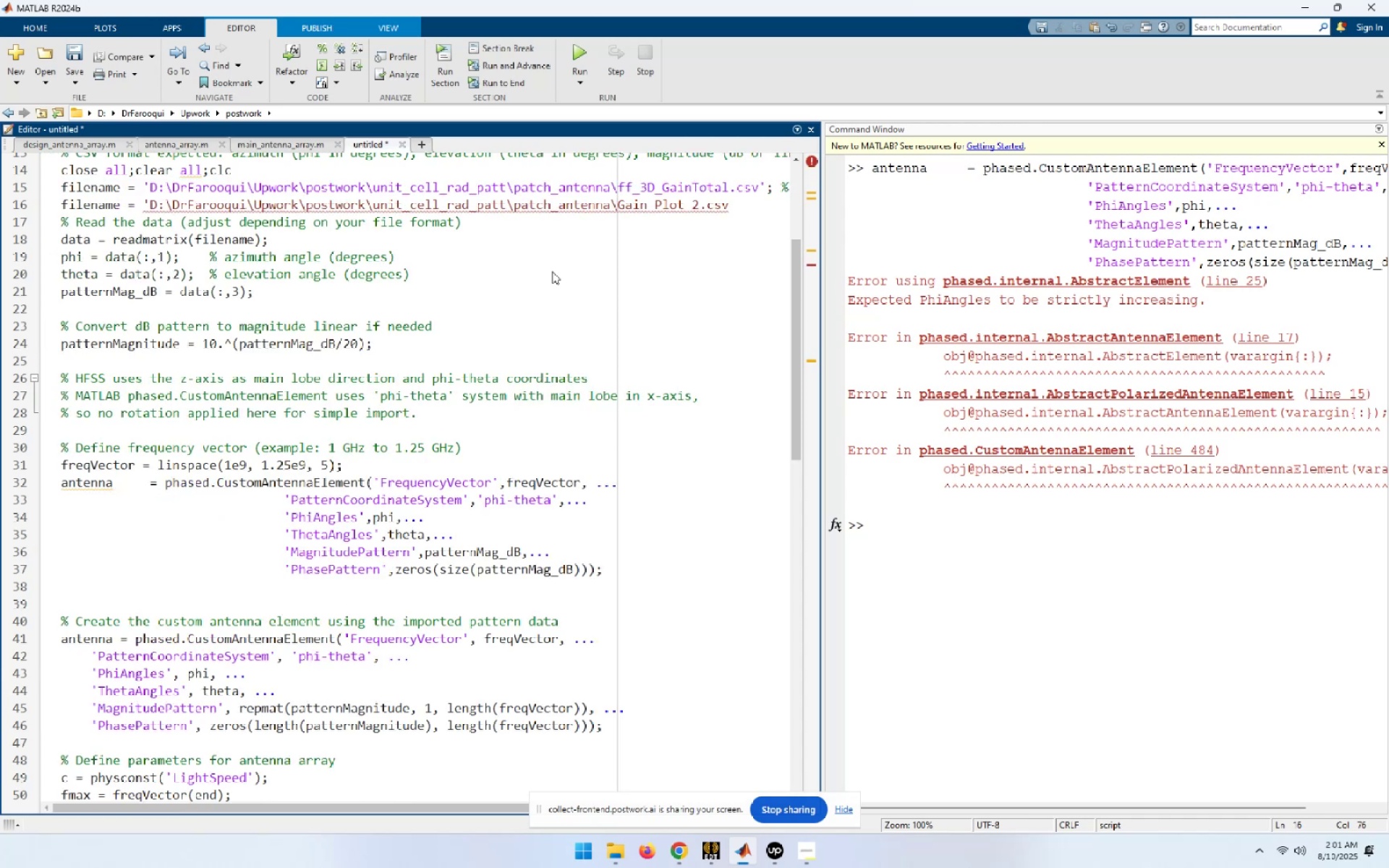 
key(End)
 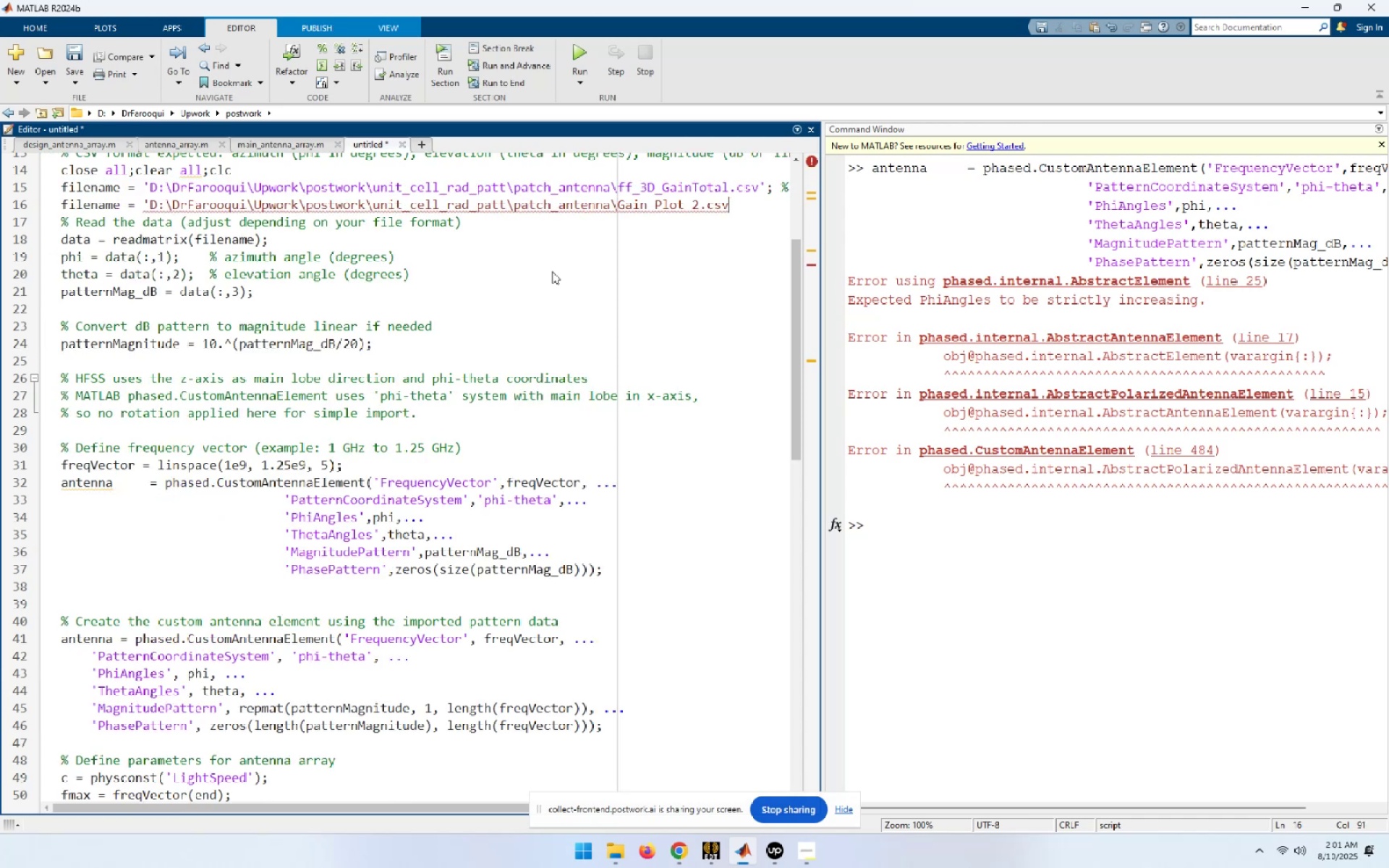 
key(ArrowUp)
 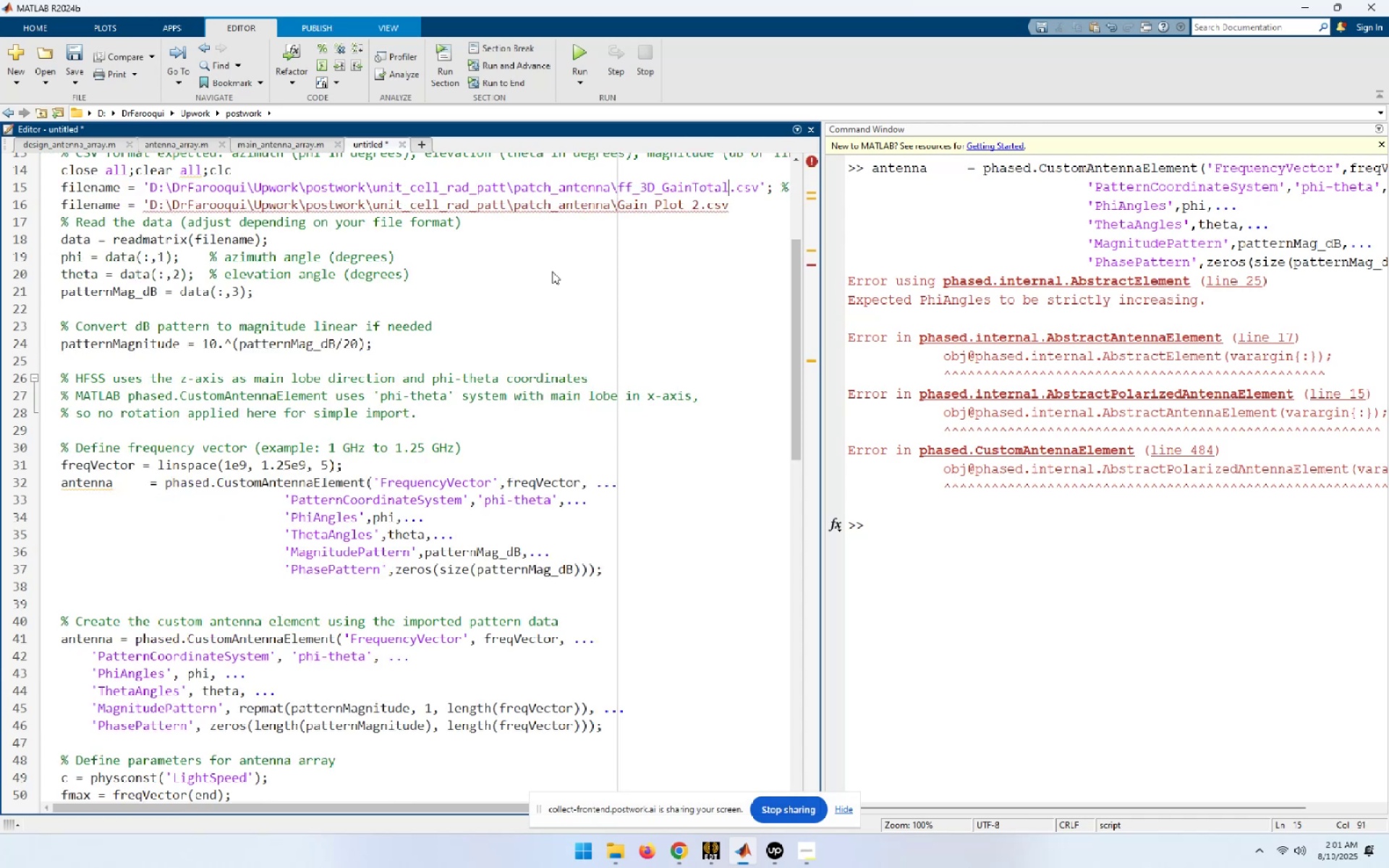 
key(ArrowDown)
 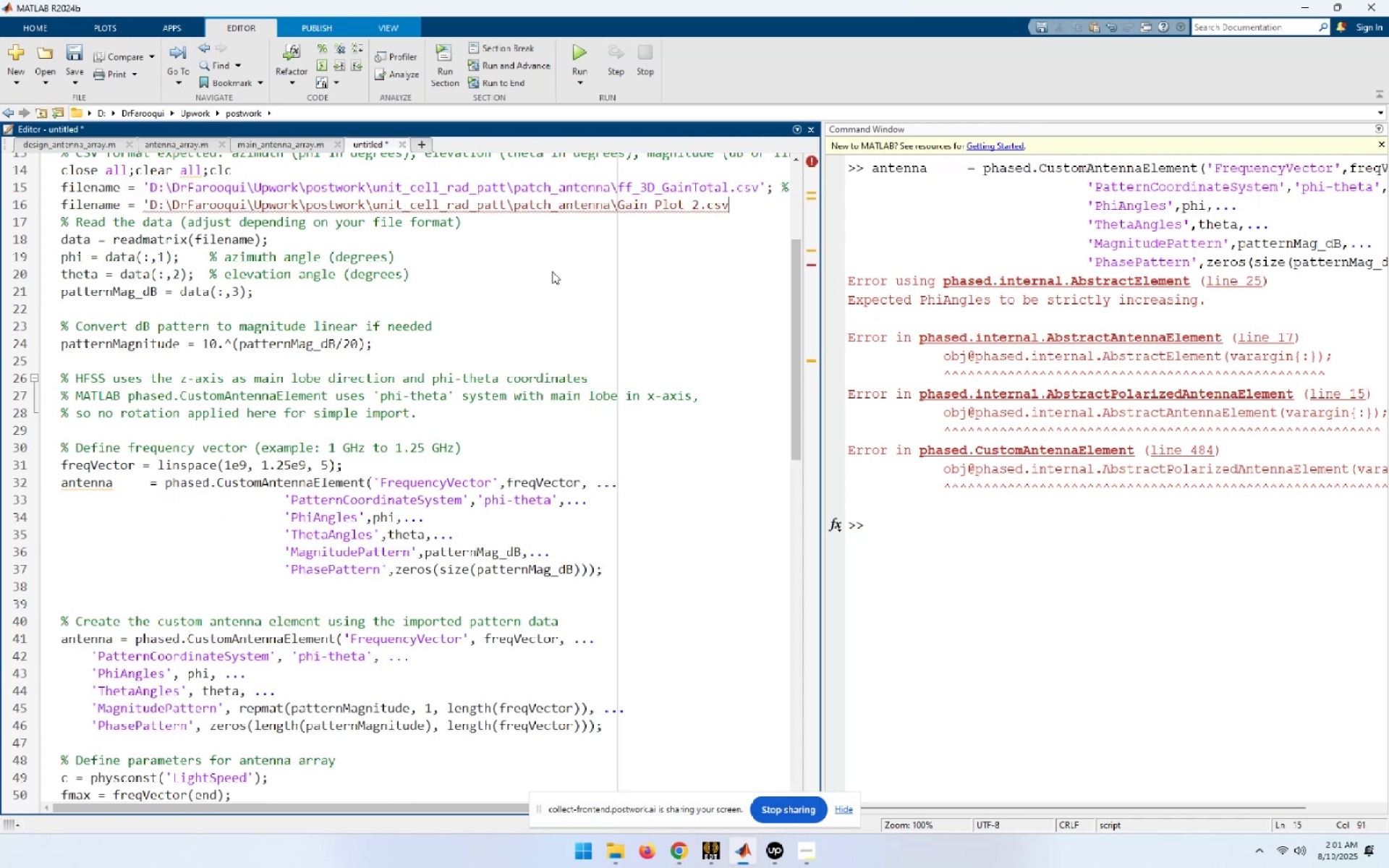 
key(End)
 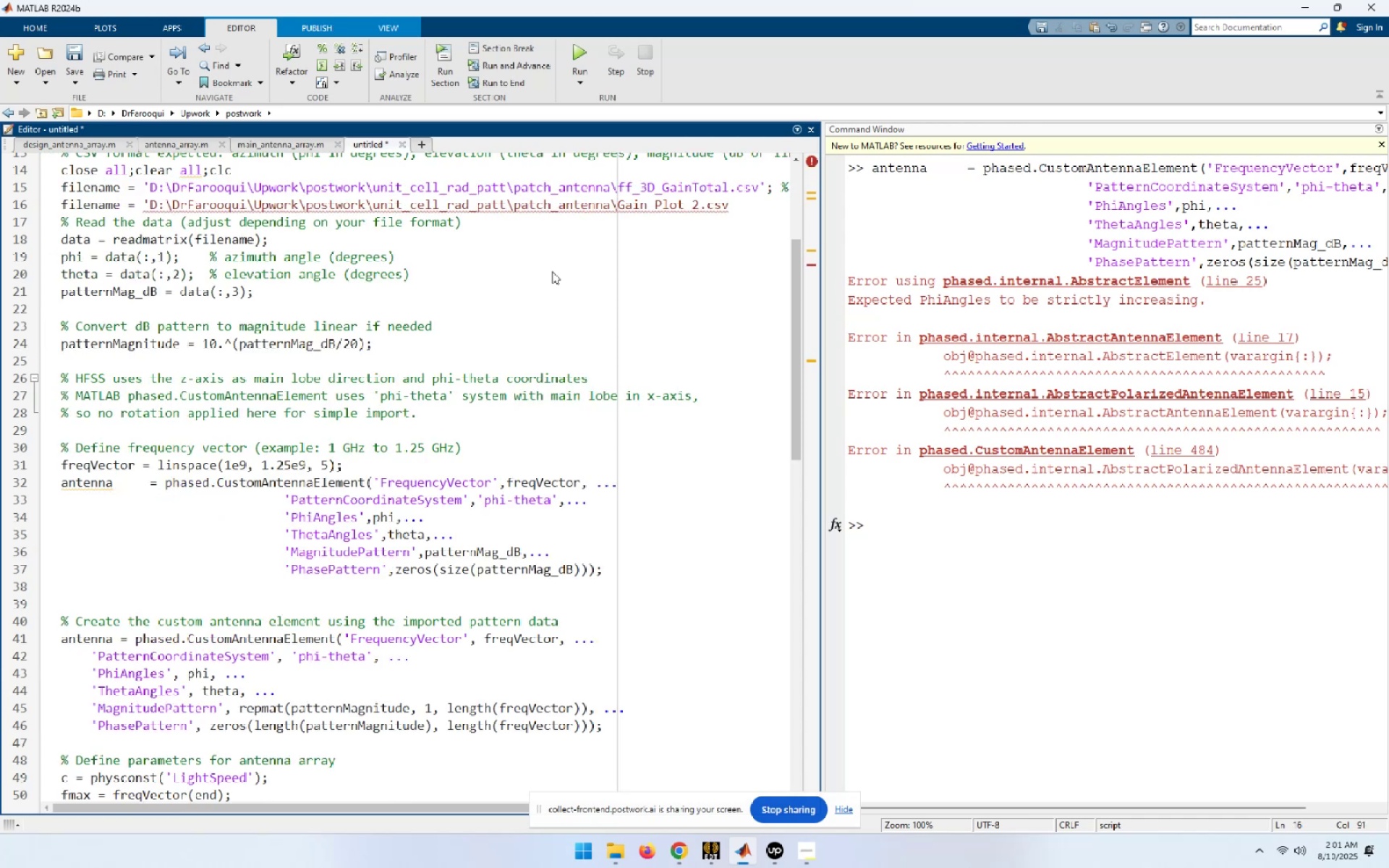 
key(Quote)
 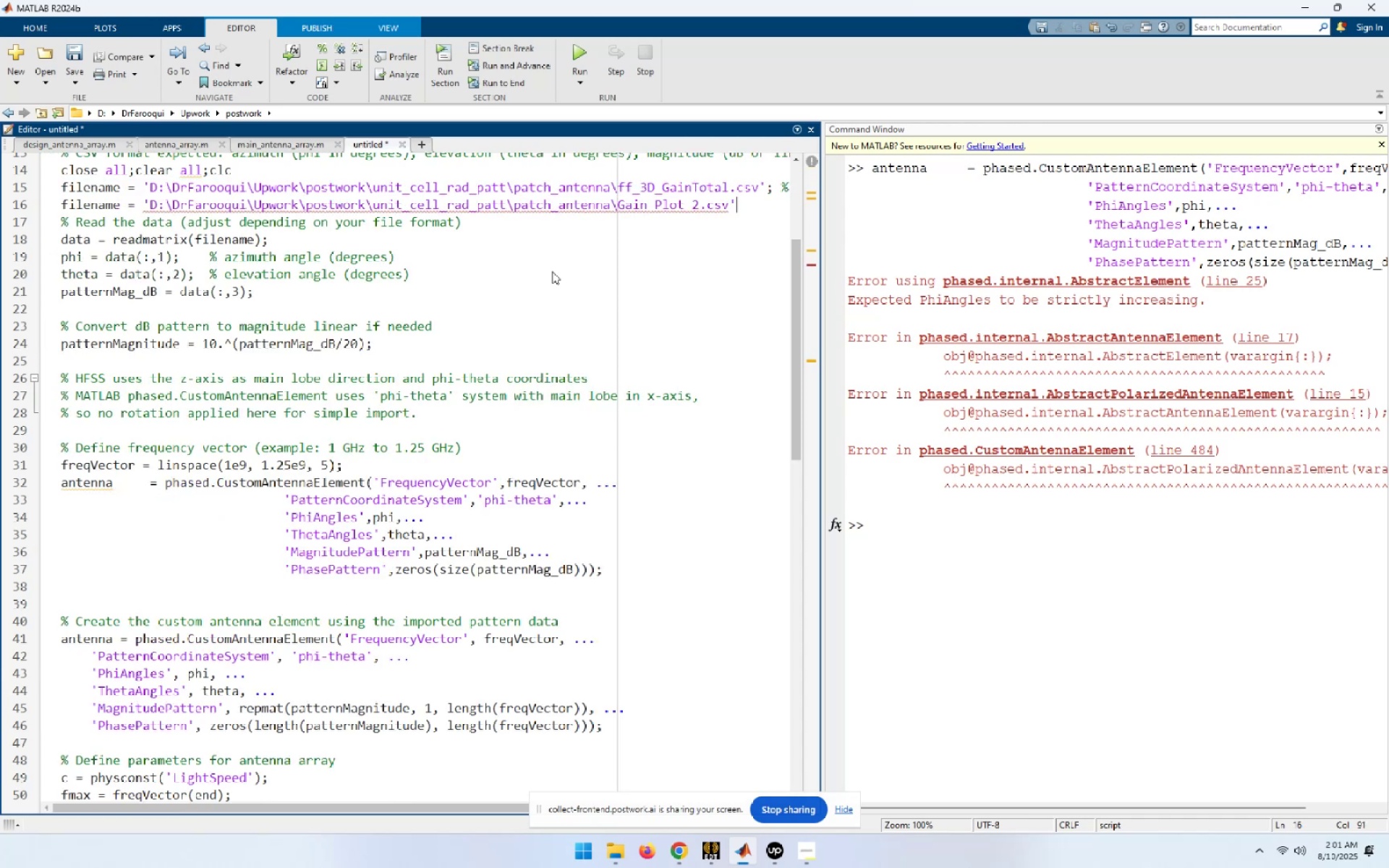 
key(Semicolon)
 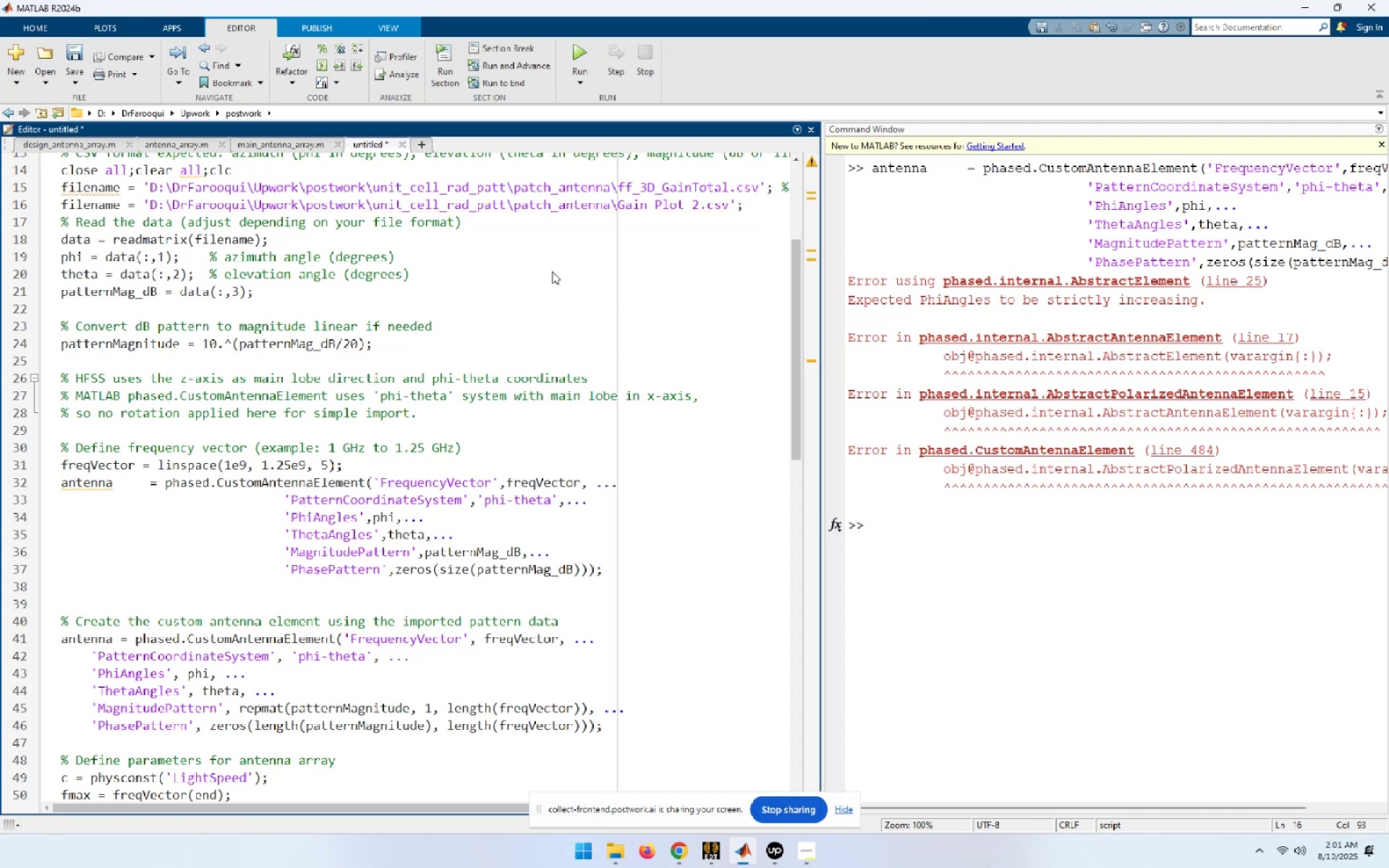 
key(ArrowUp)
 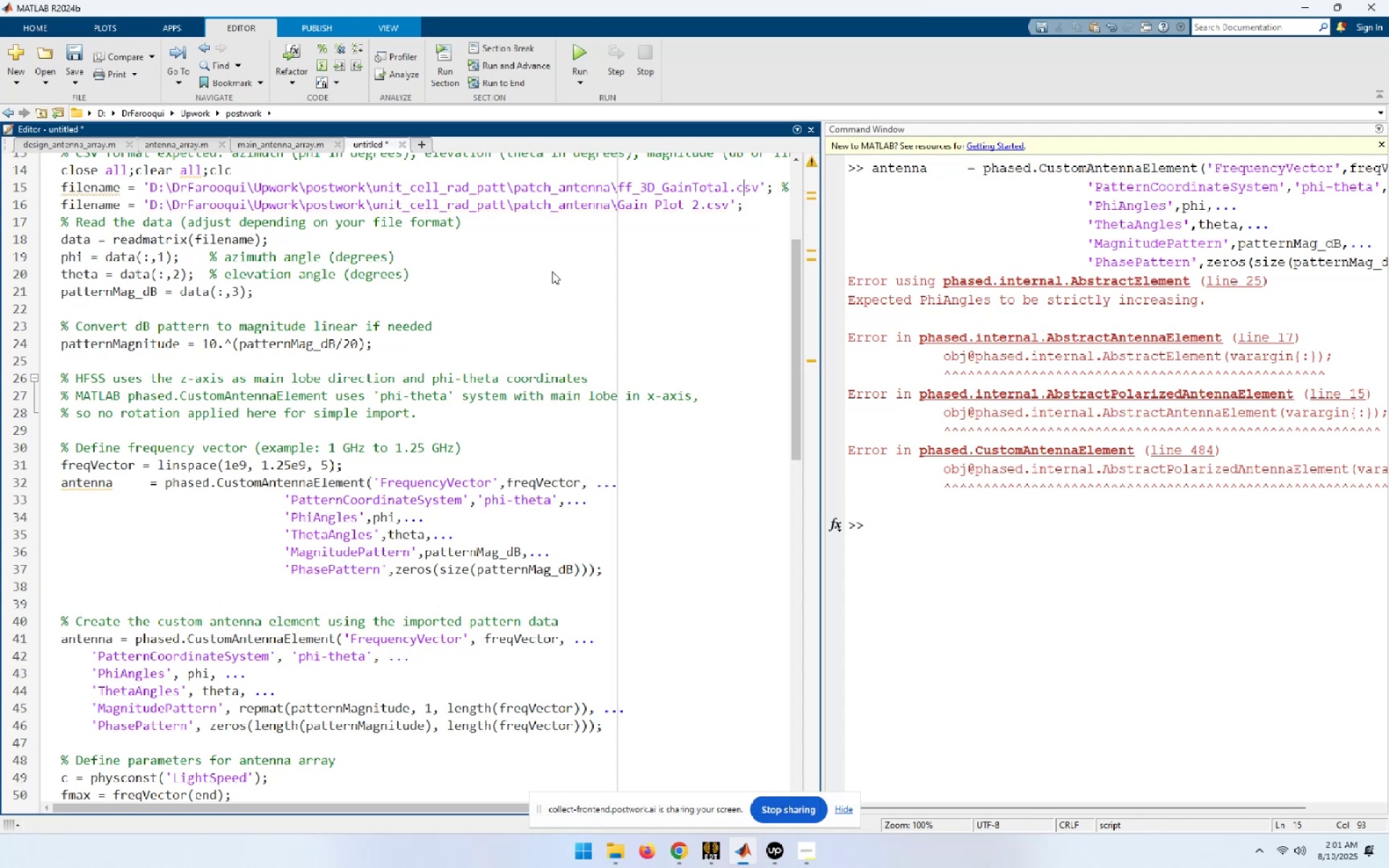 
key(Control+R)
 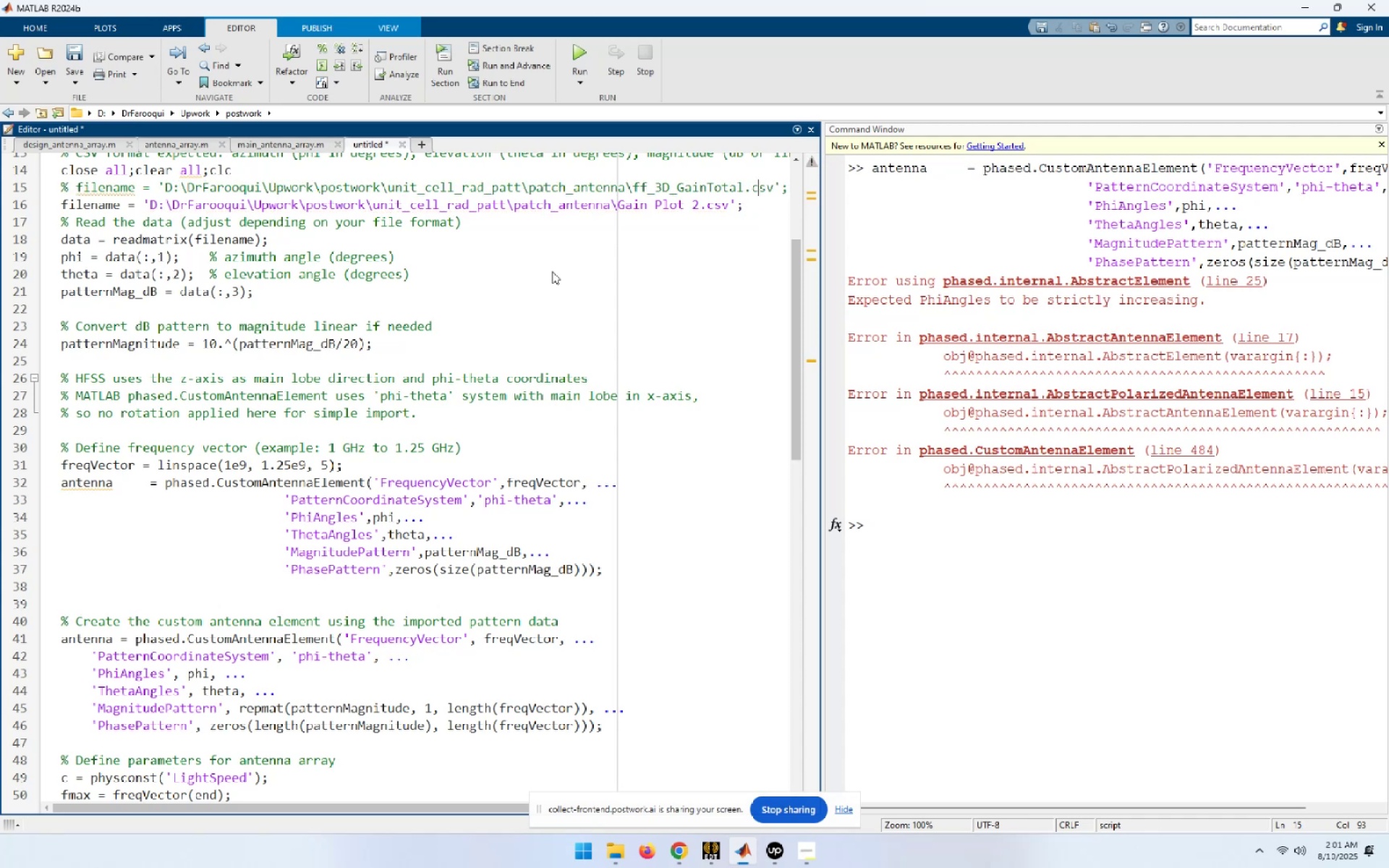 
key(ArrowDown)
 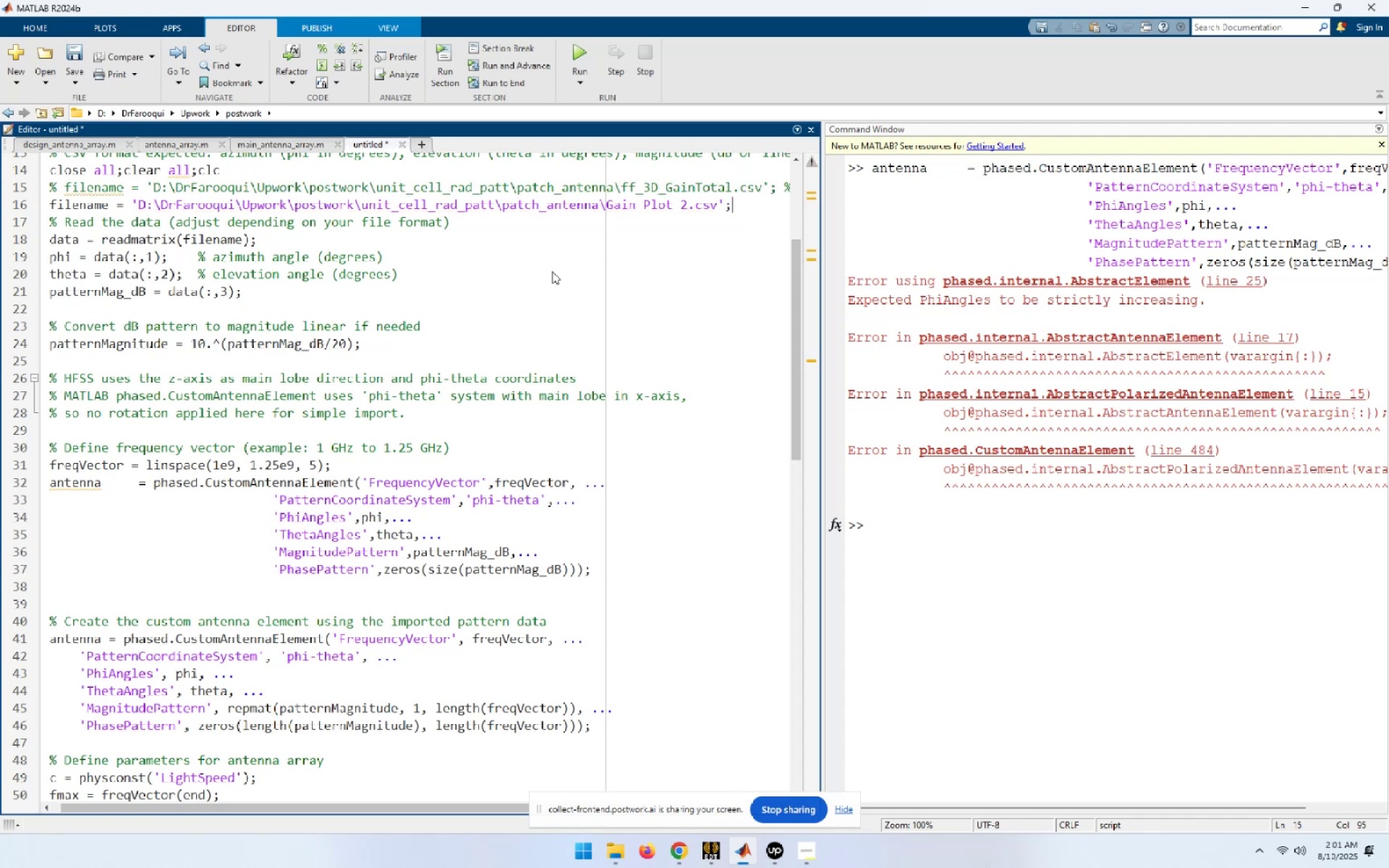 
key(Home)
 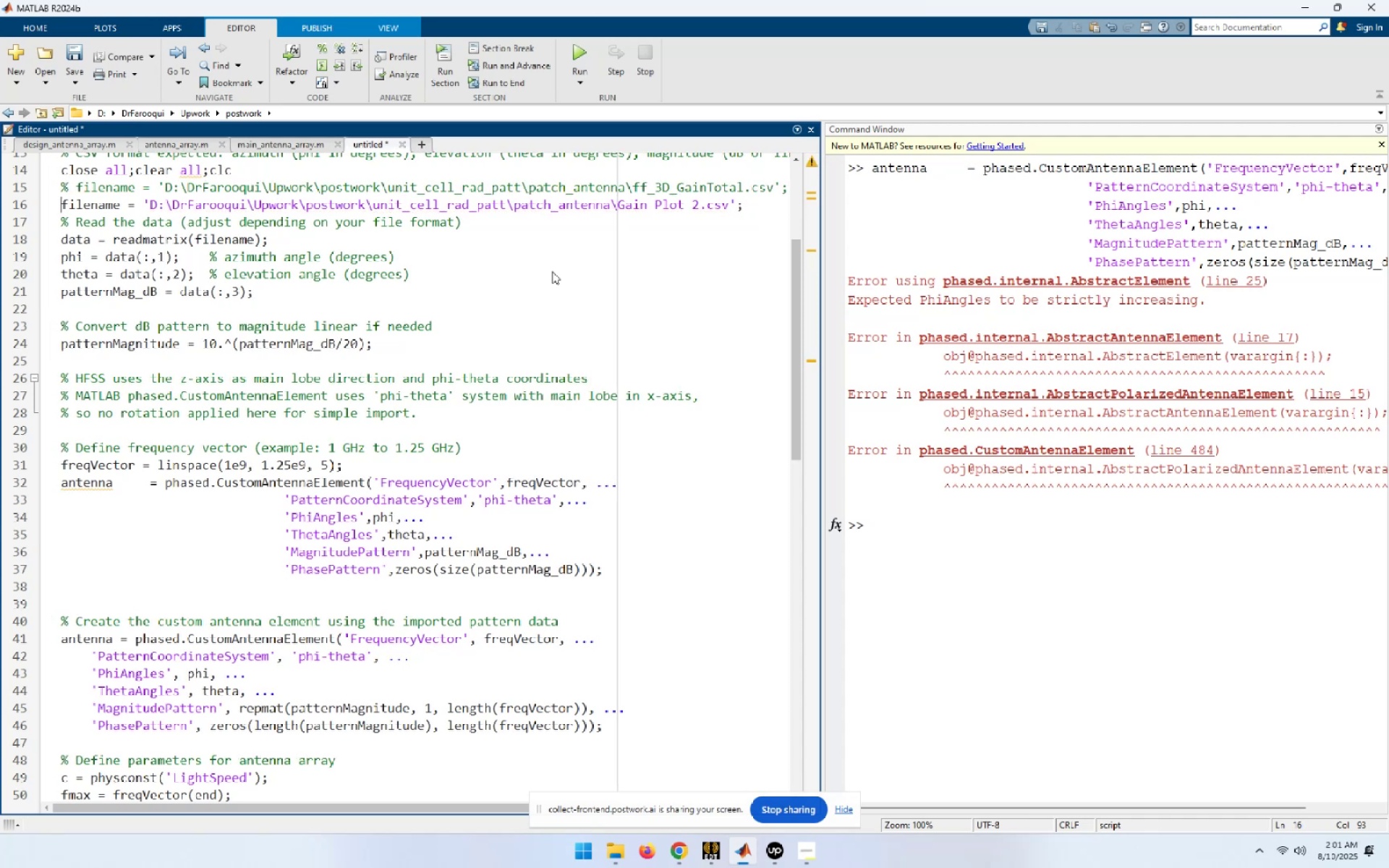 
key(Shift+End)
 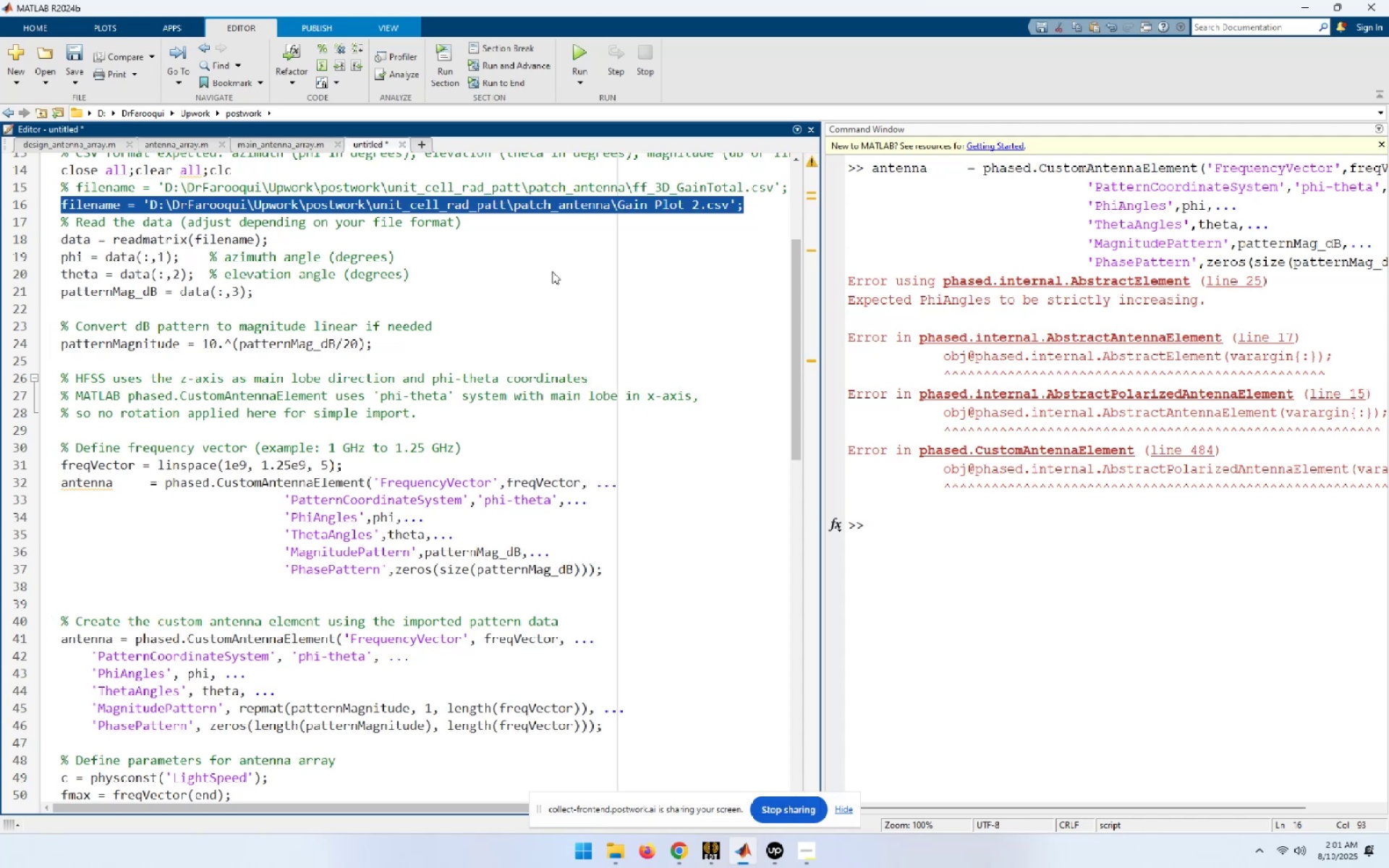 
key(F9)
 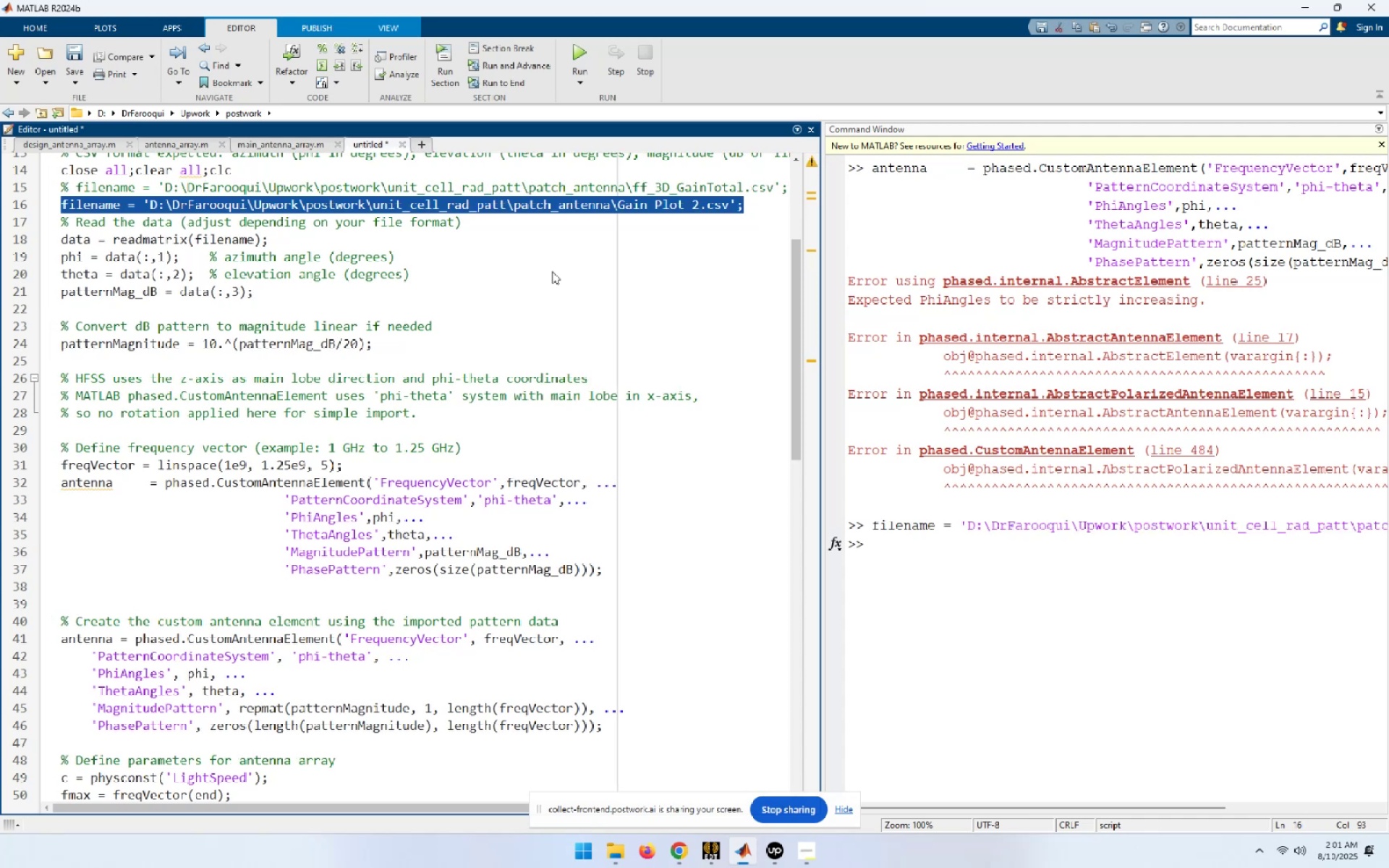 
key(Home)
 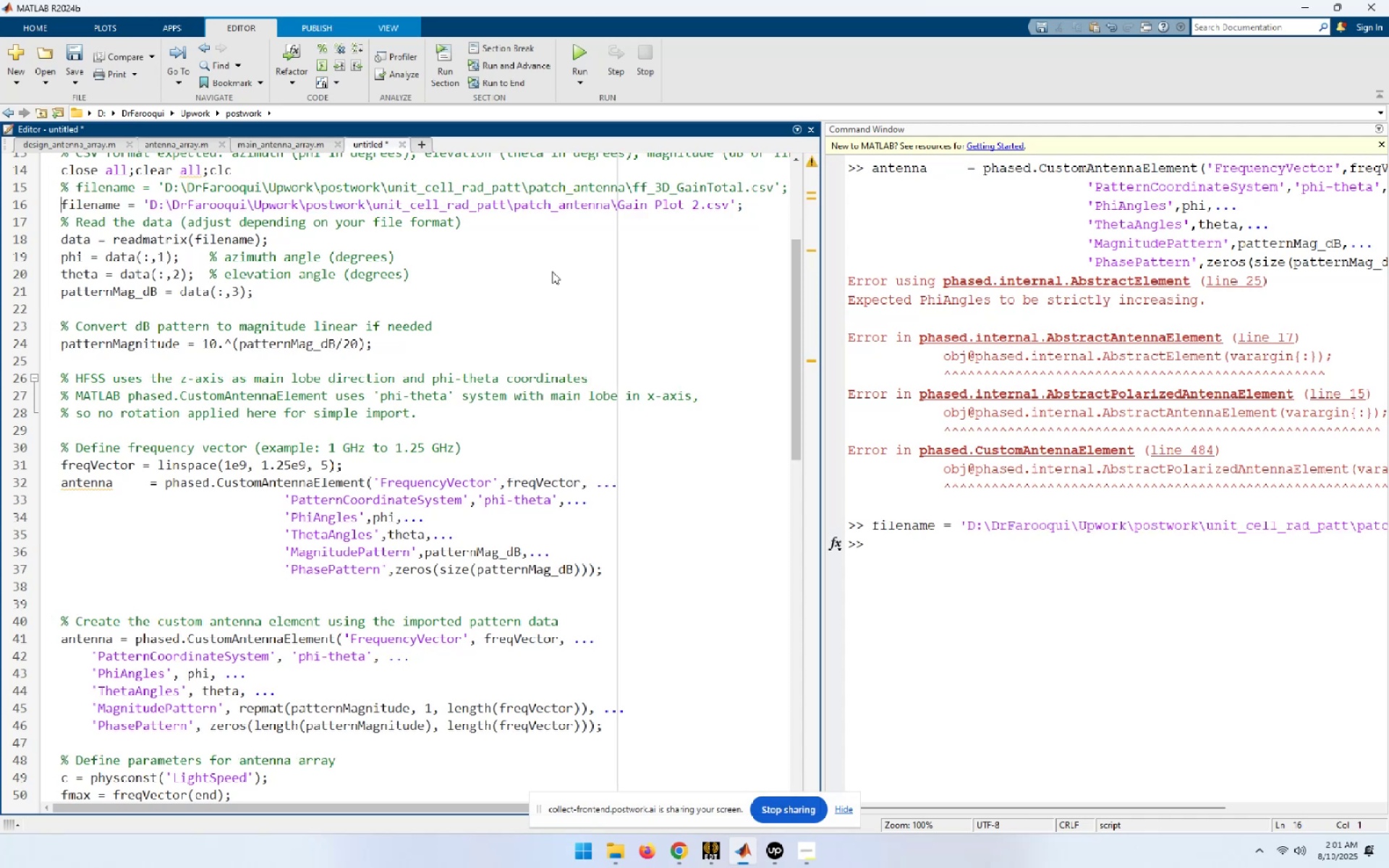 
key(ArrowDown)
 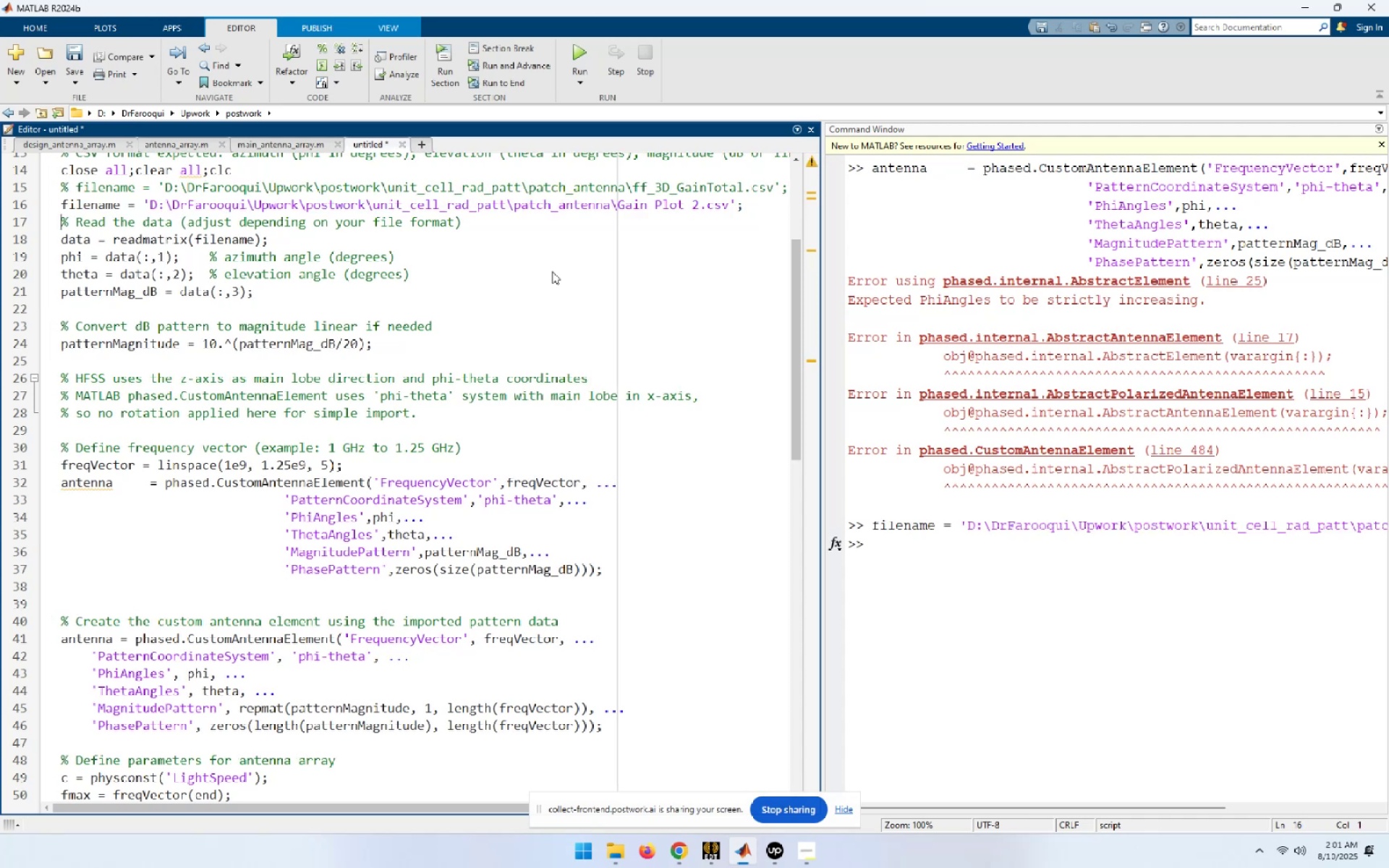 
key(ArrowDown)
 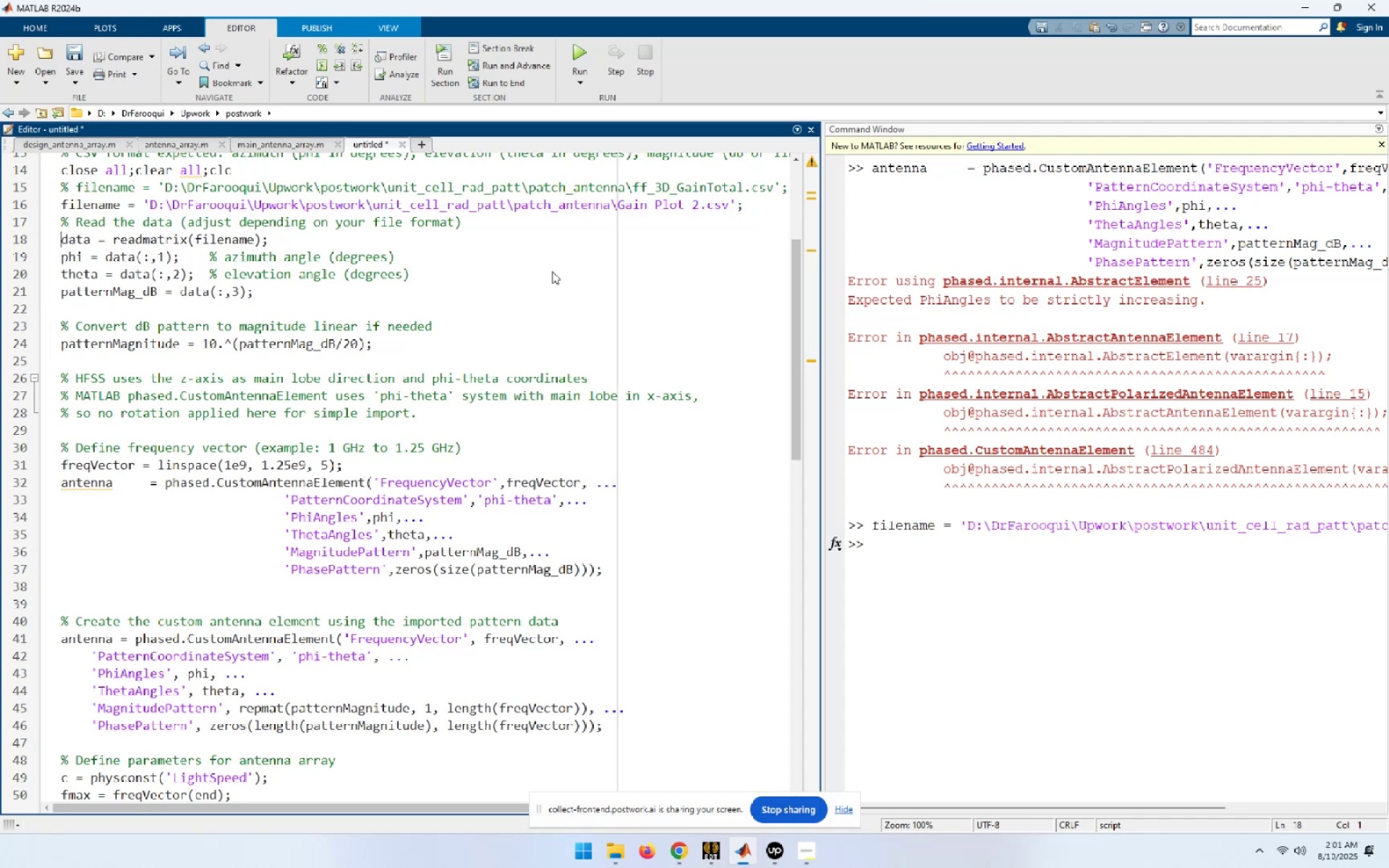 
key(Shift+End)
 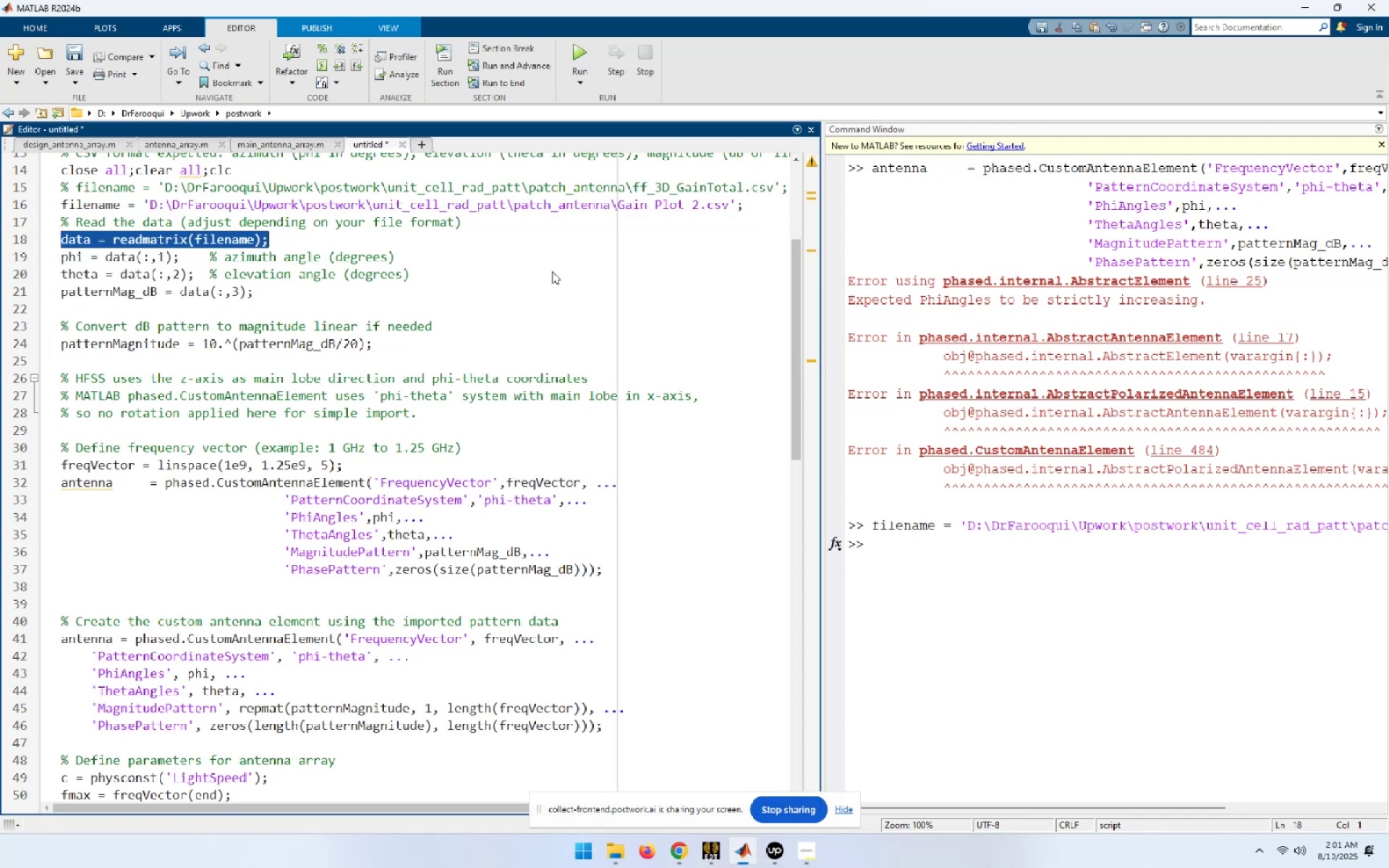 
key(Shift+ArrowDown)
 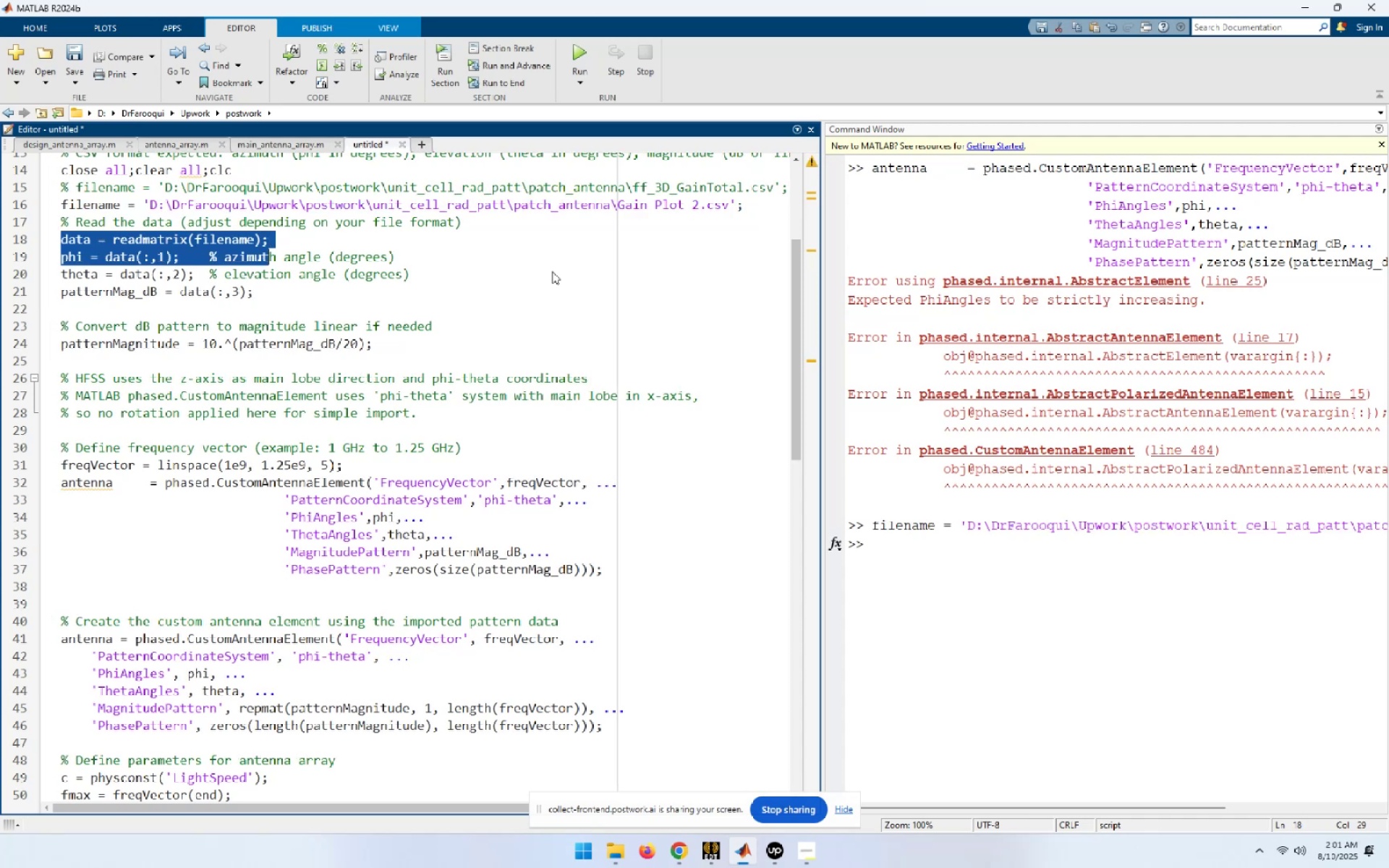 
key(Shift+ArrowDown)
 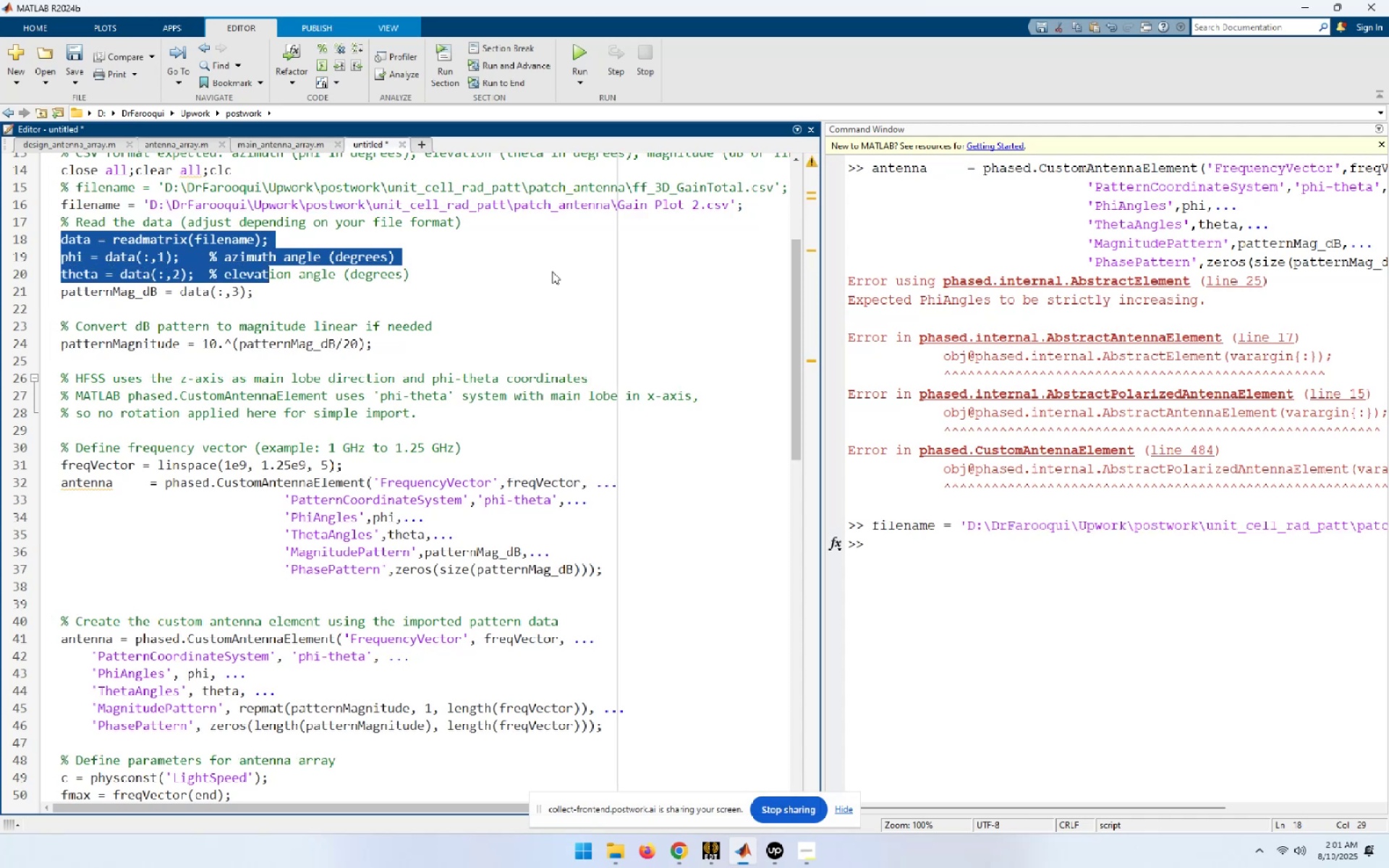 
key(Shift+ArrowDown)
 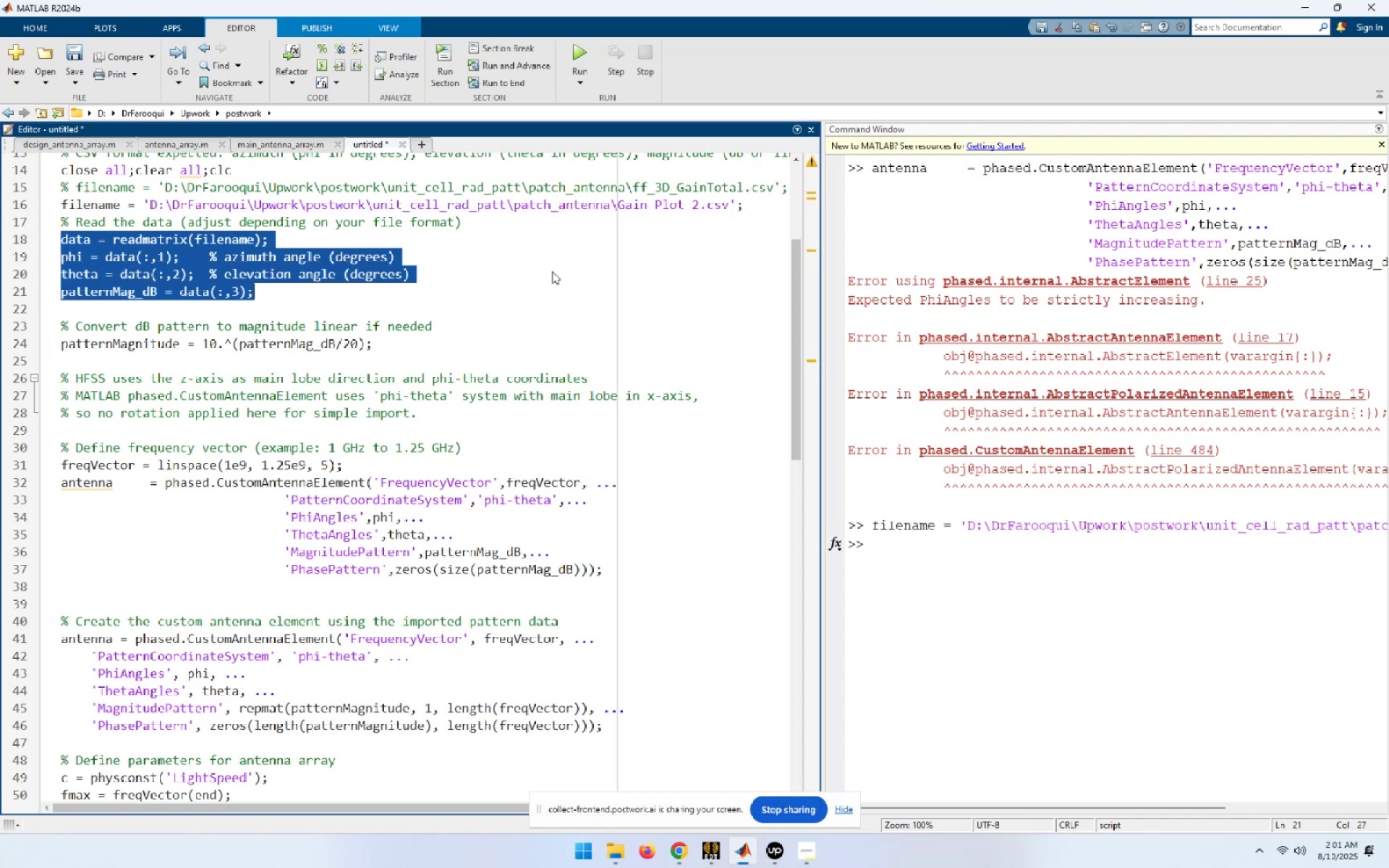 
key(F9)
 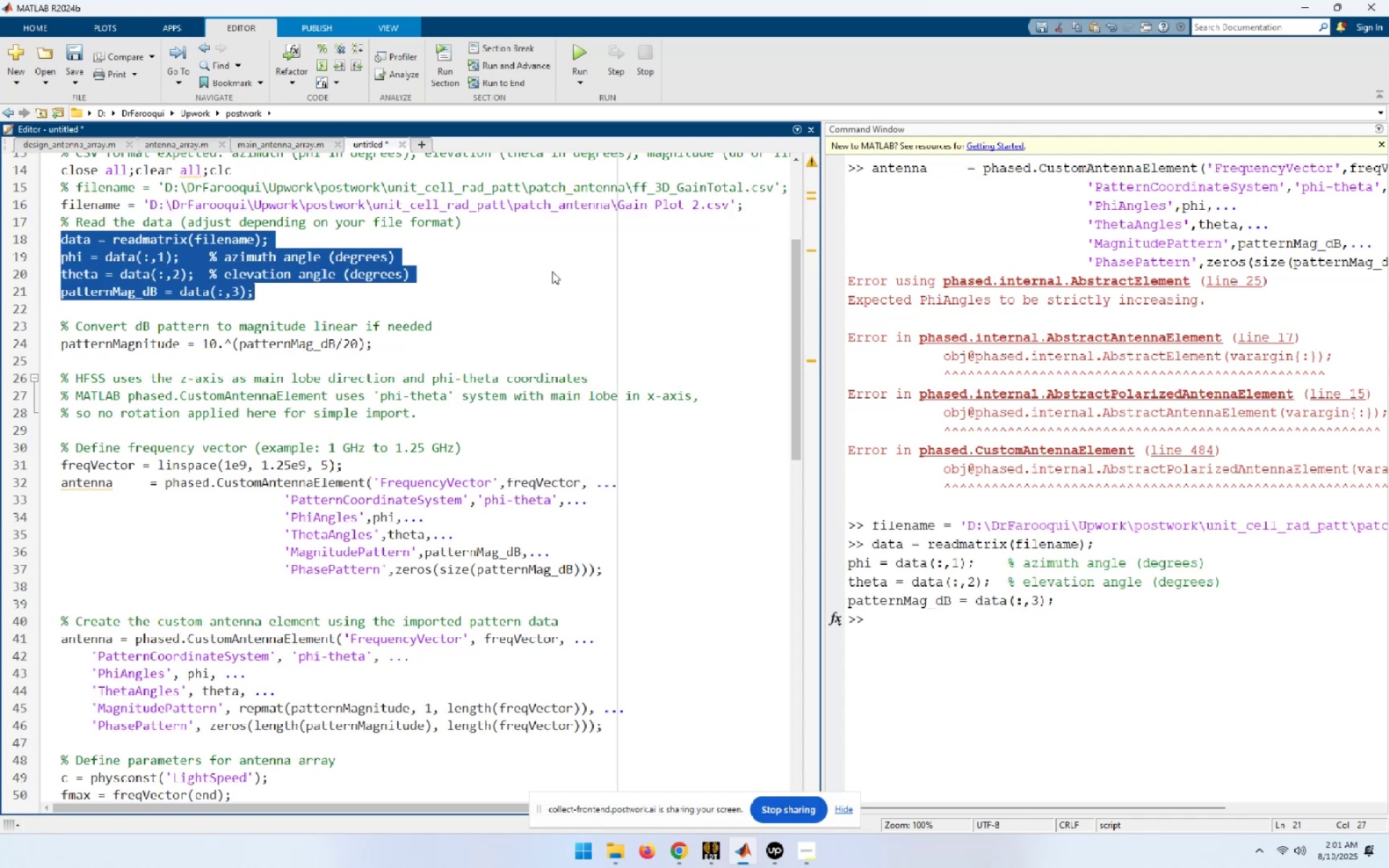 
key(Home)
 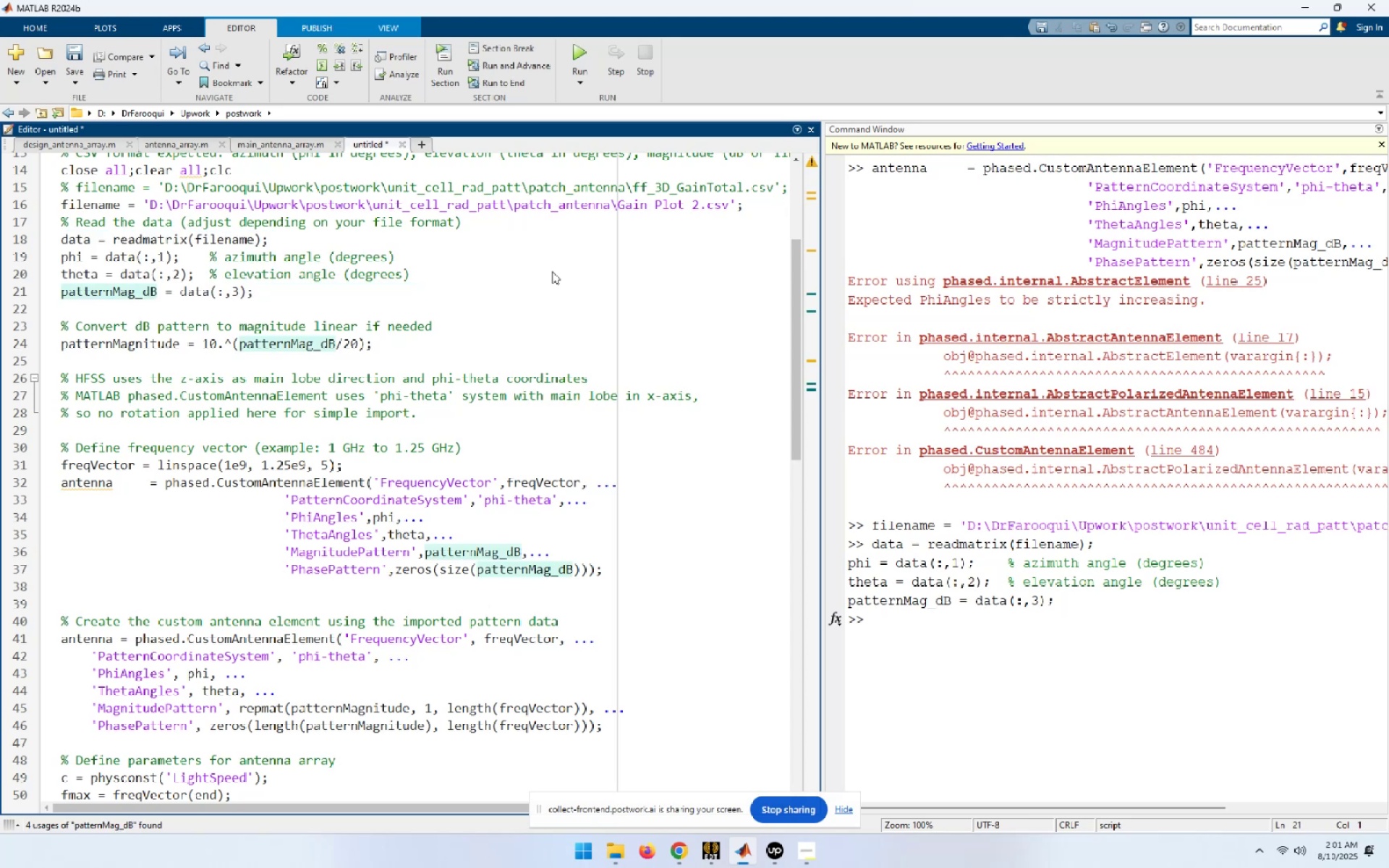 
left_click([956, 689])
 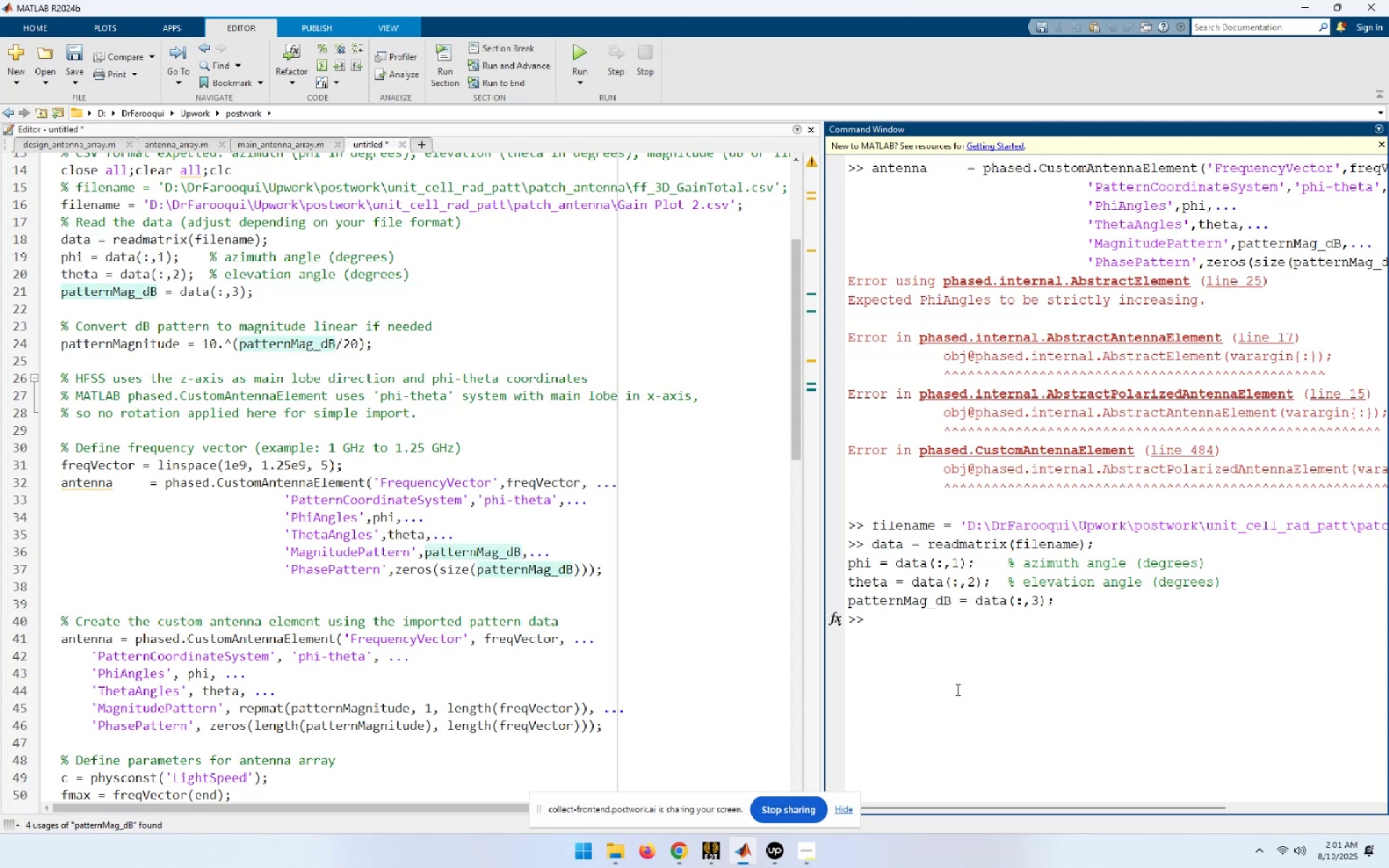 
key(ArrowUp)
 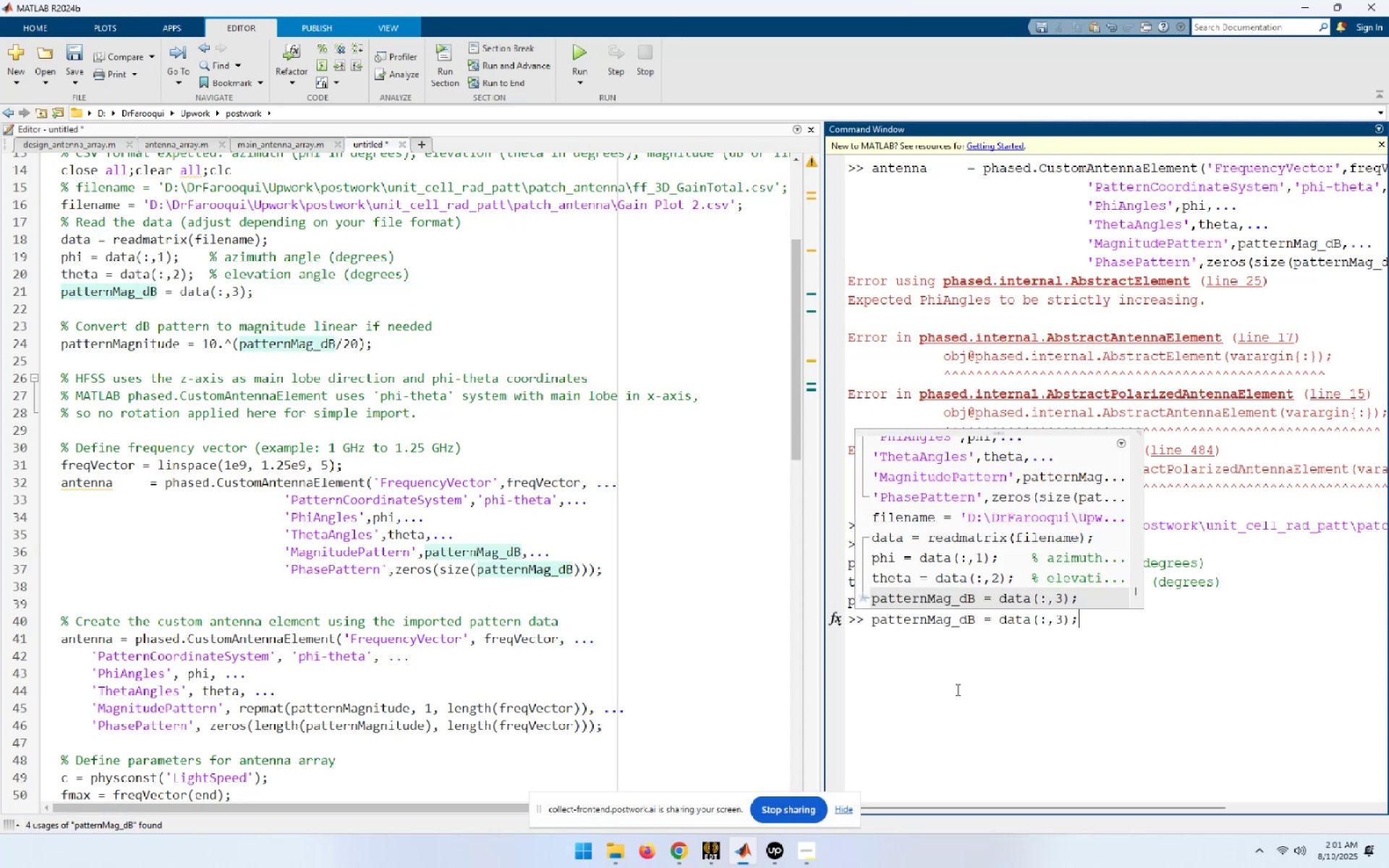 
key(ArrowUp)
 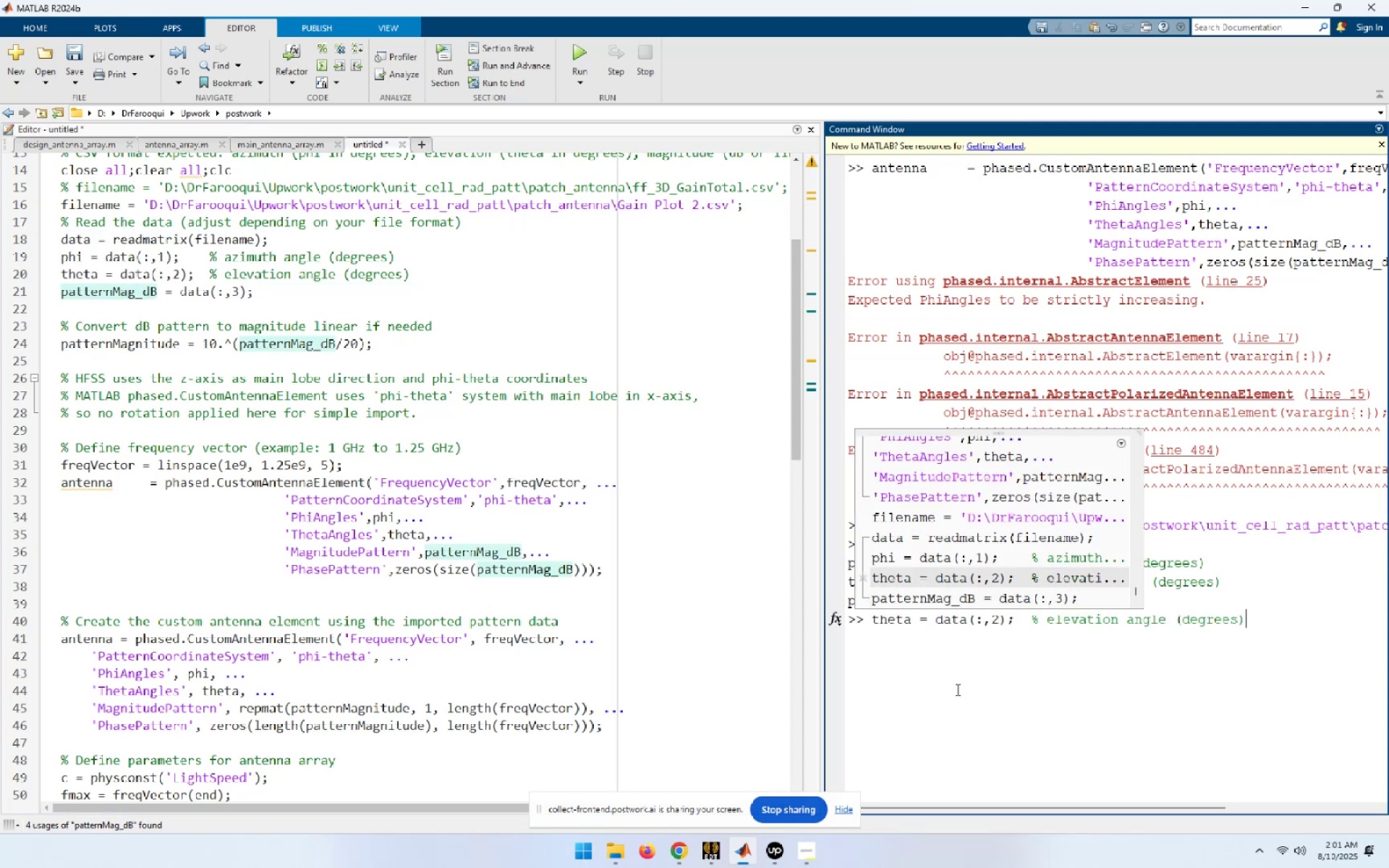 
key(ArrowUp)
 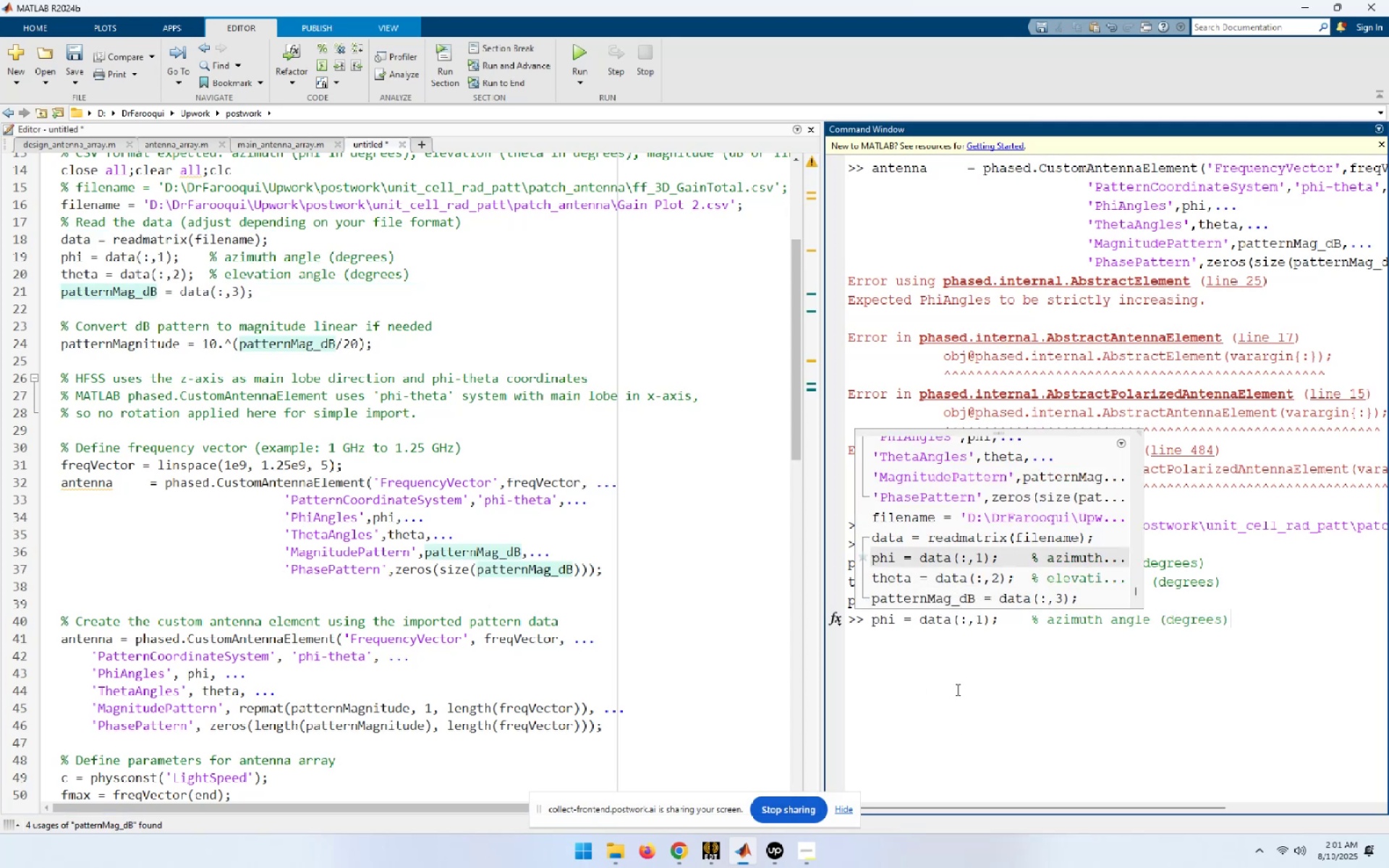 
key(ArrowUp)
 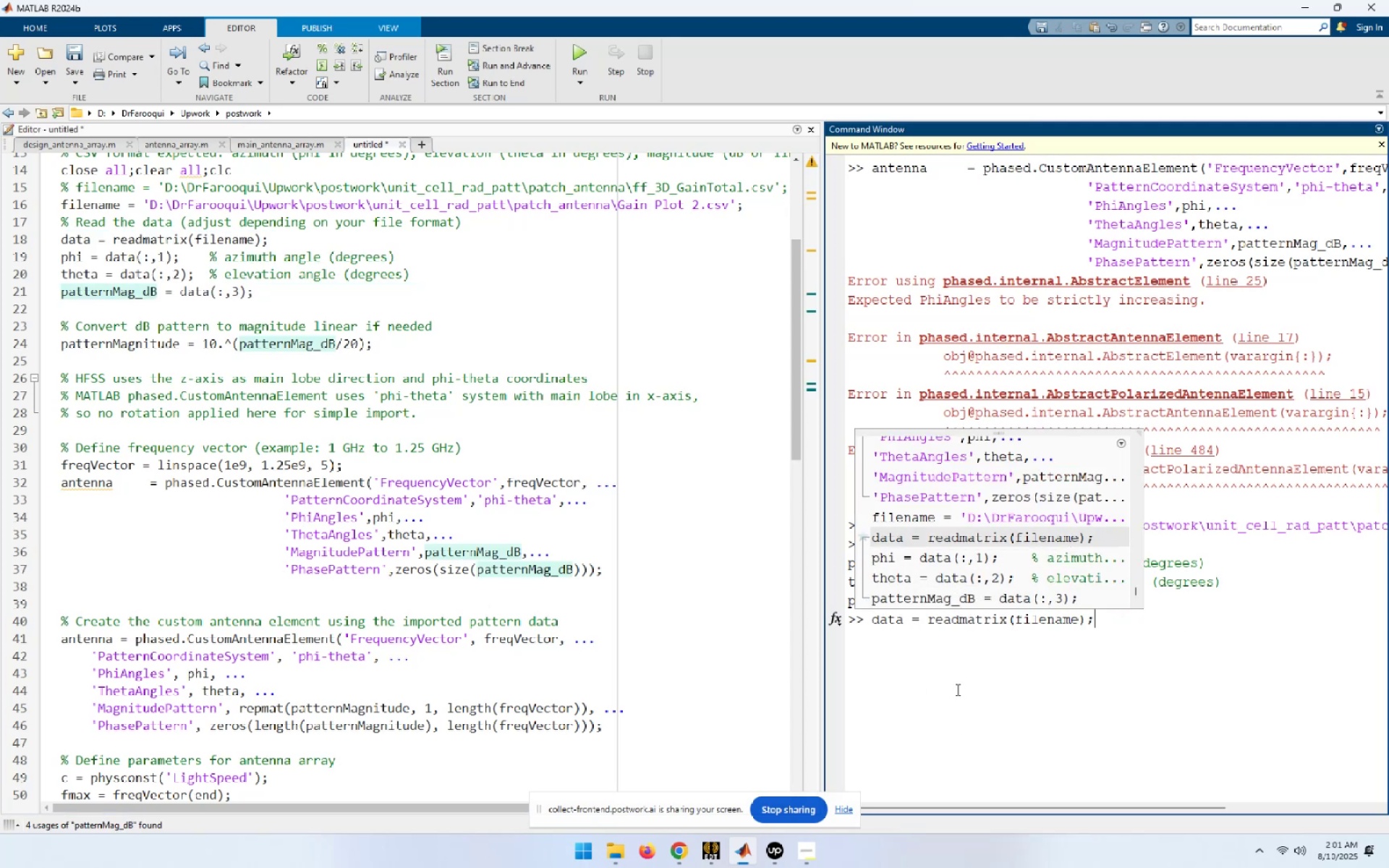 
key(ArrowUp)
 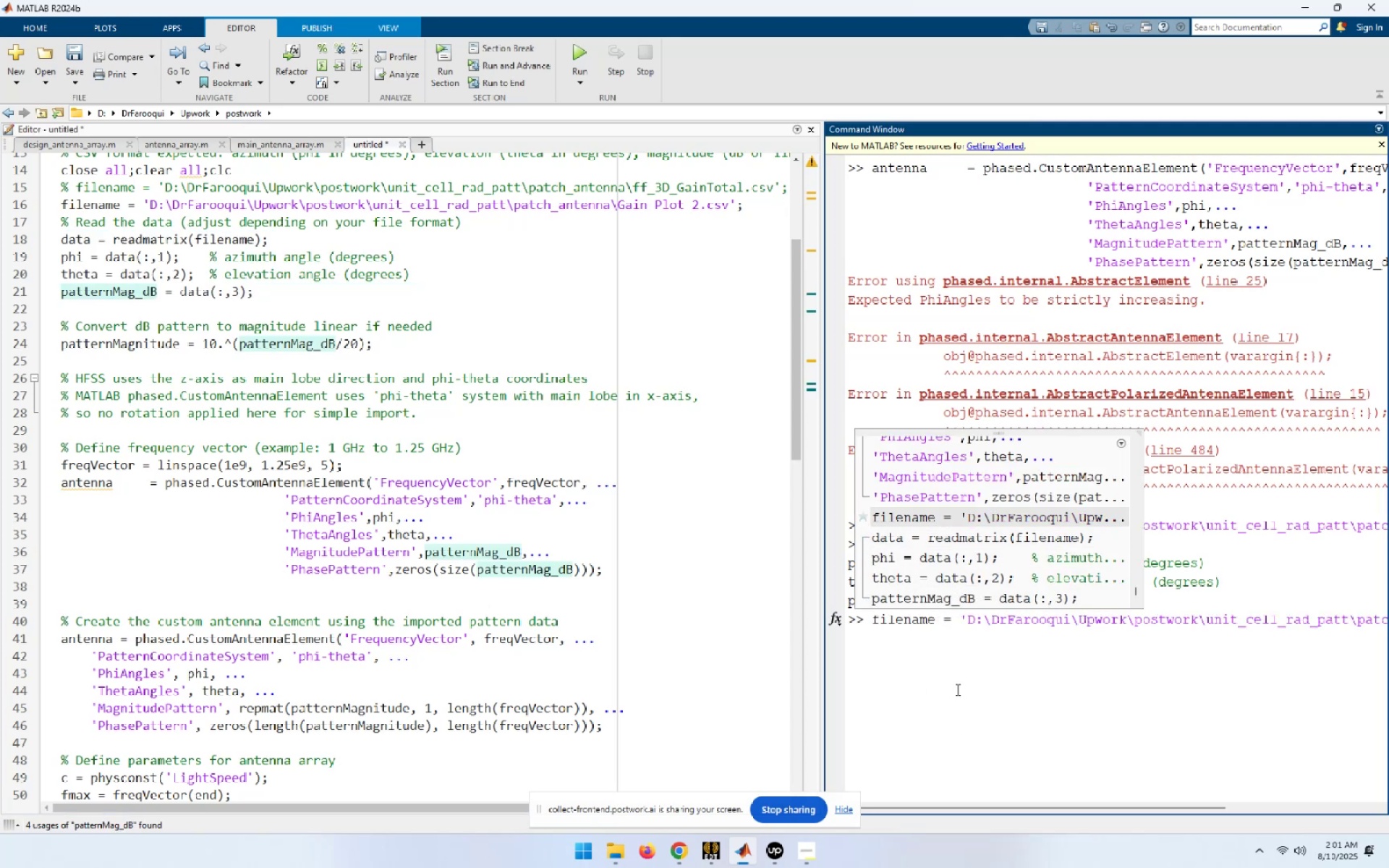 
key(ArrowUp)
 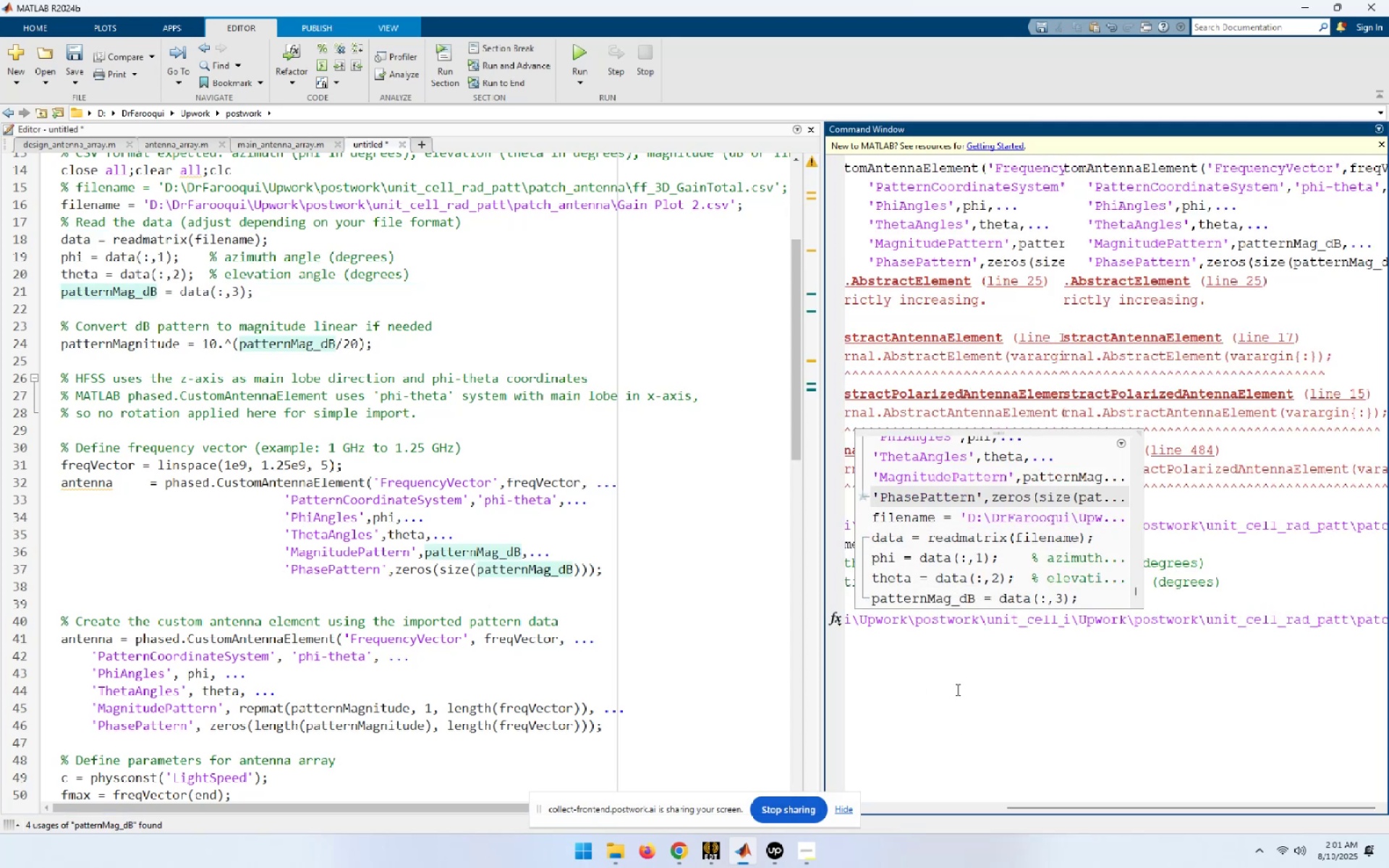 
key(ArrowUp)
 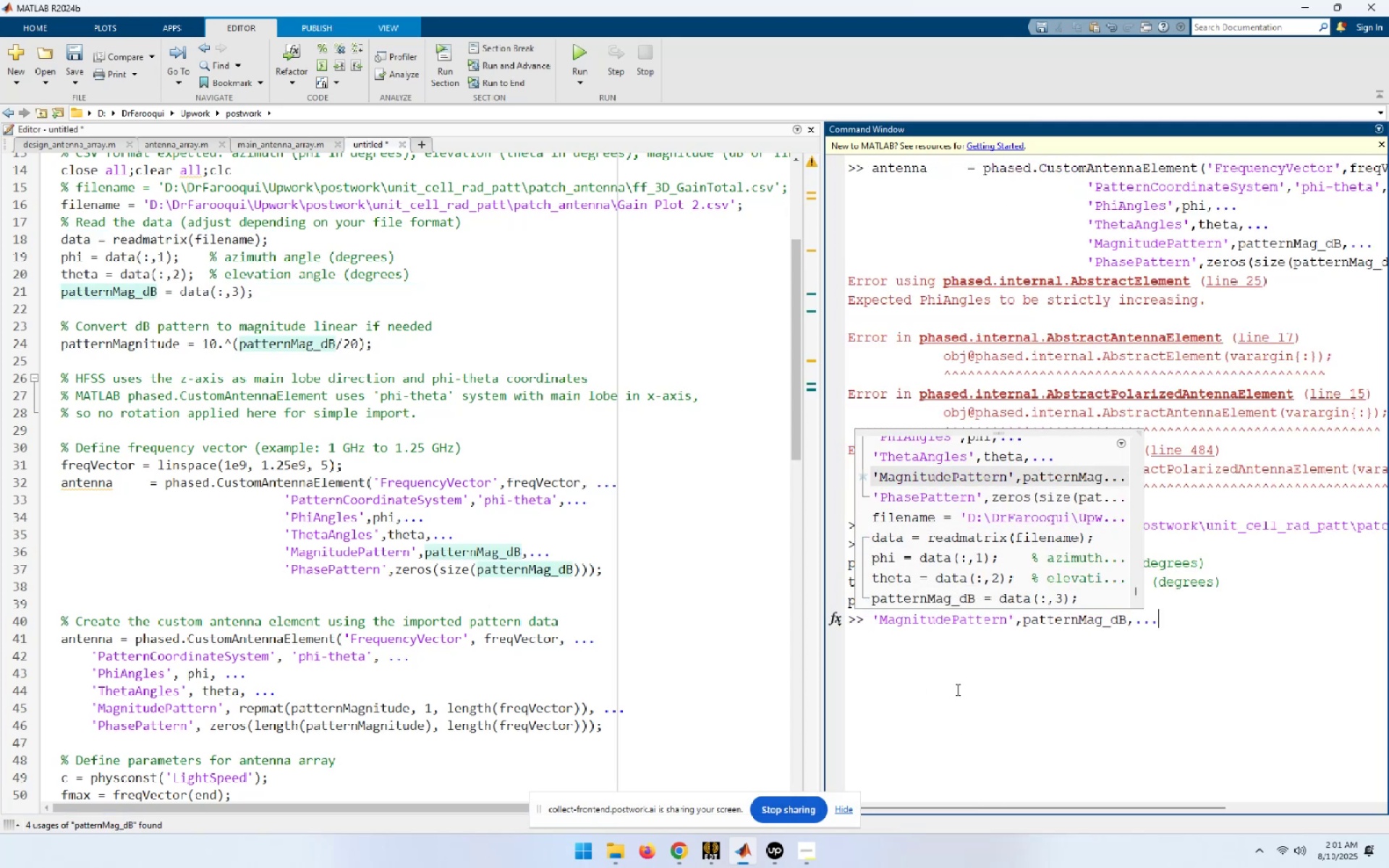 
key(ArrowUp)
 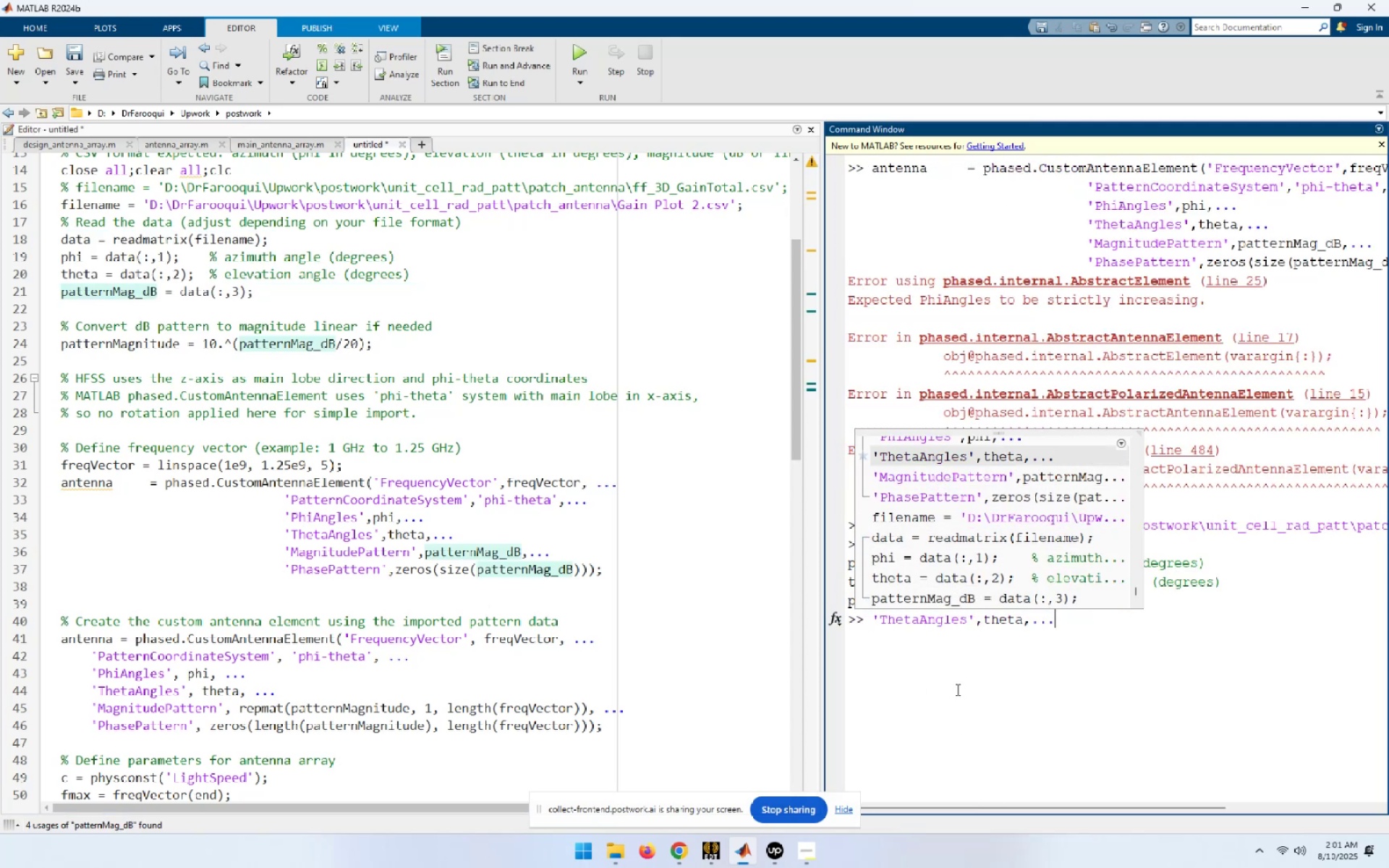 
key(ArrowUp)
 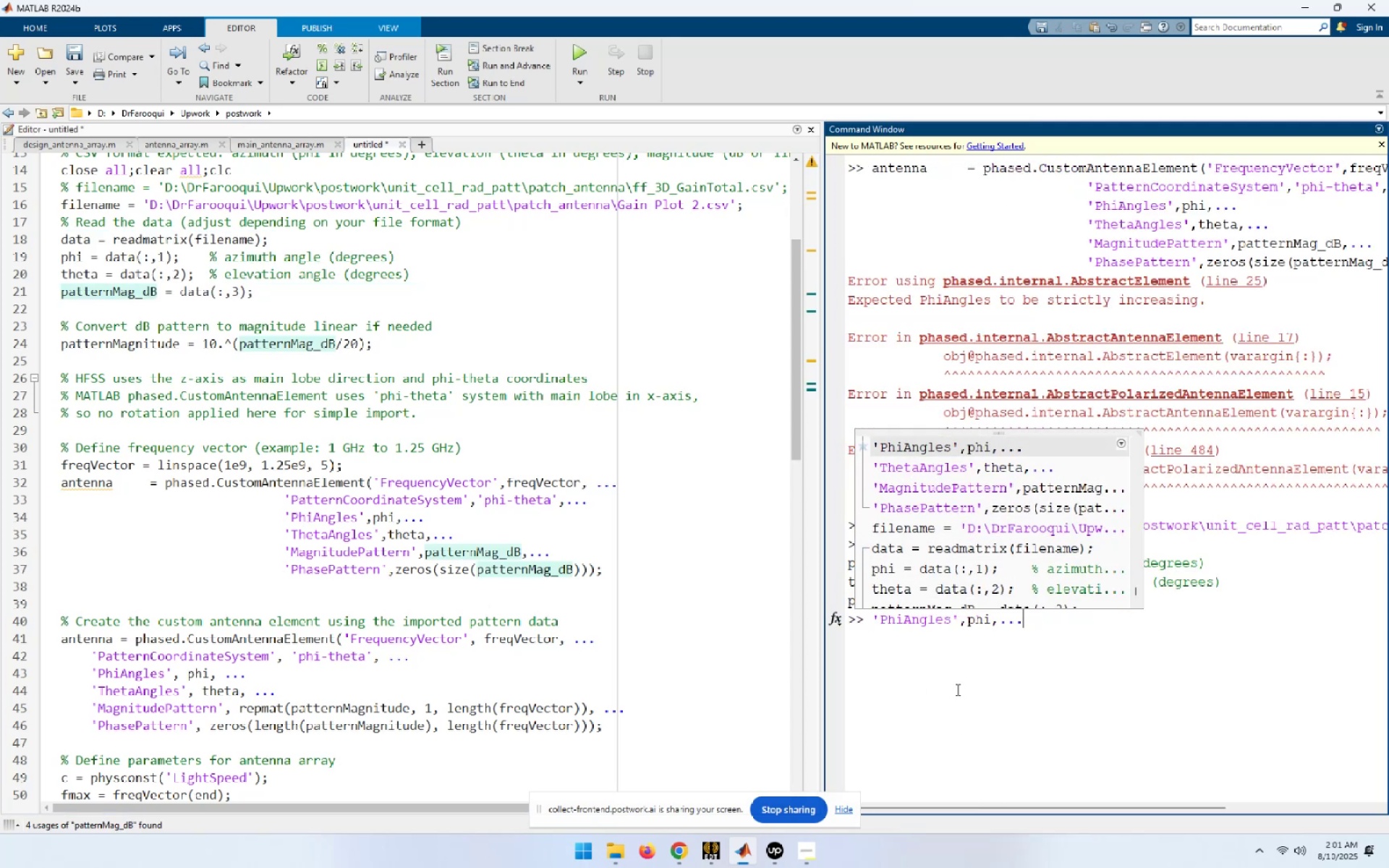 
key(ArrowUp)
 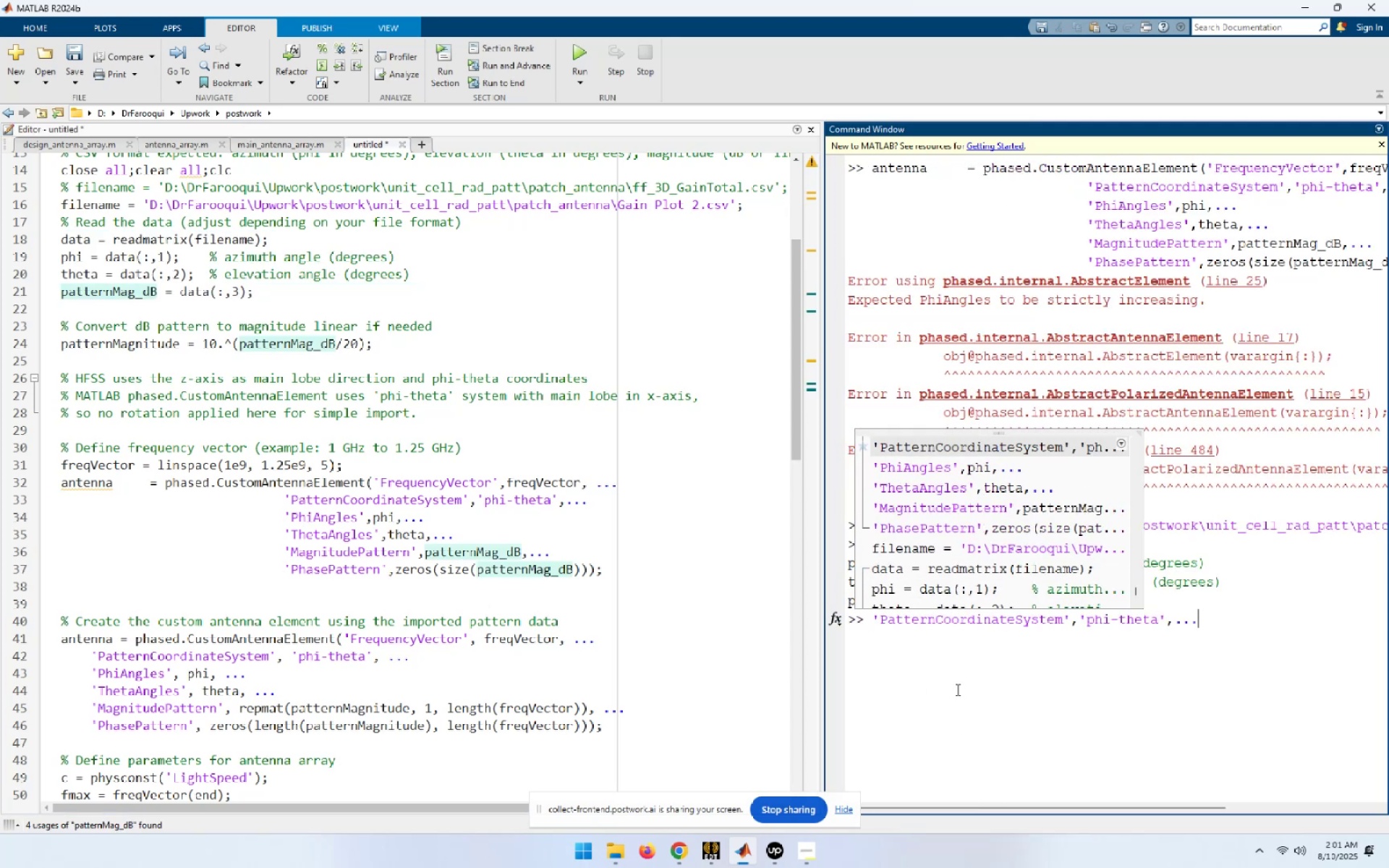 
key(ArrowUp)
 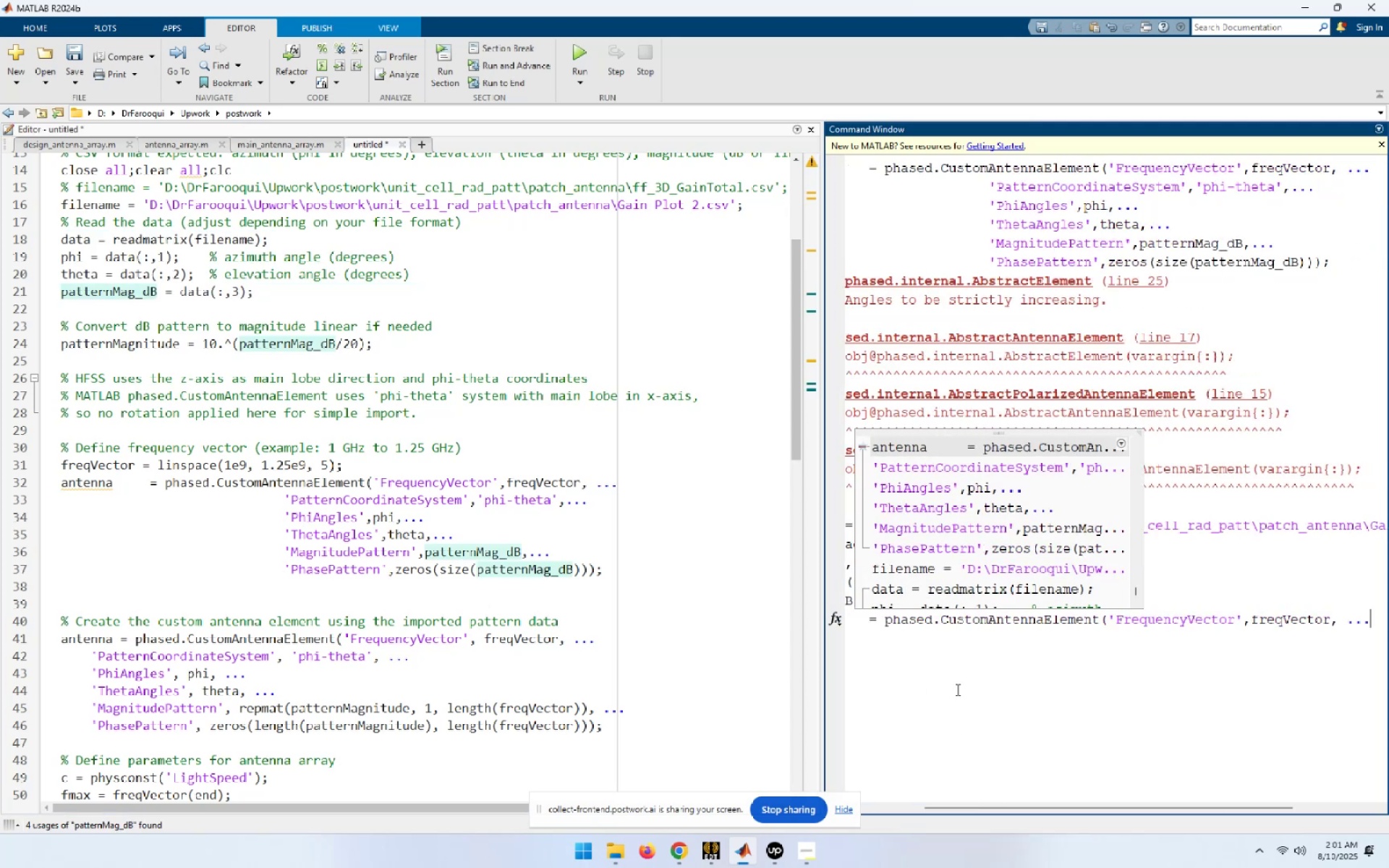 
key(ArrowUp)
 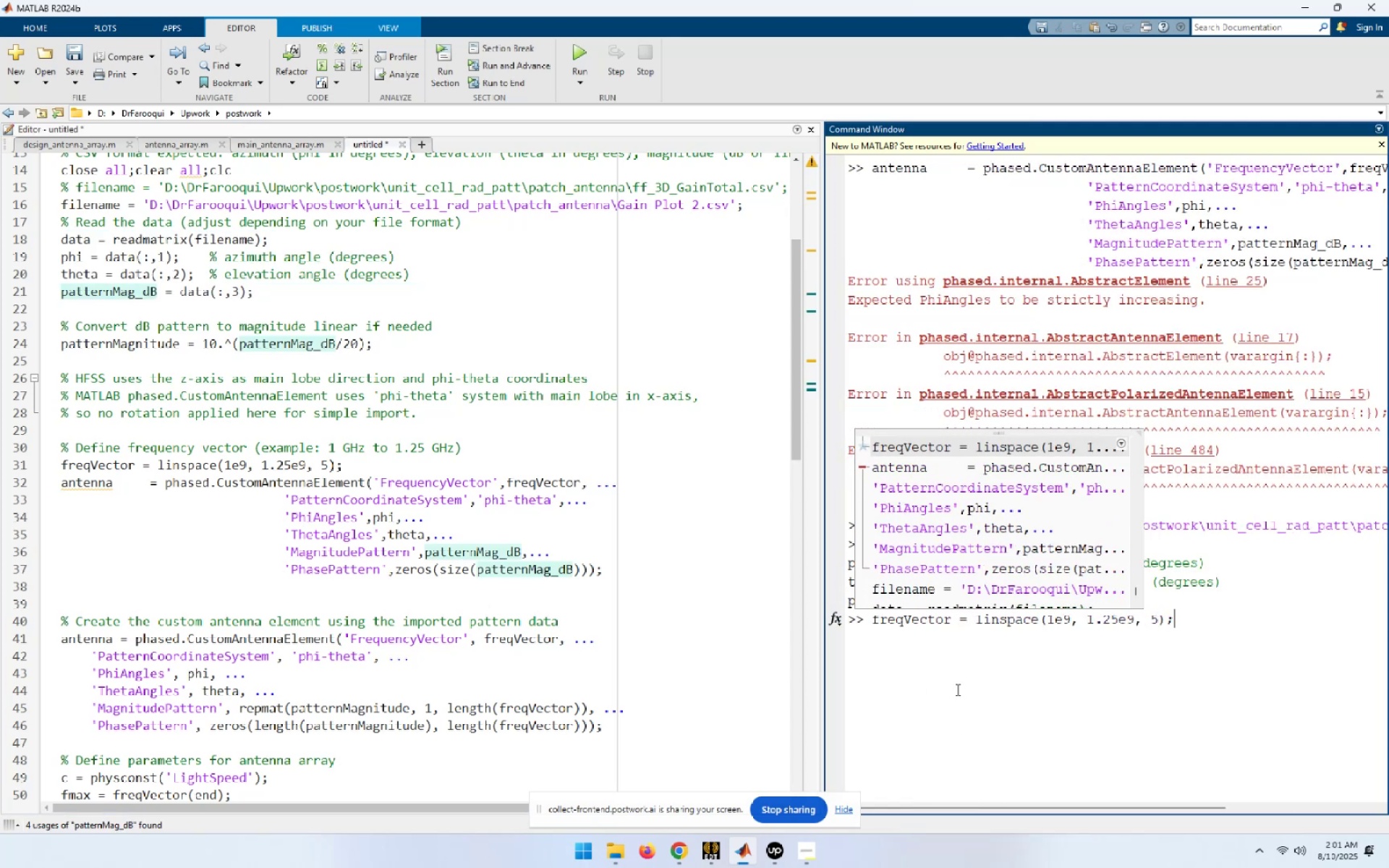 
key(ArrowUp)
 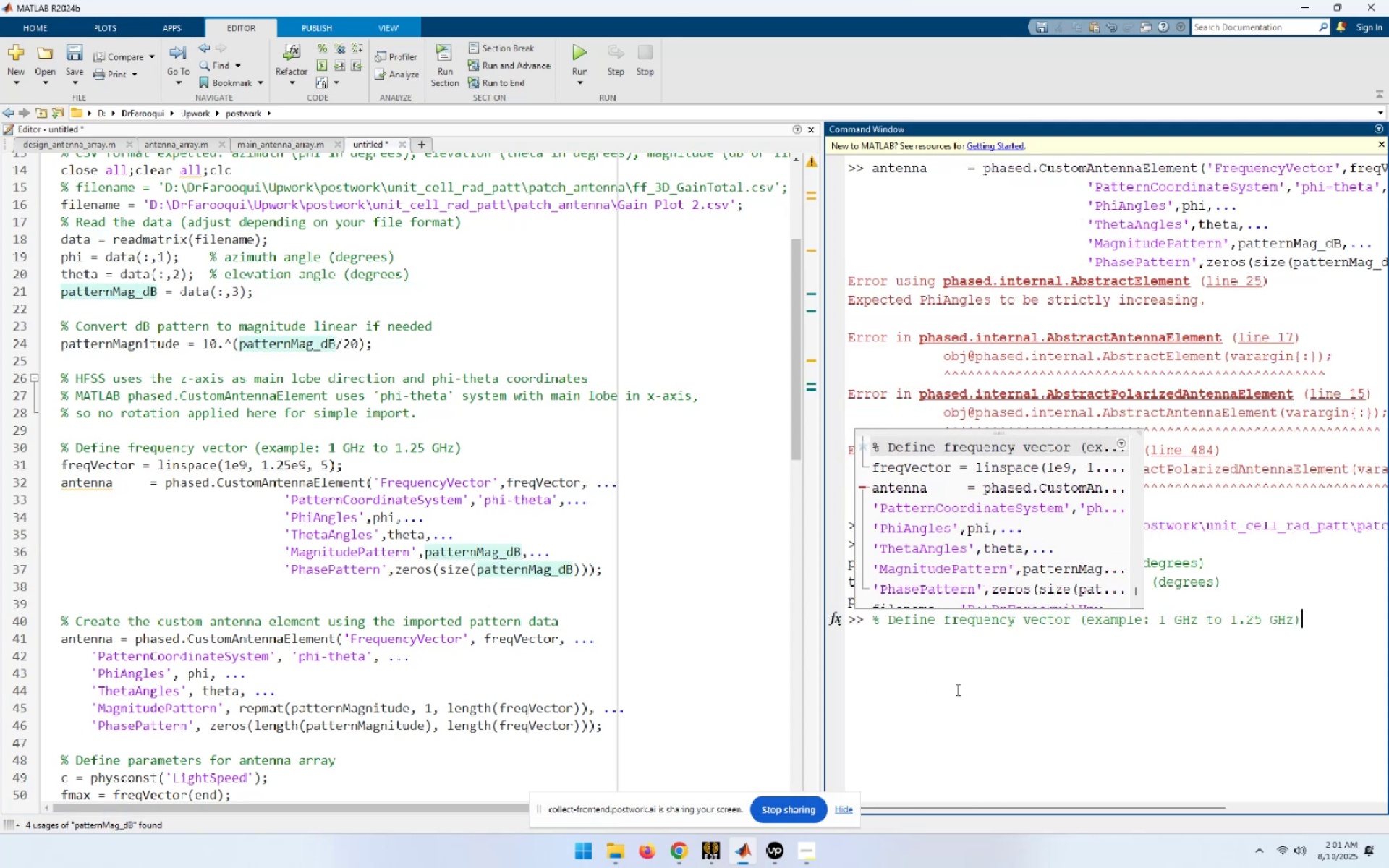 
hold_key(key=ArrowDown, duration=1.38)
 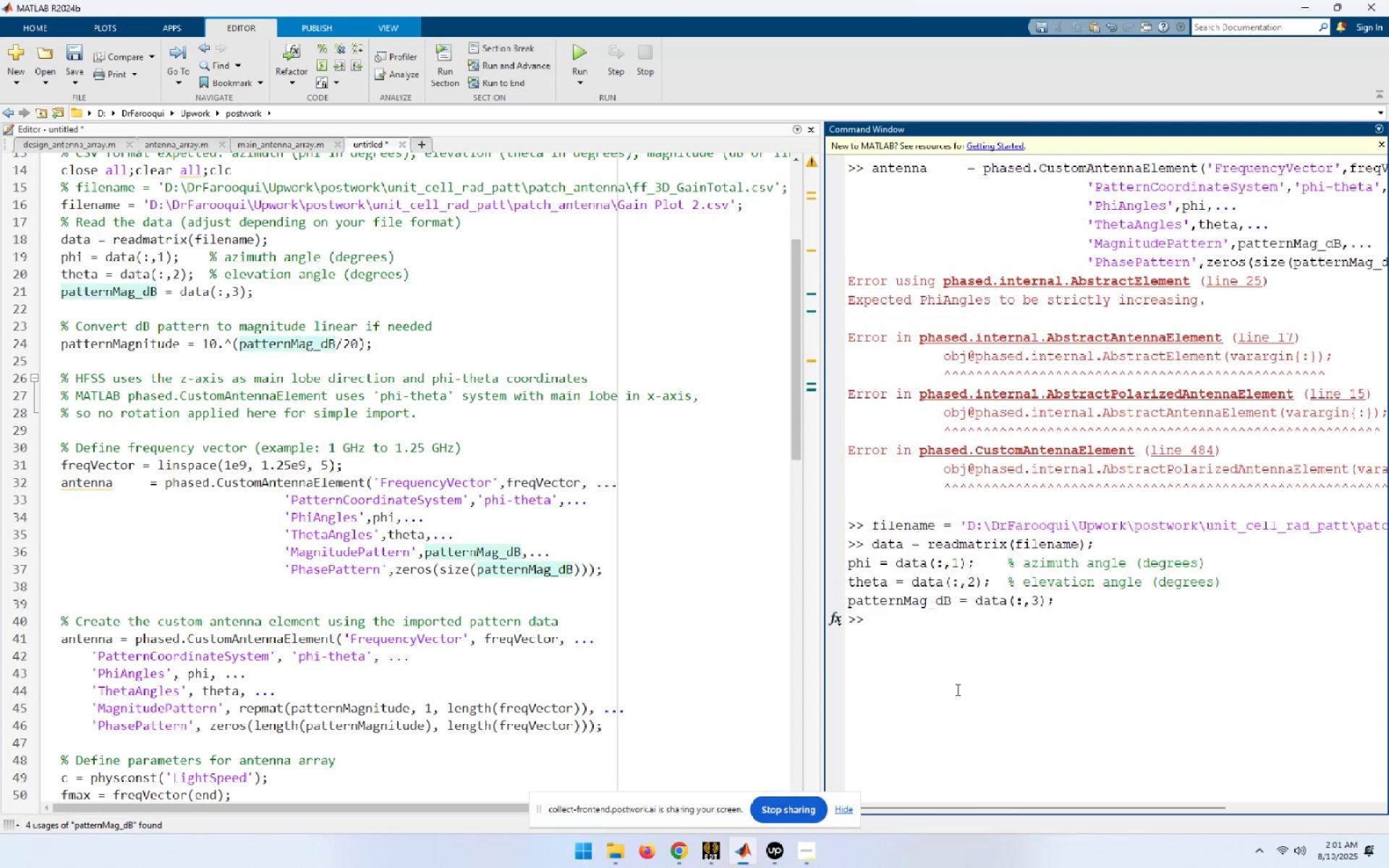 
type(fig)
 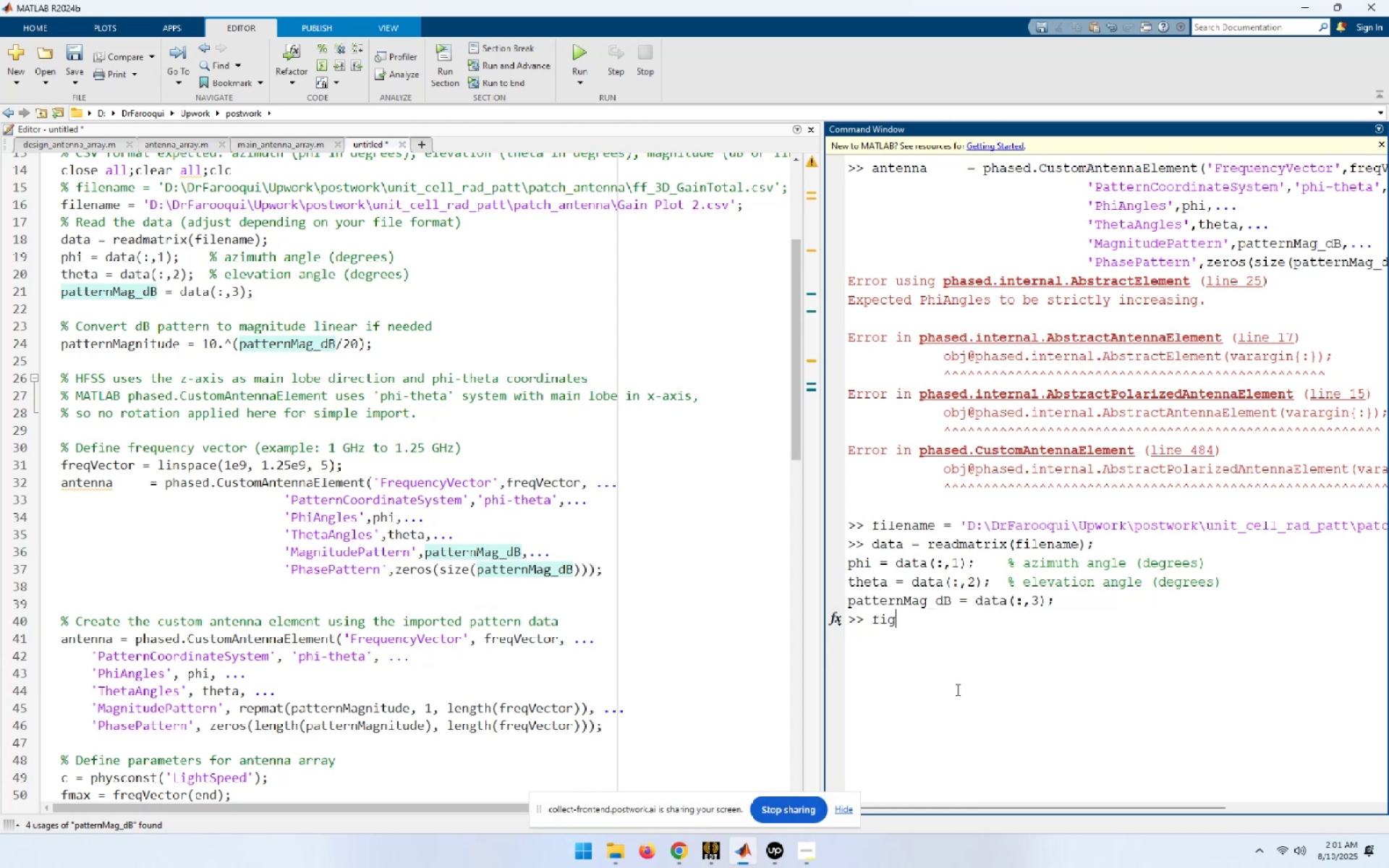 
key(ArrowUp)
 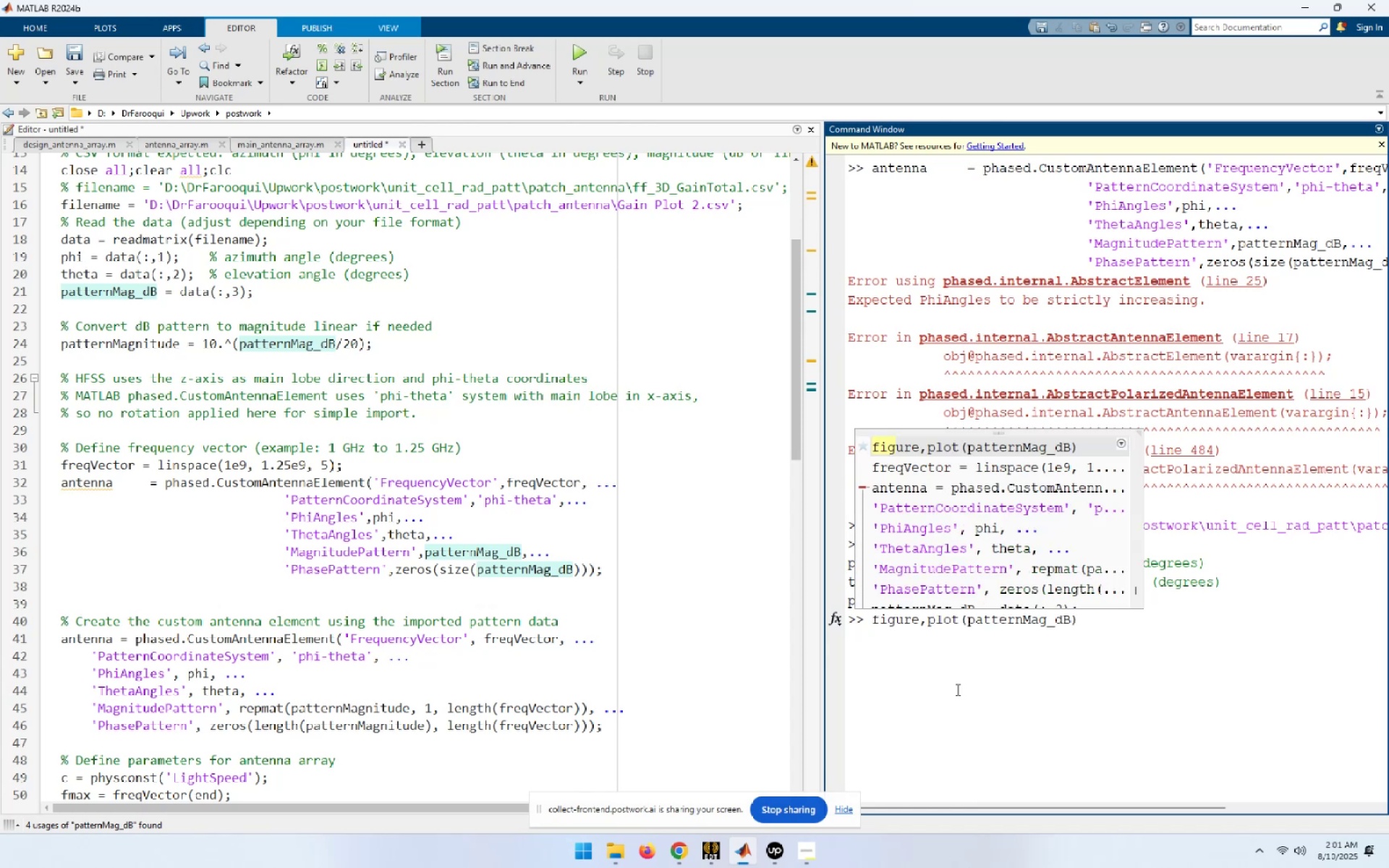 
key(ArrowLeft)
 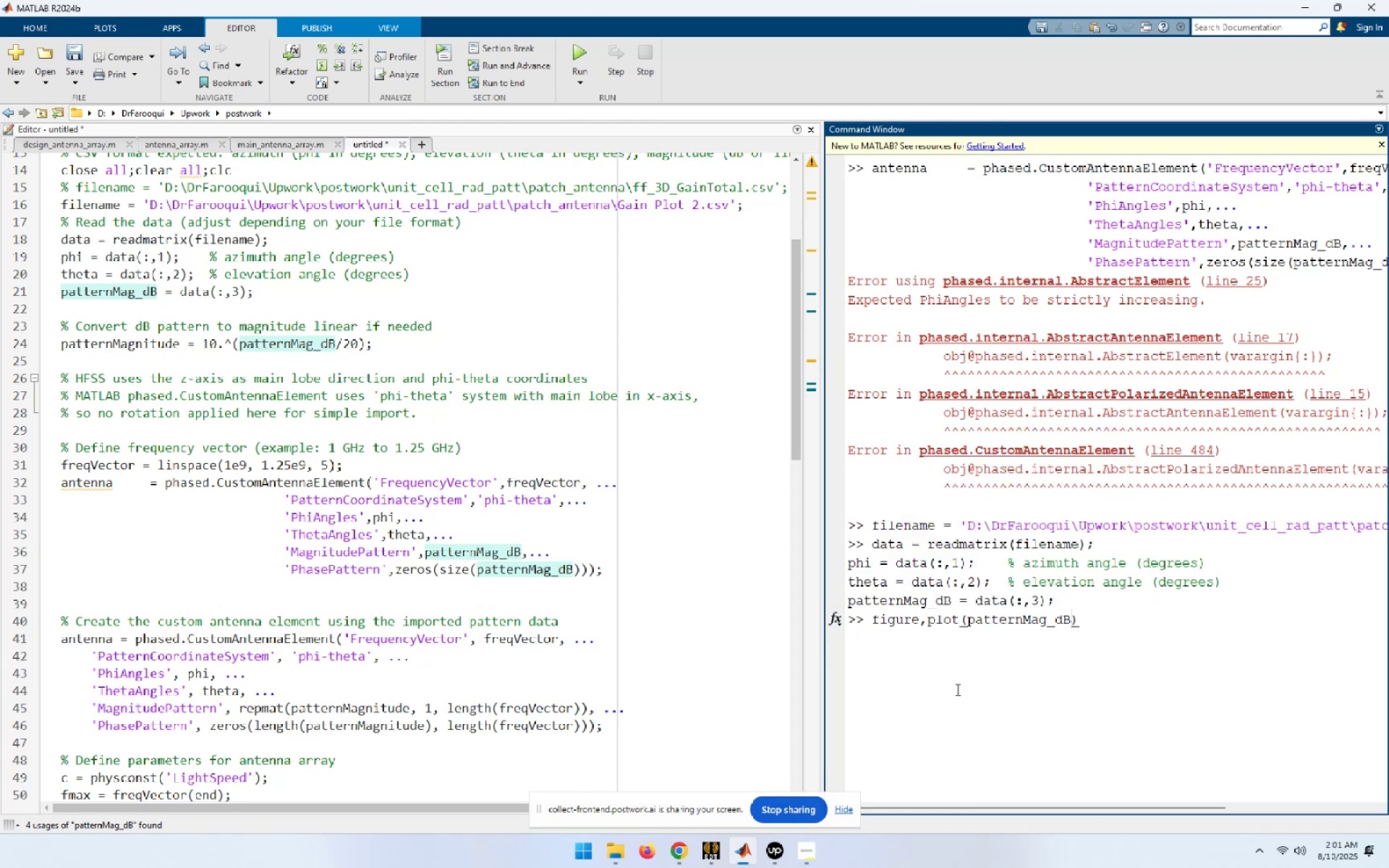 
hold_key(key=Backspace, duration=0.8)
 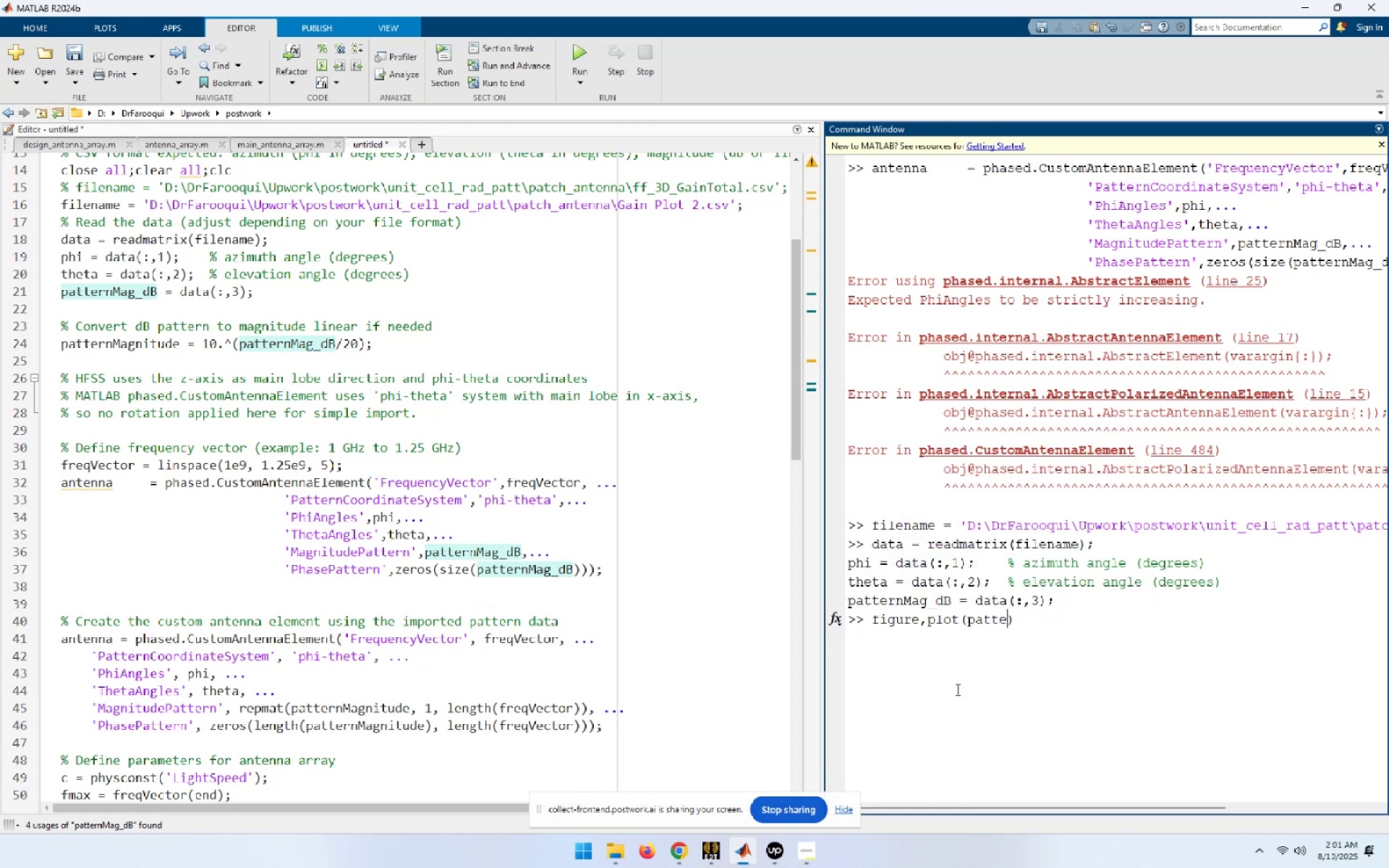 
key(Backspace)
key(Backspace)
key(Backspace)
key(Backspace)
key(Backspace)
type(phi)
 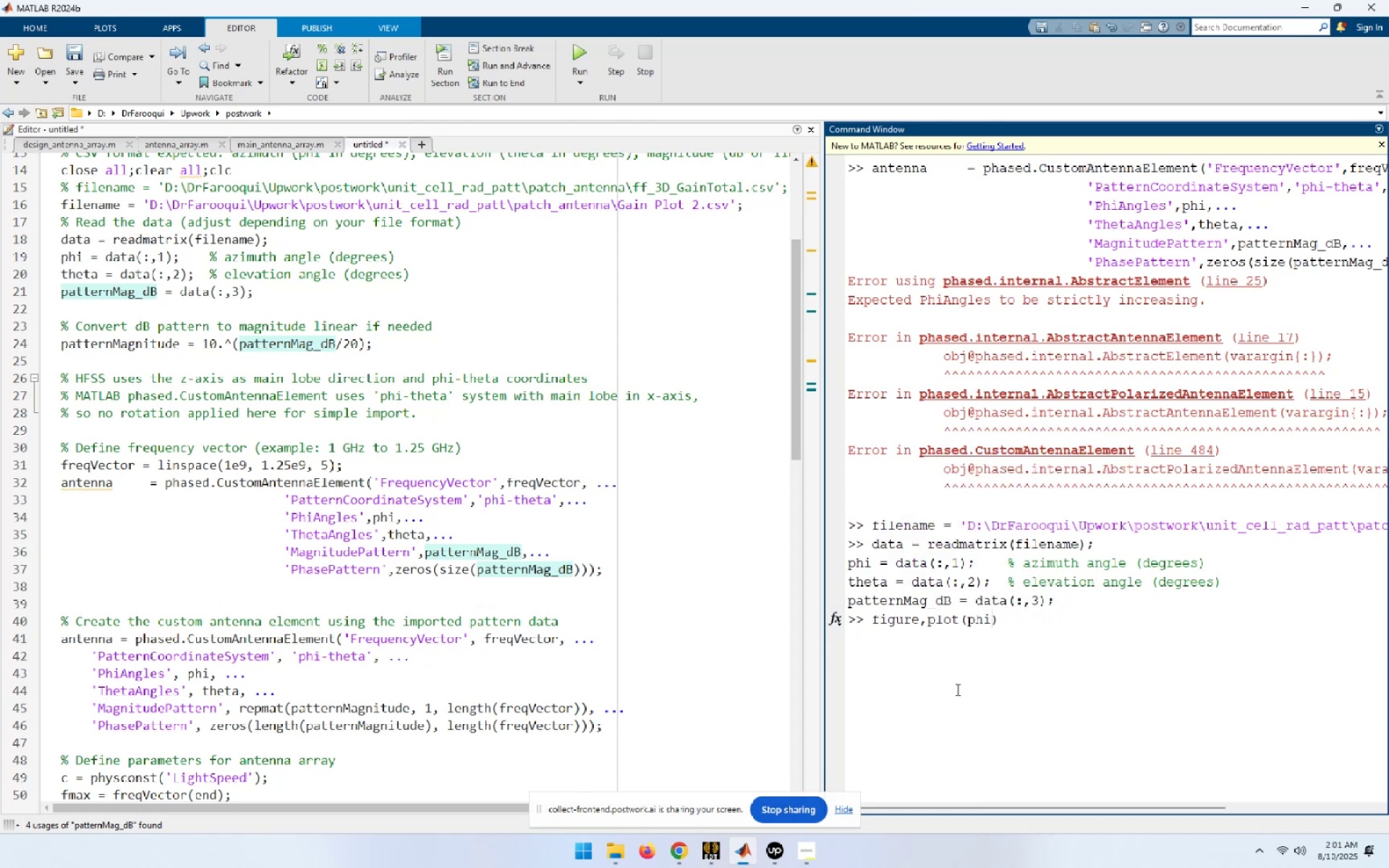 
key(Enter)
 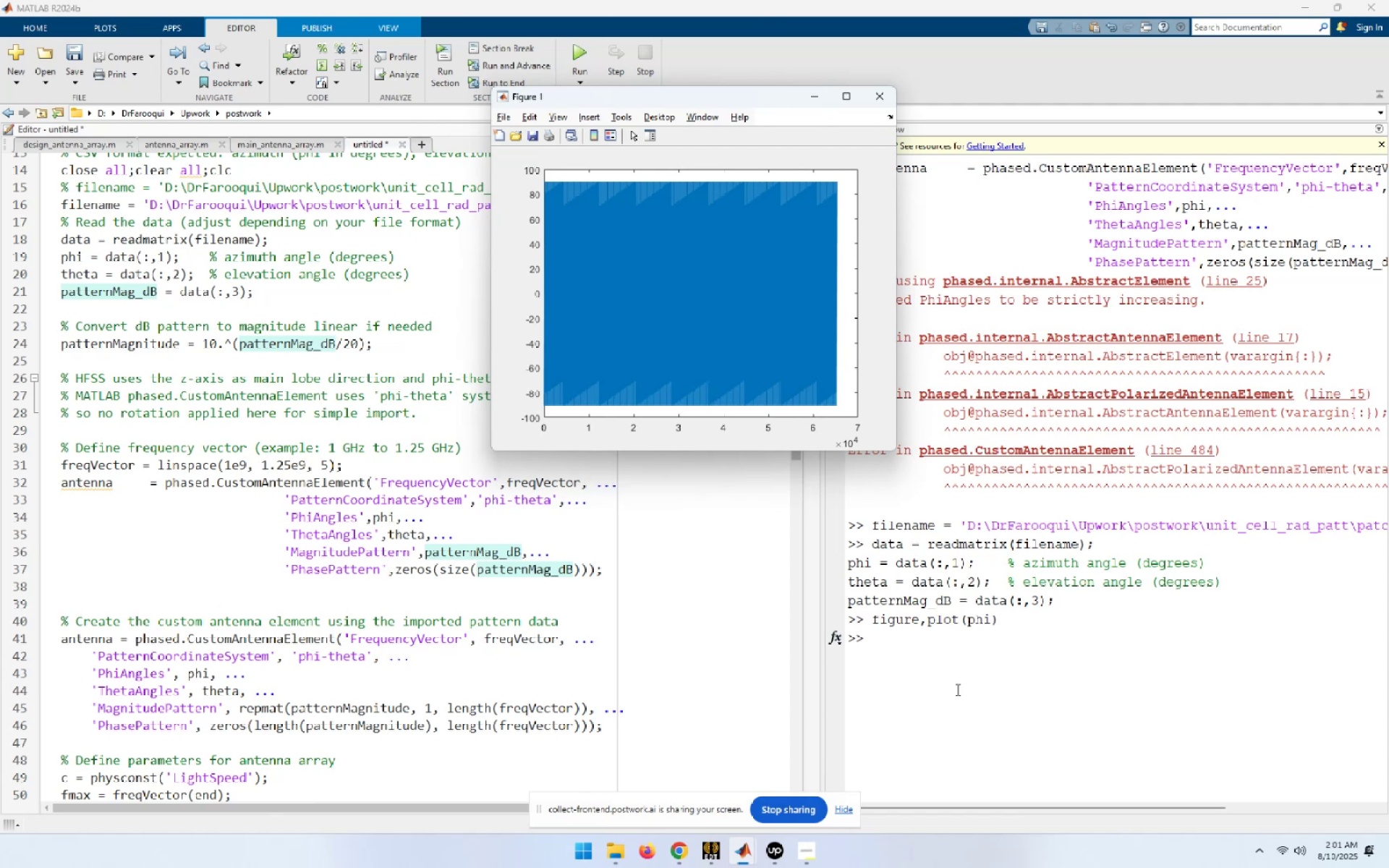 
wait(6.3)
 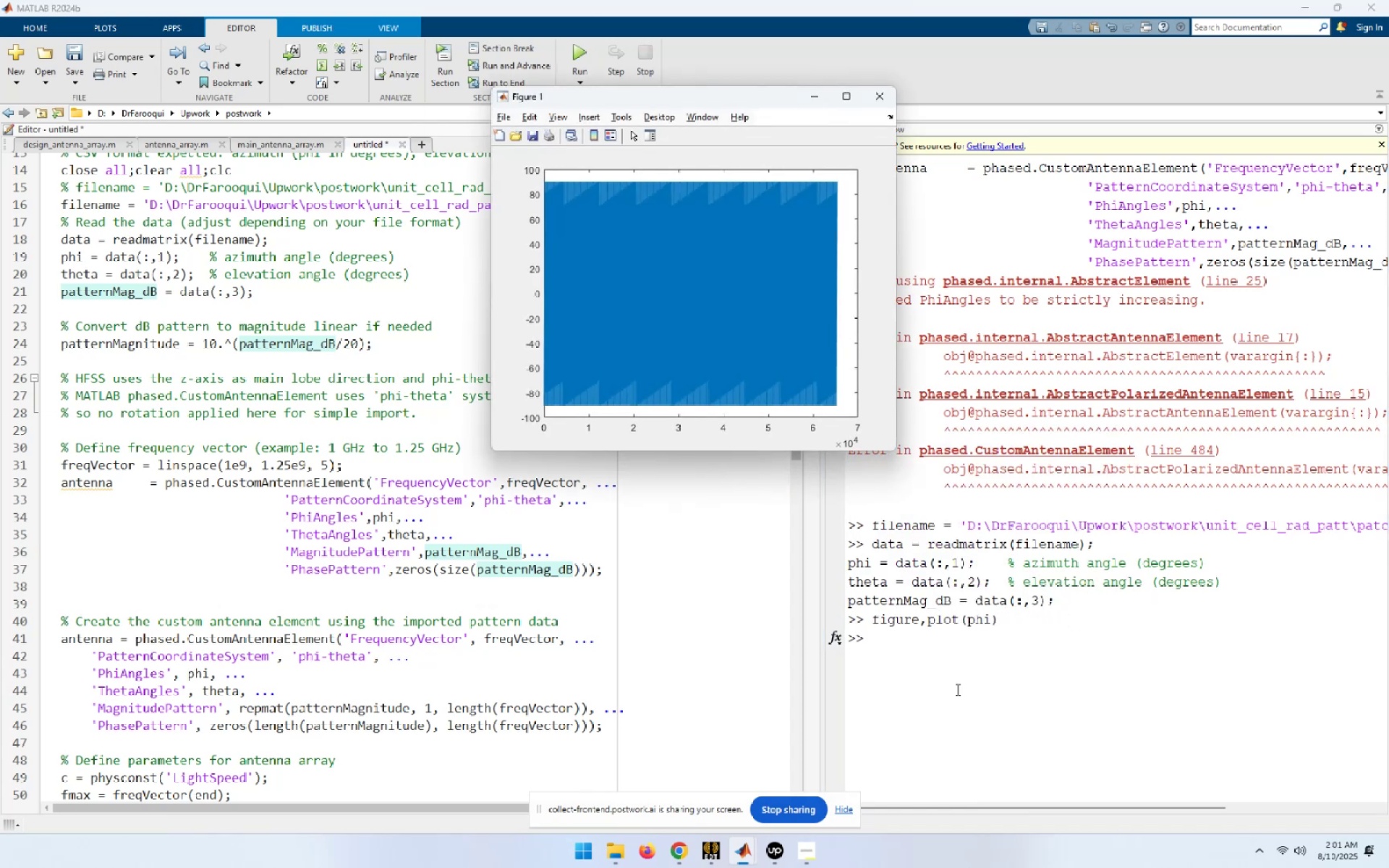 
left_click([845, 101])
 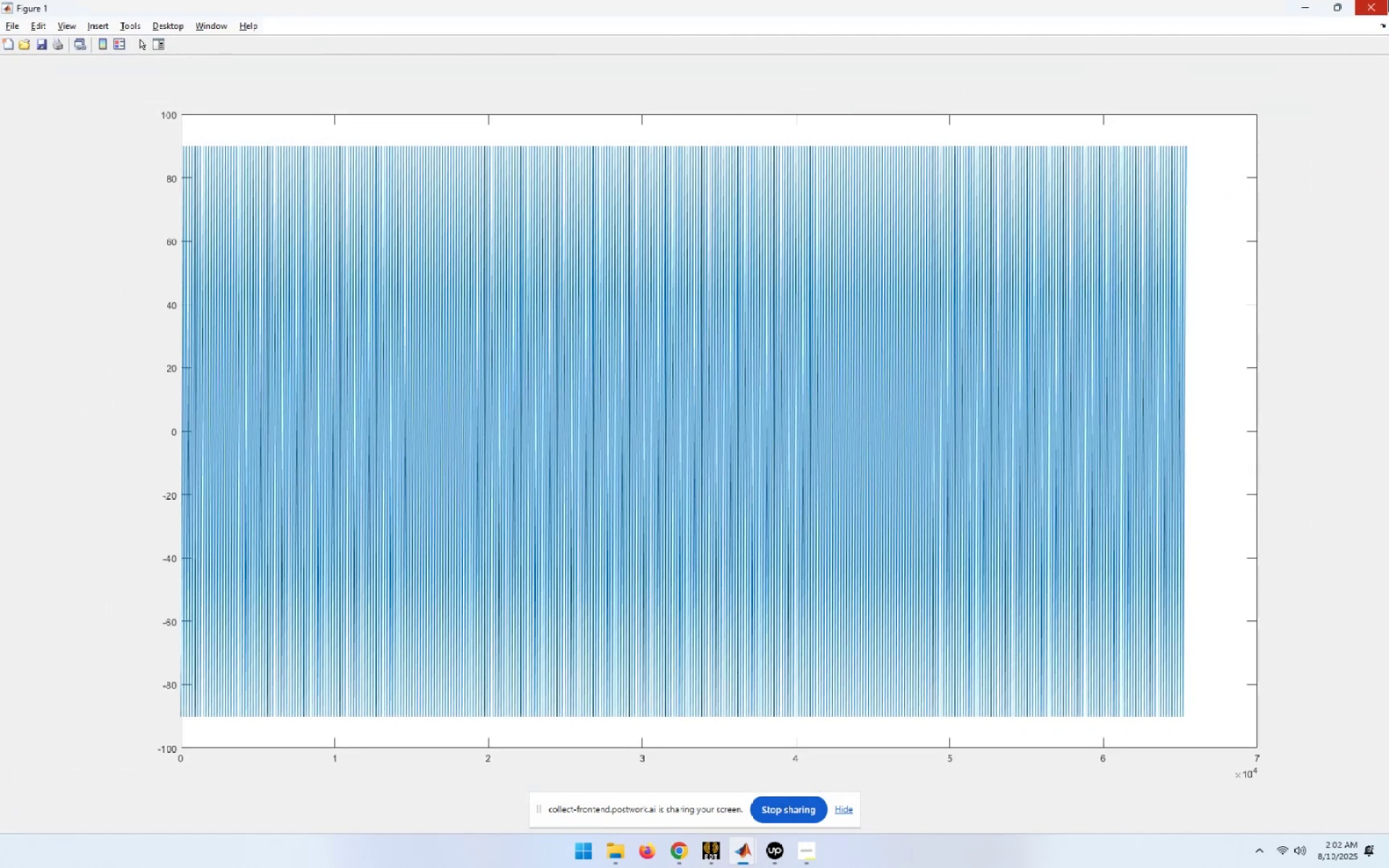 
left_click([1388, 0])
 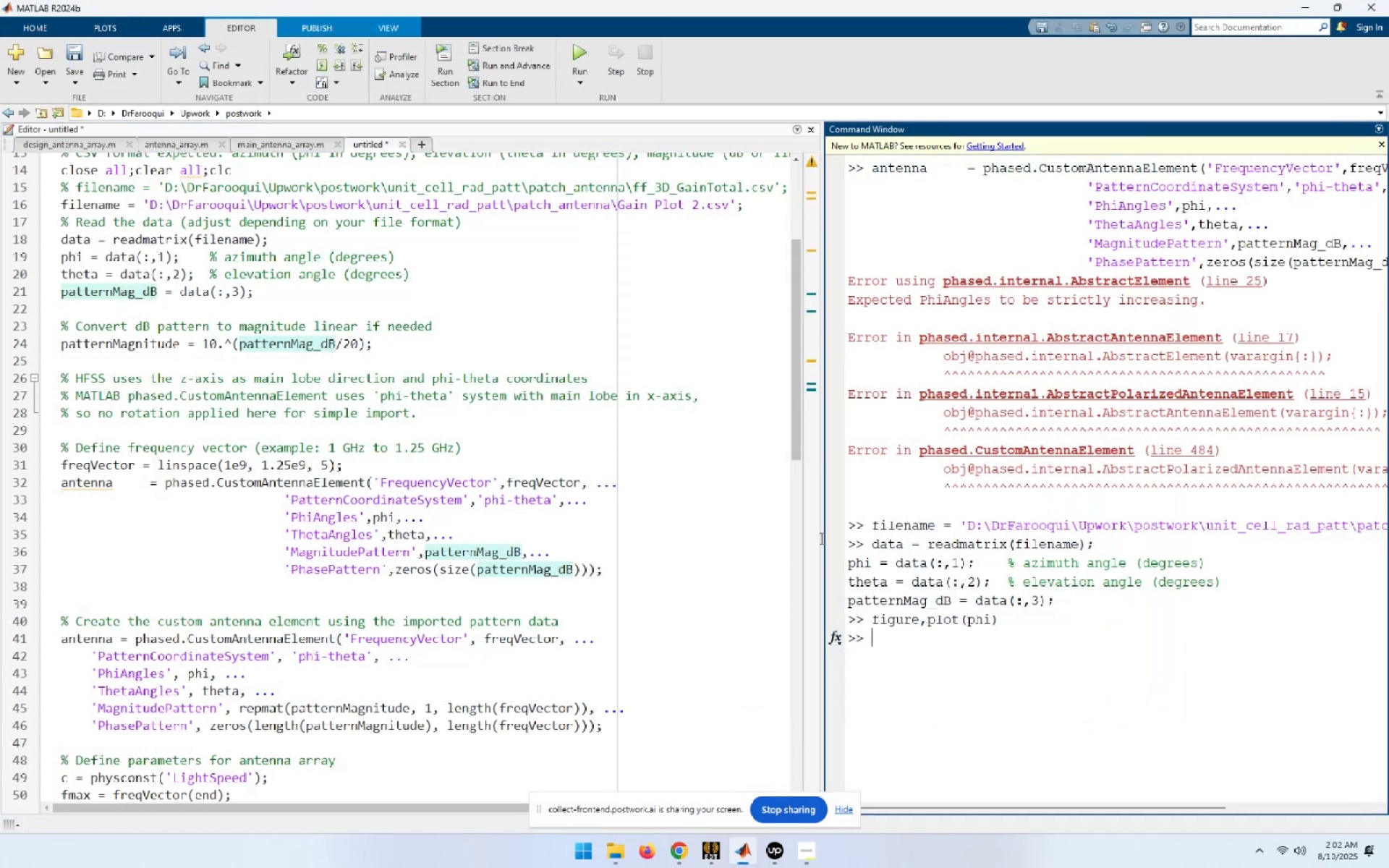 
left_click([974, 686])
 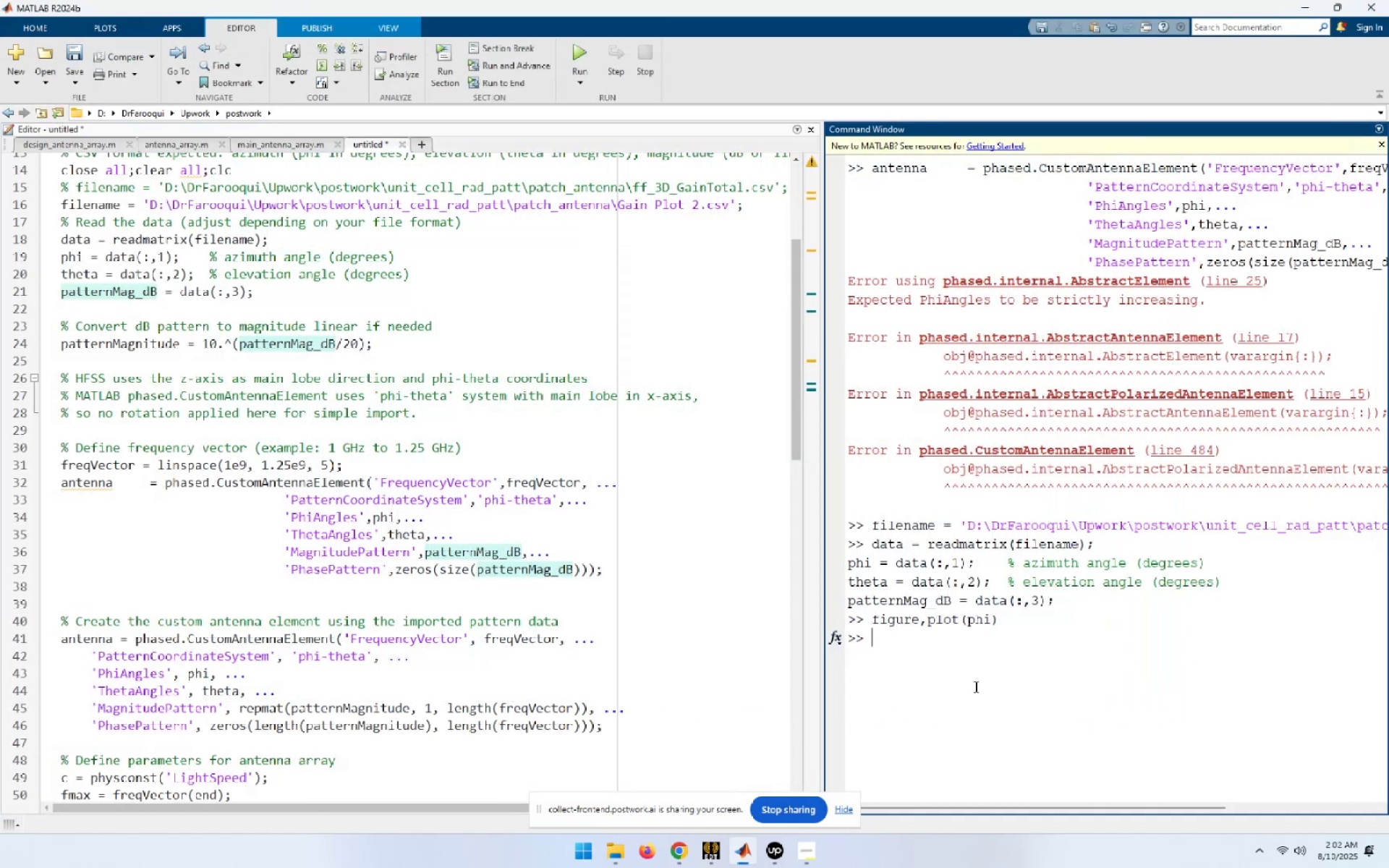 
key(ArrowUp)
 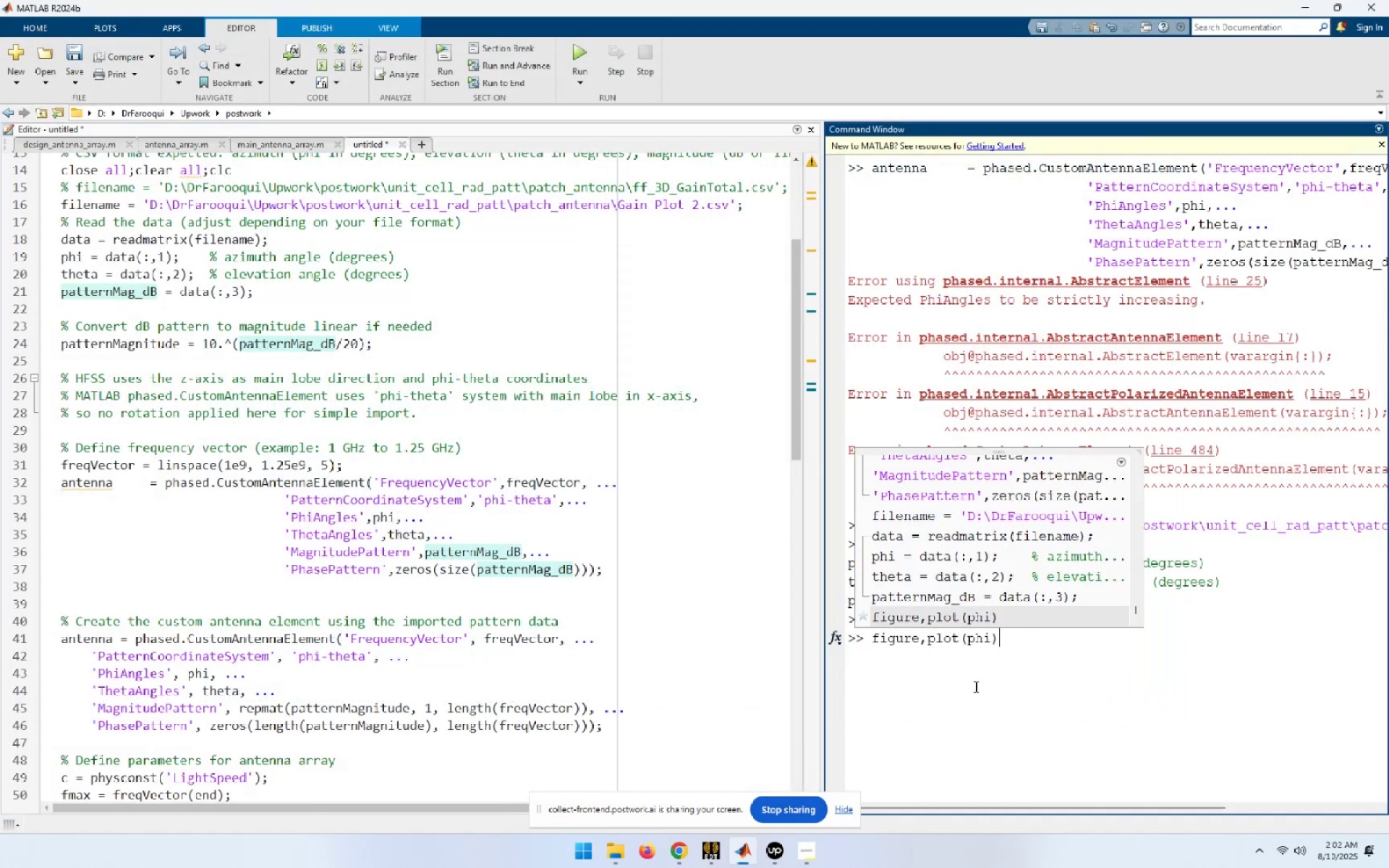 
key(ArrowLeft)
 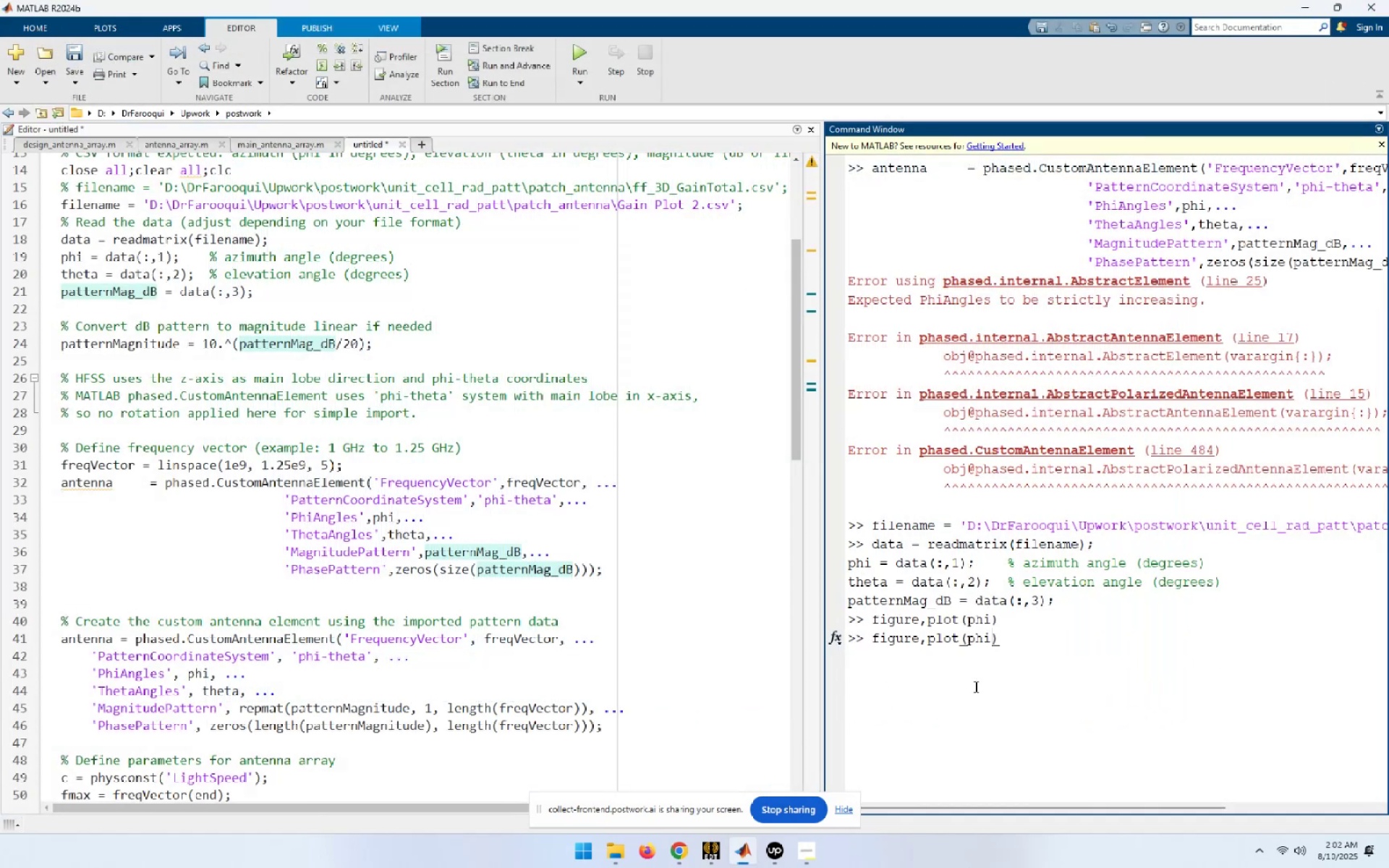 
key(Backspace)
key(Backspace)
key(Backspace)
type(tje[Insert])
key(Backspace)
key(Backspace)
key(Backspace)
type(theta[End])
key(NumpadEnter)
 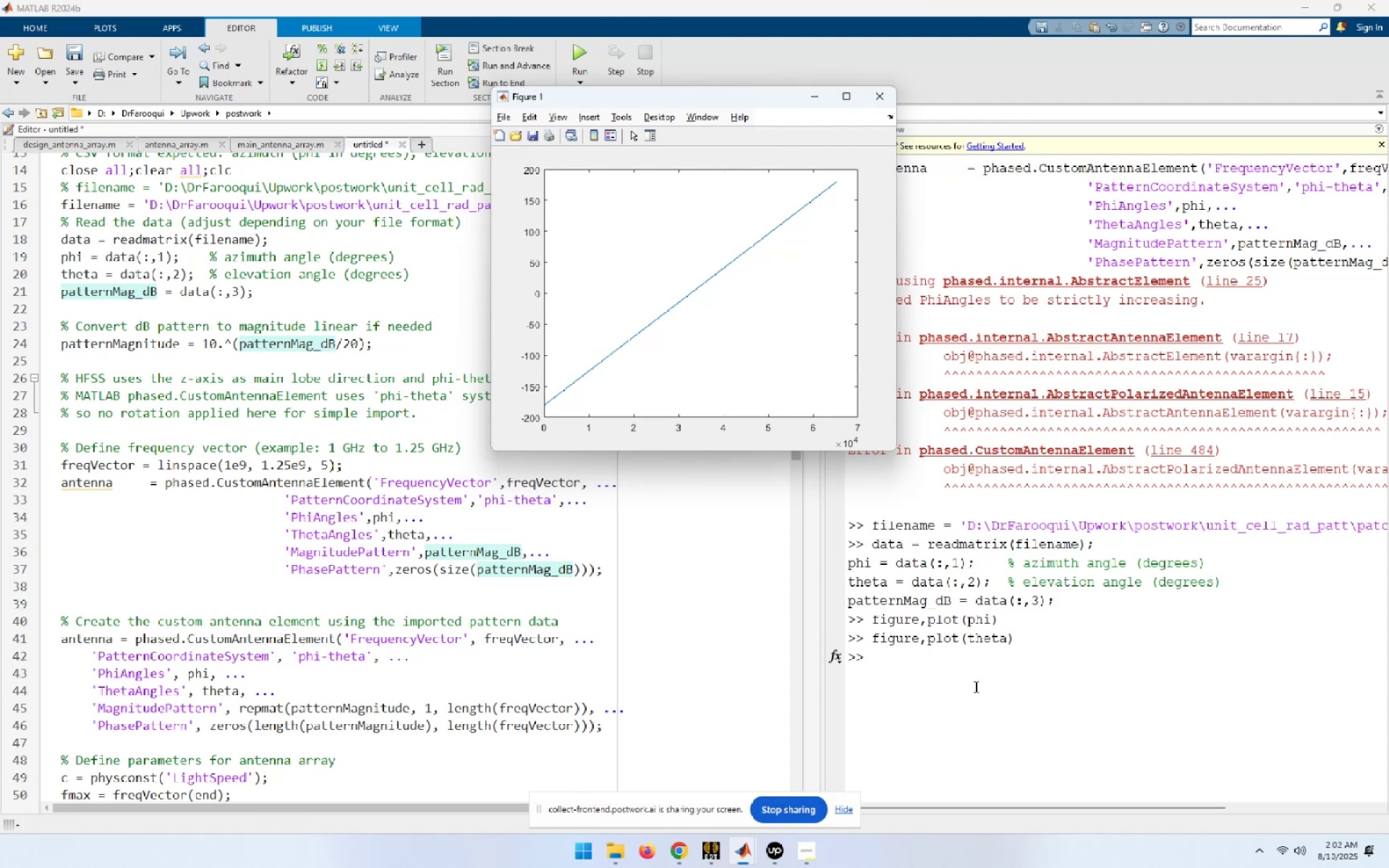 
wait(6.8)
 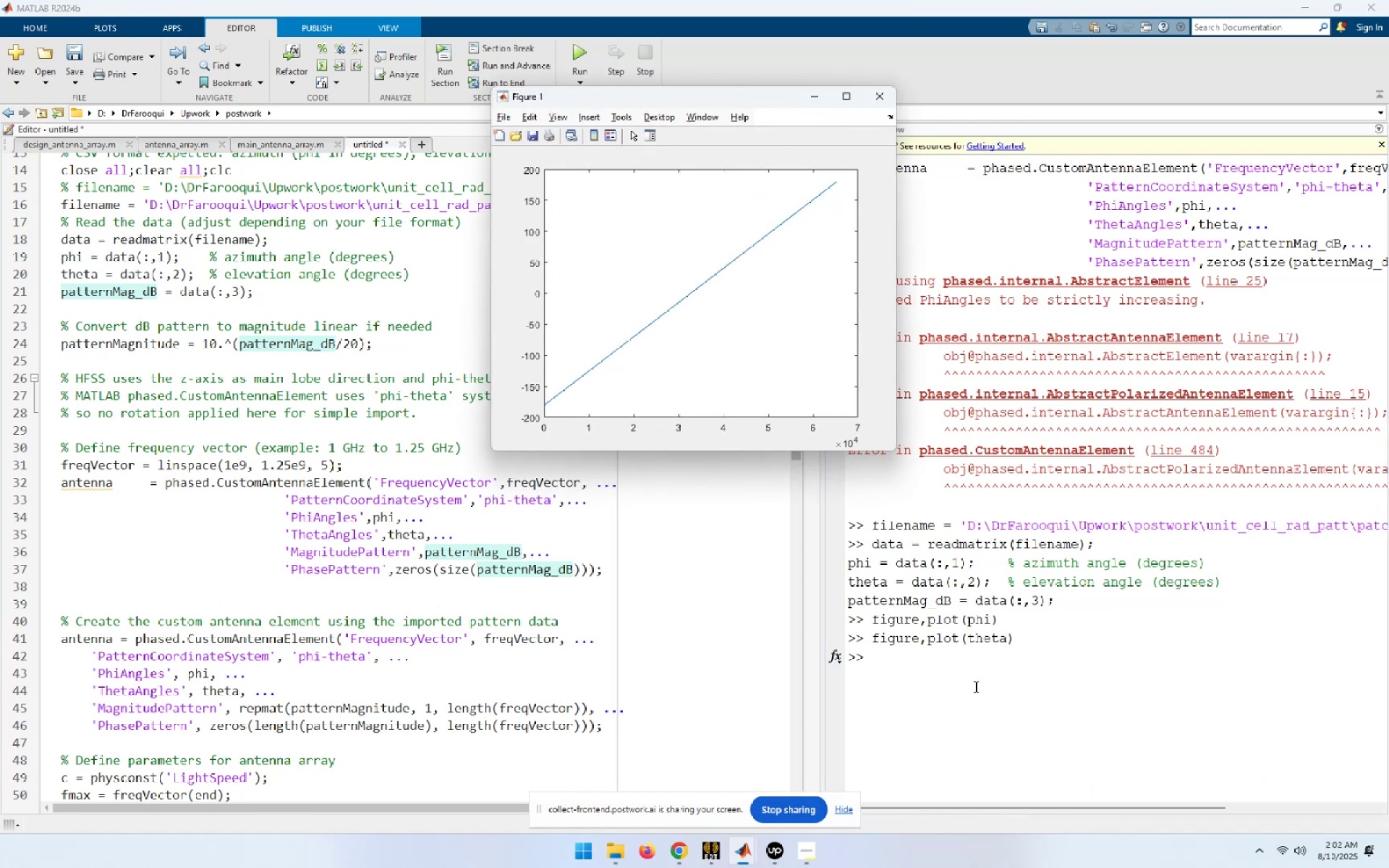 
left_click([249, 577])
 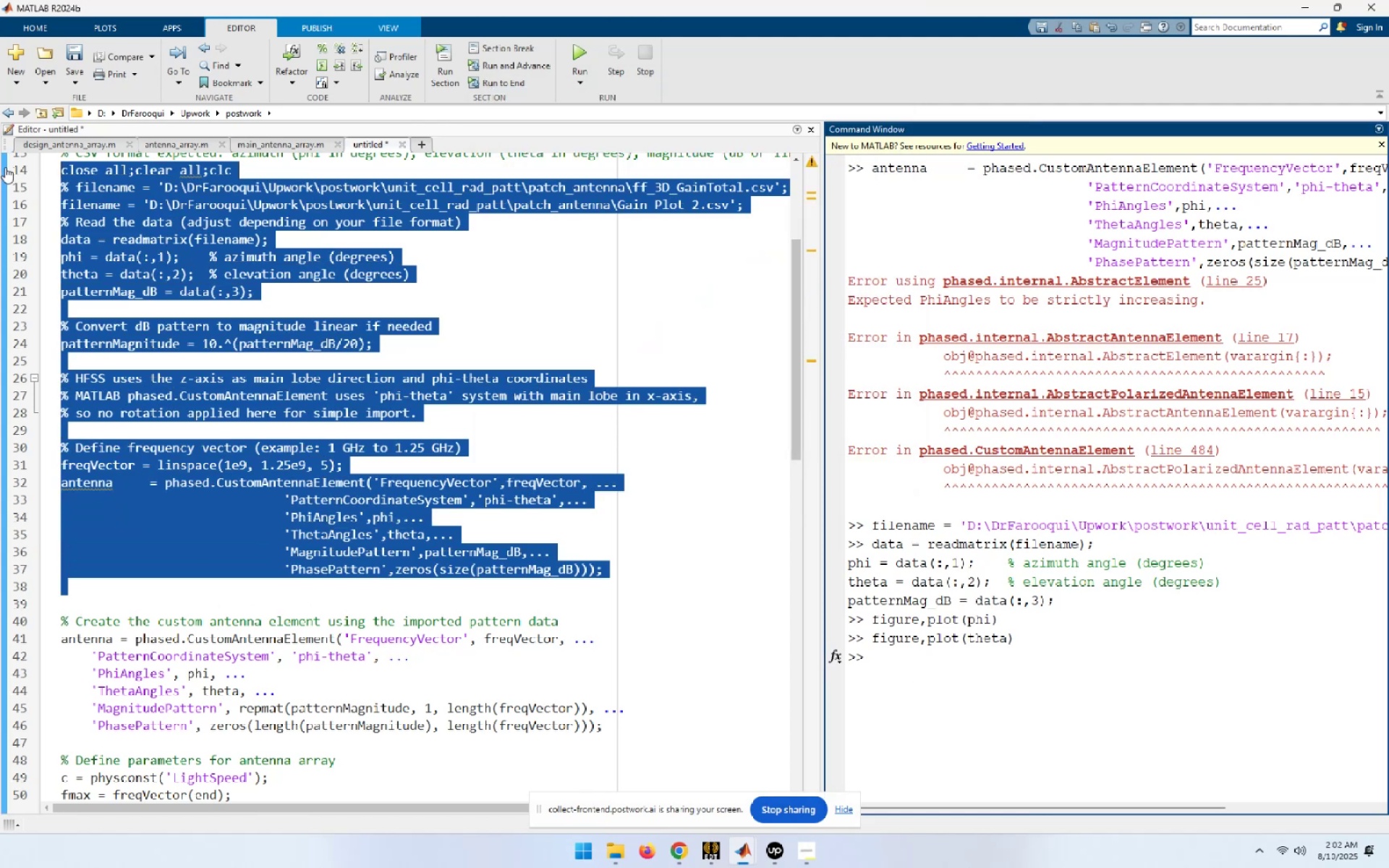 
wait(6.27)
 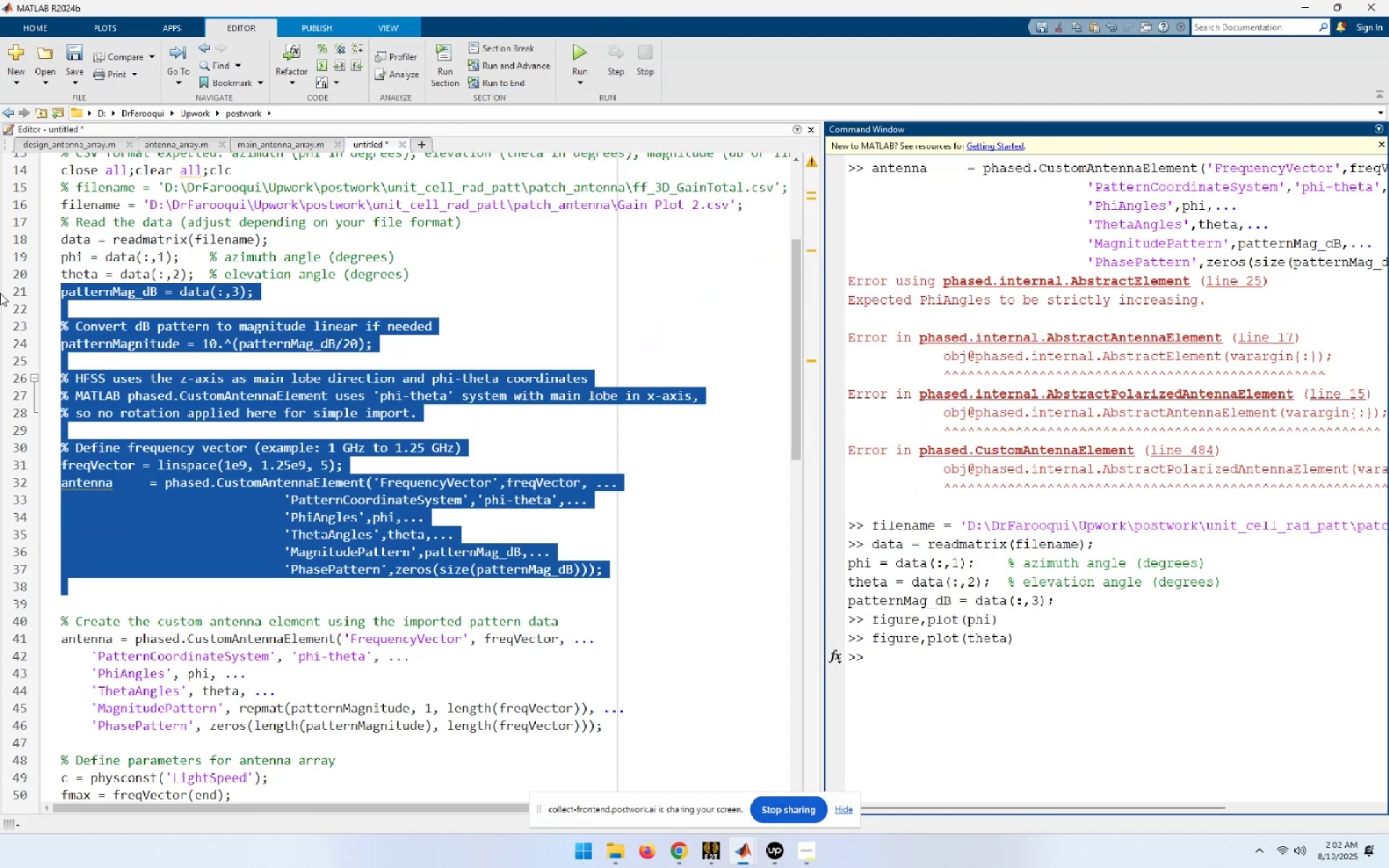 
key(F9)
 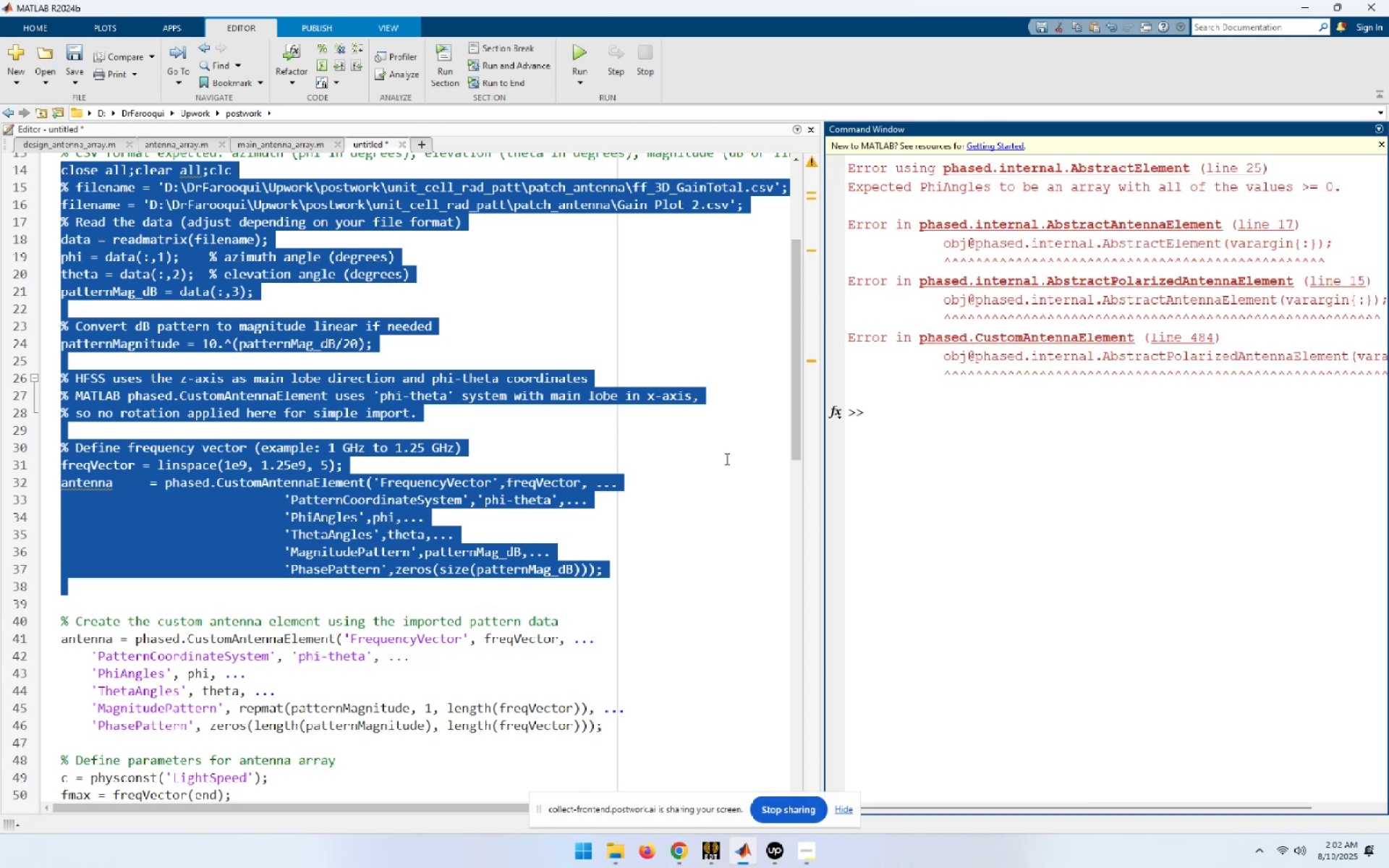 
wait(5.89)
 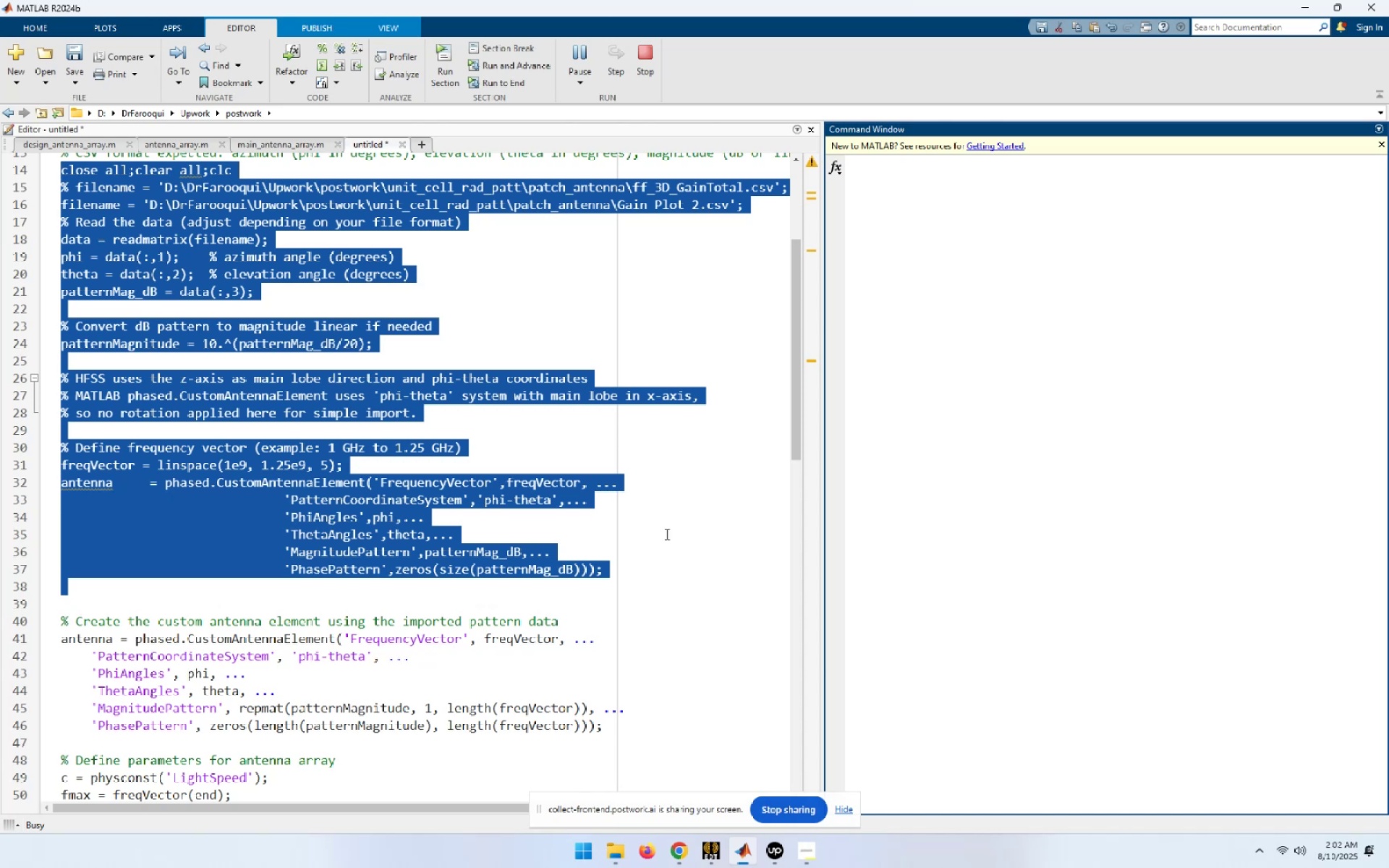 
left_click([684, 551])
 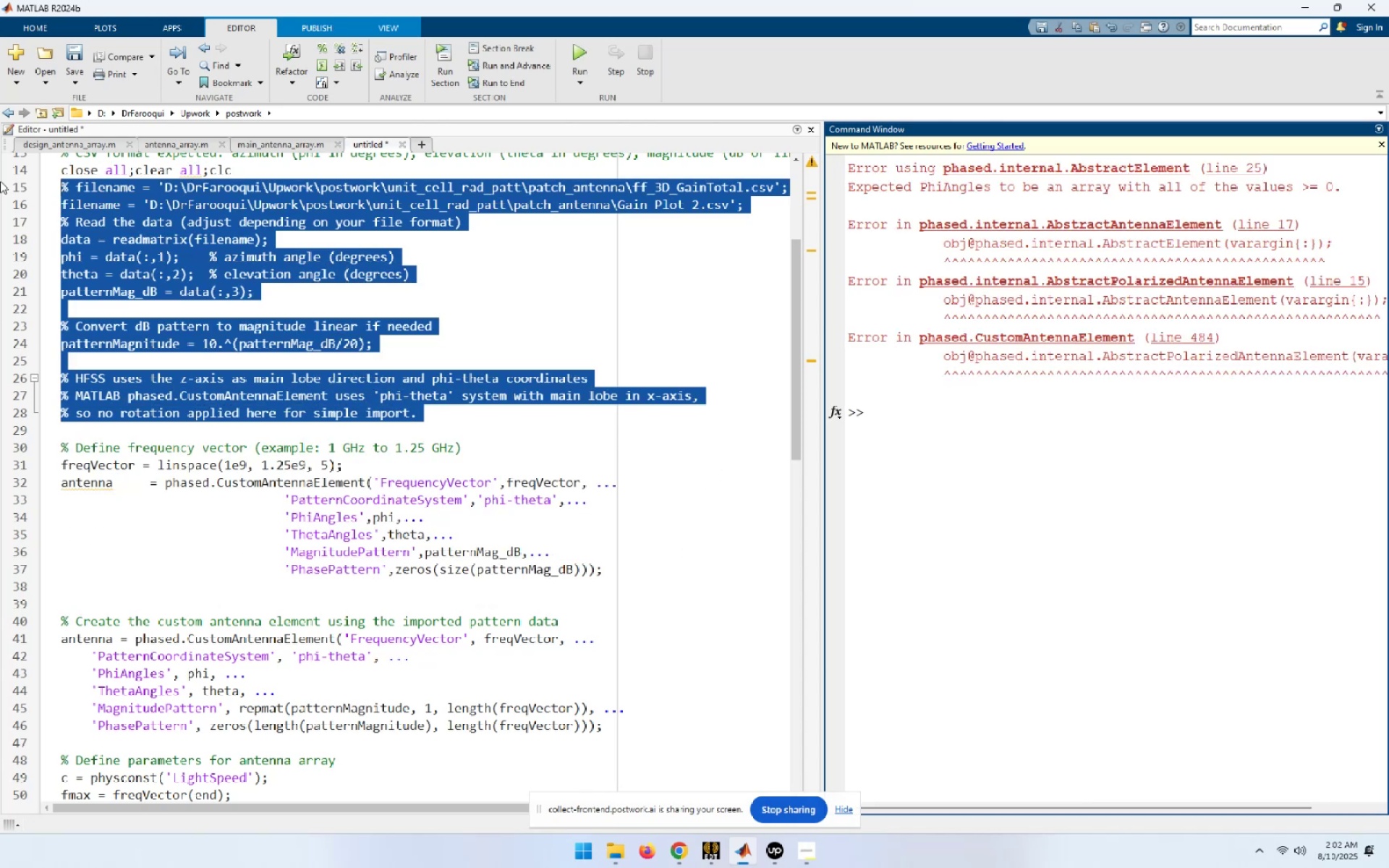 
key(F9)
 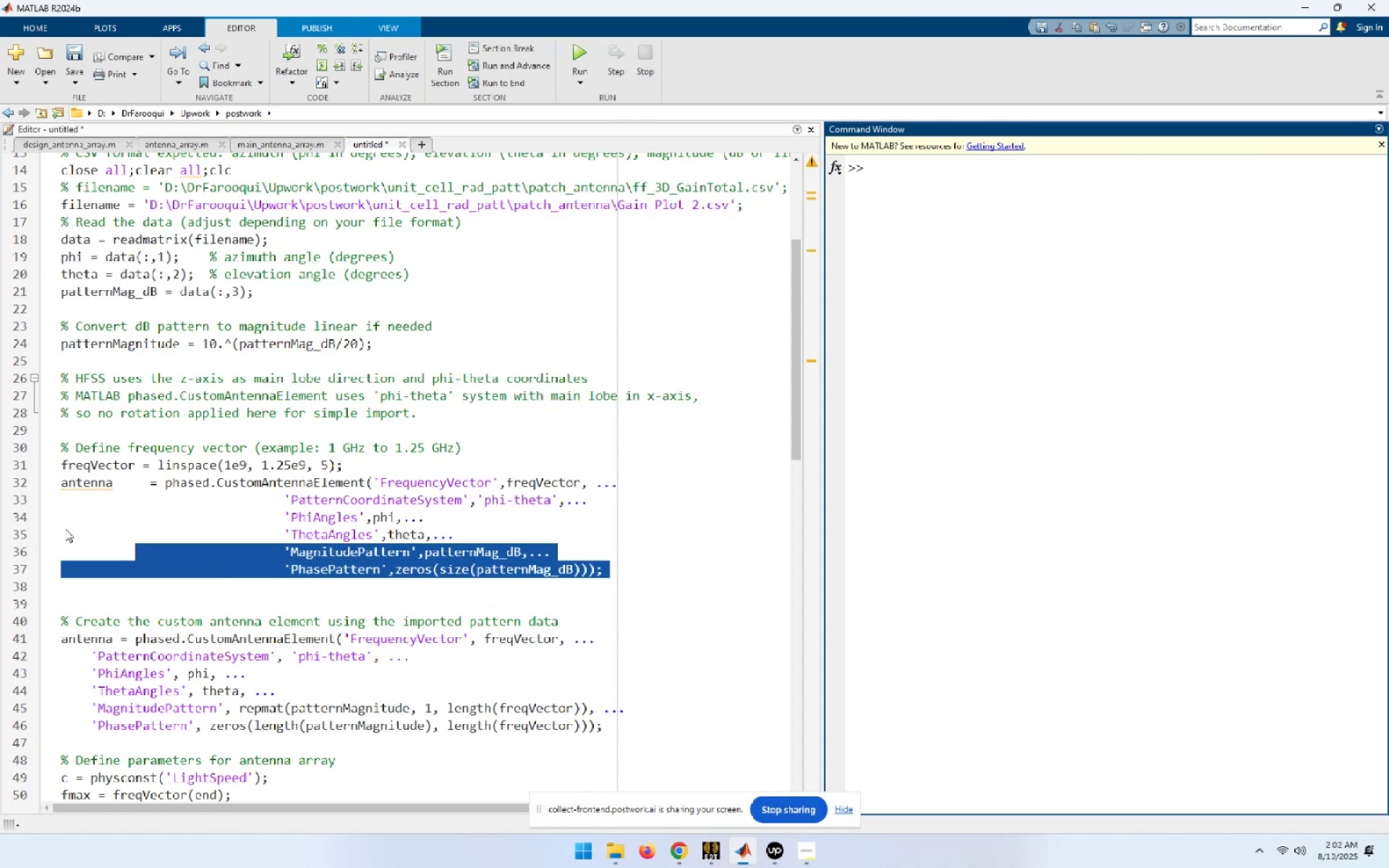 
key(F9)
 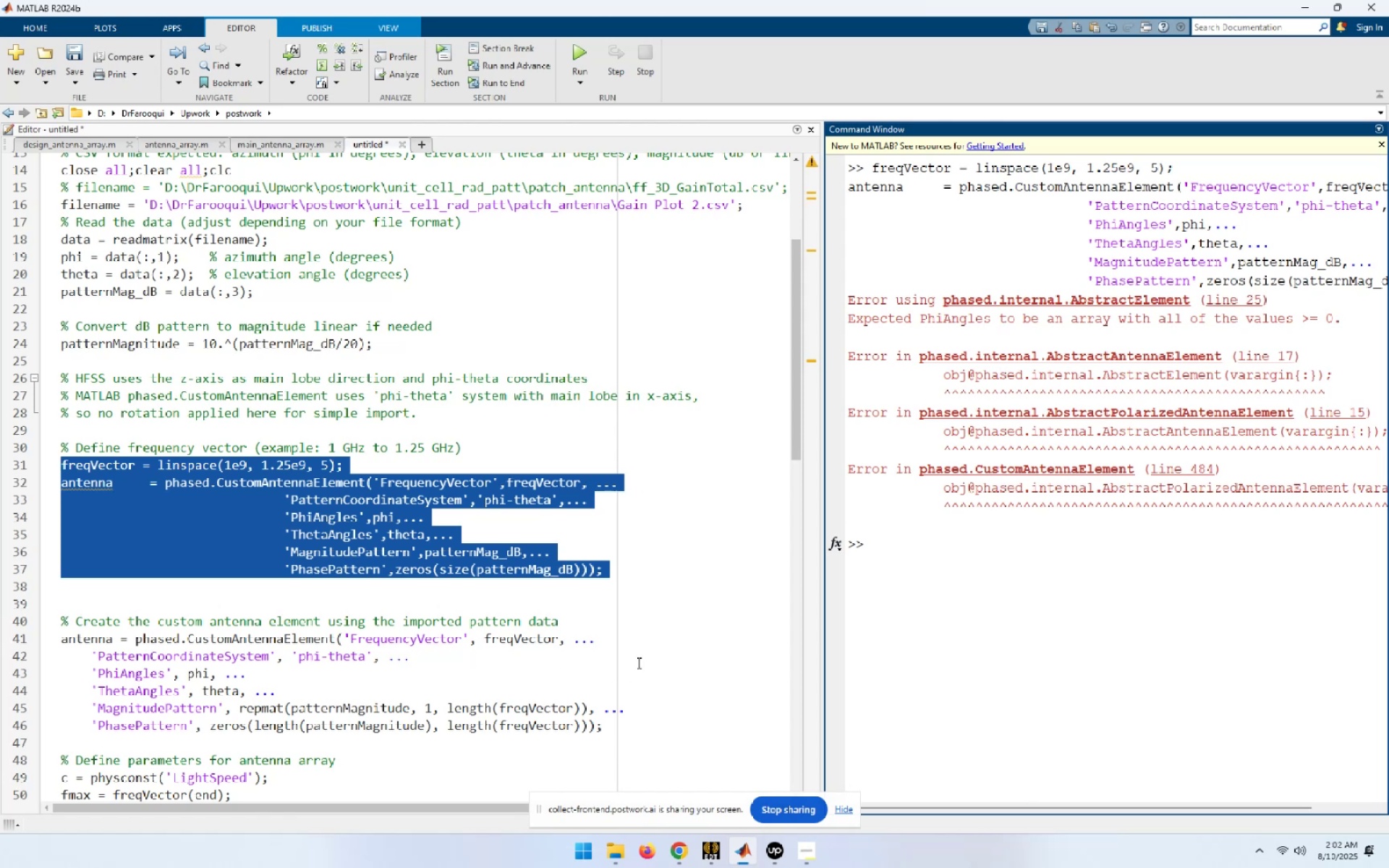 
wait(14.16)
 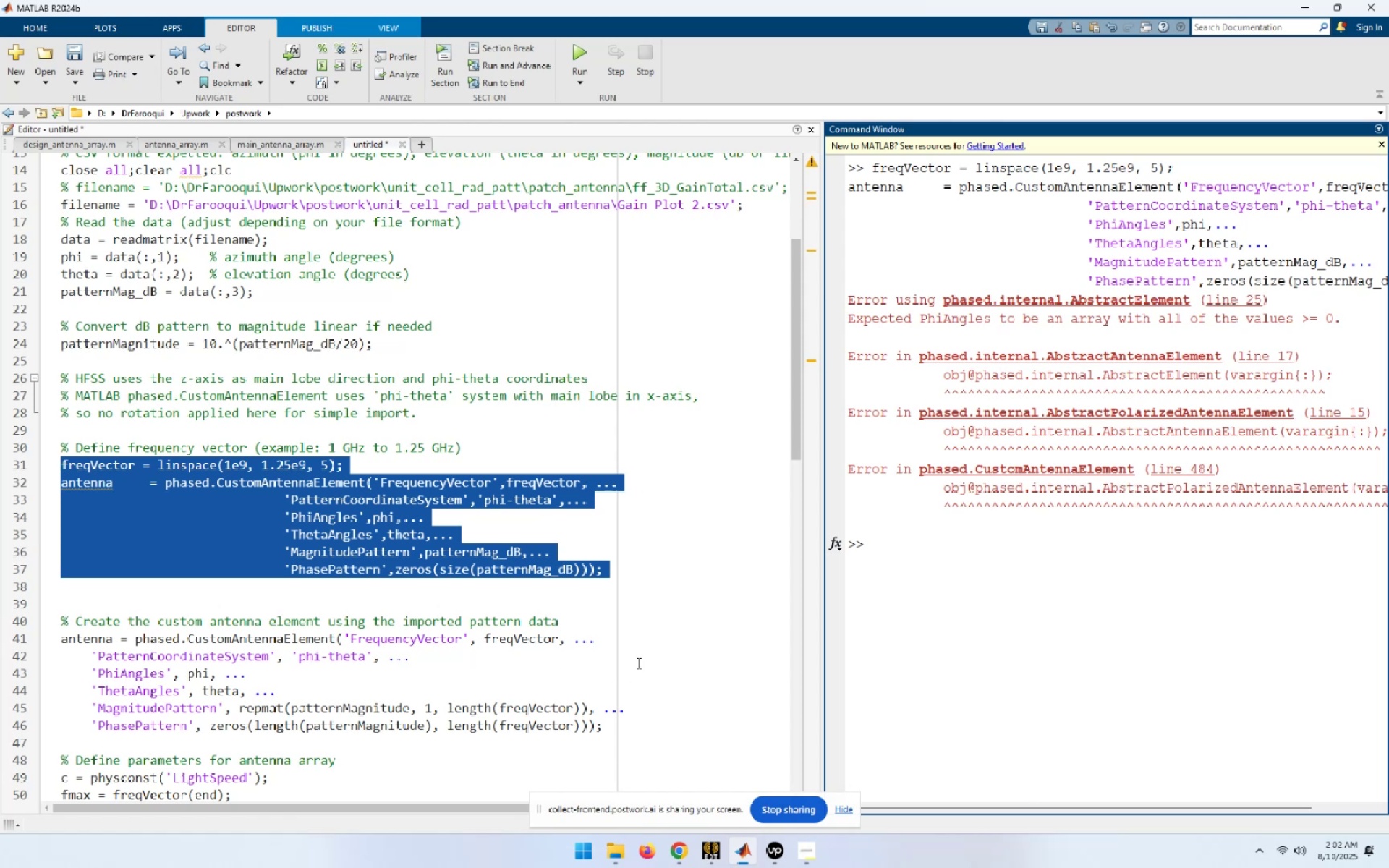 
left_click([681, 856])
 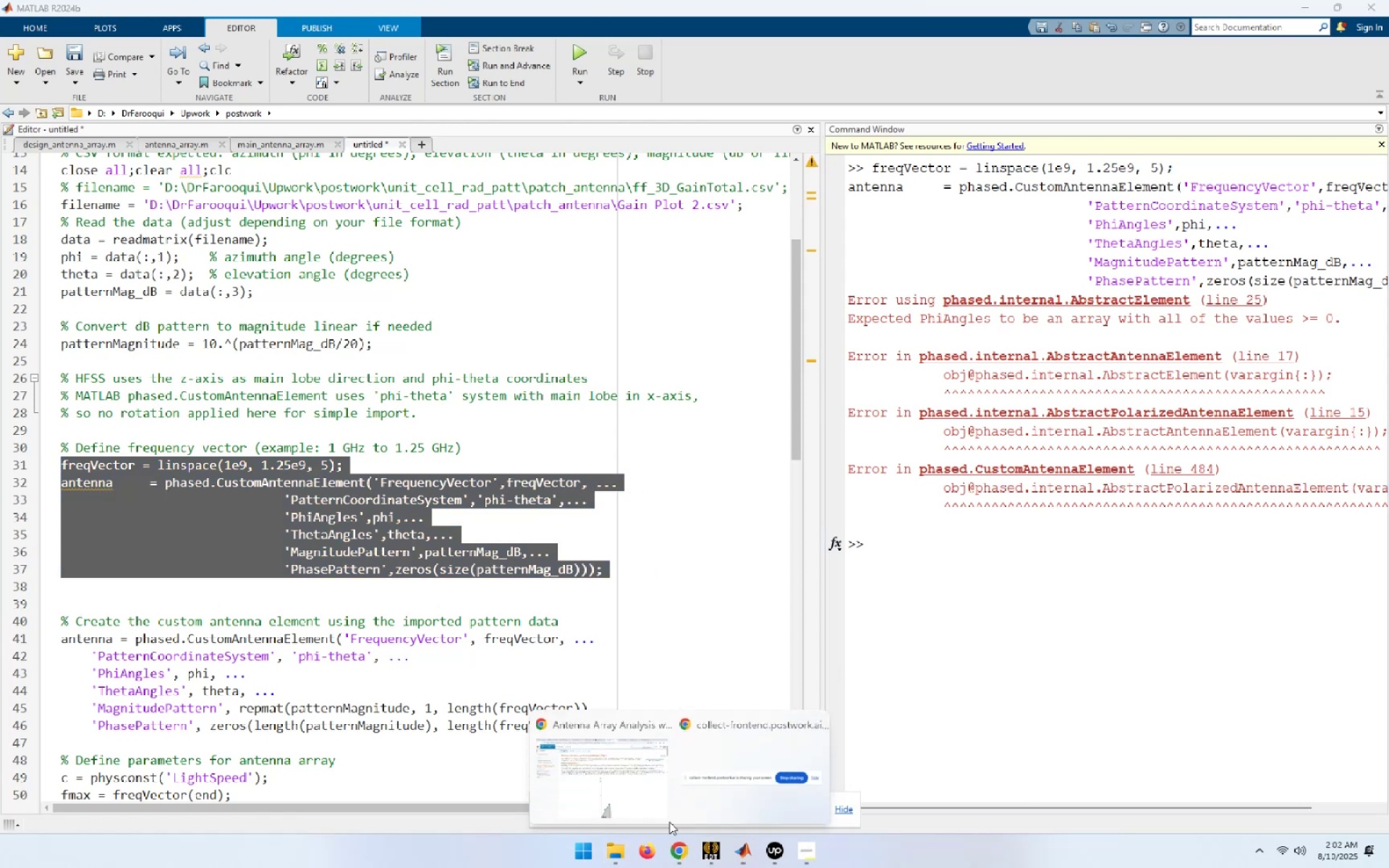 
left_click([606, 753])
 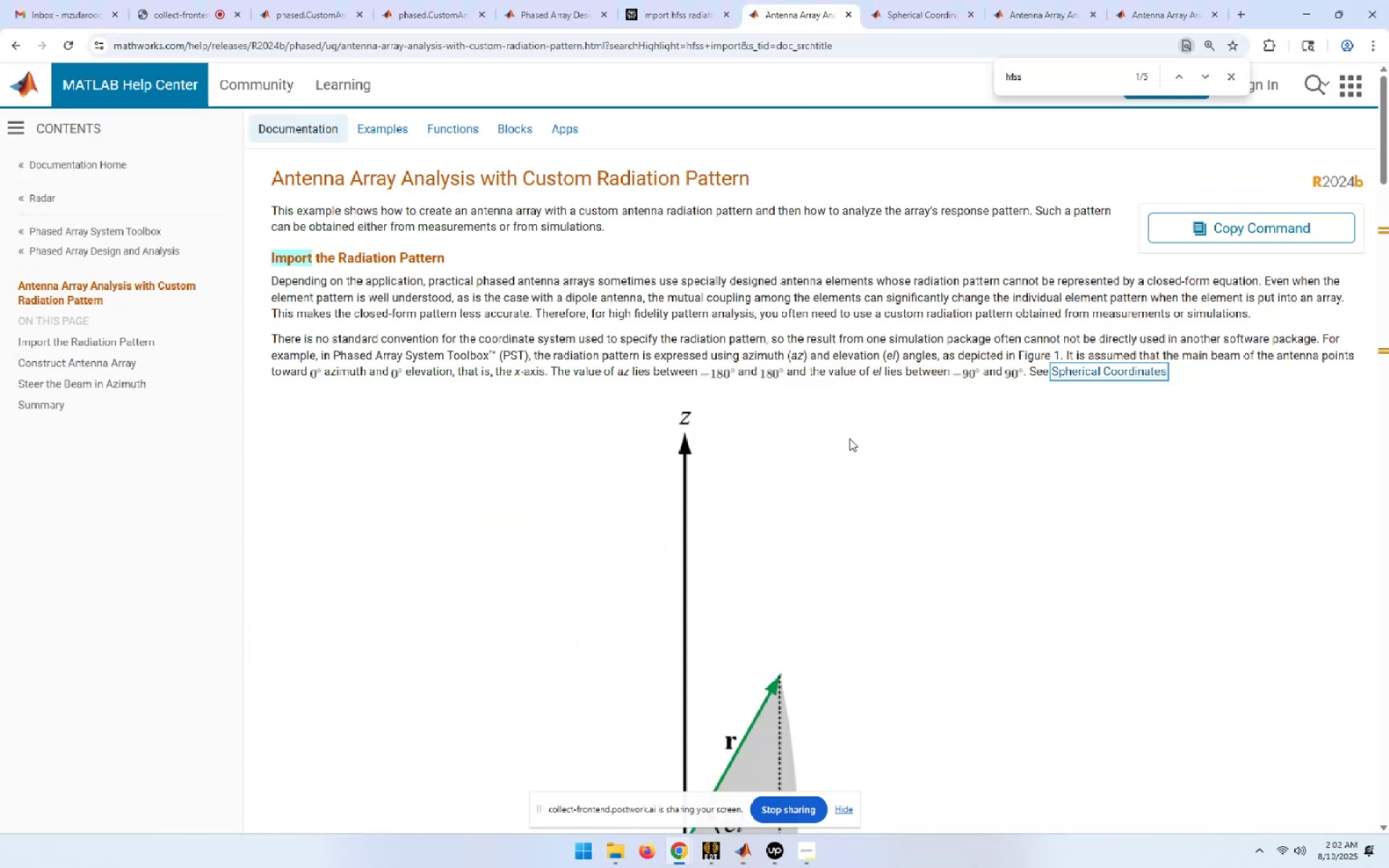 
left_click([698, 0])
 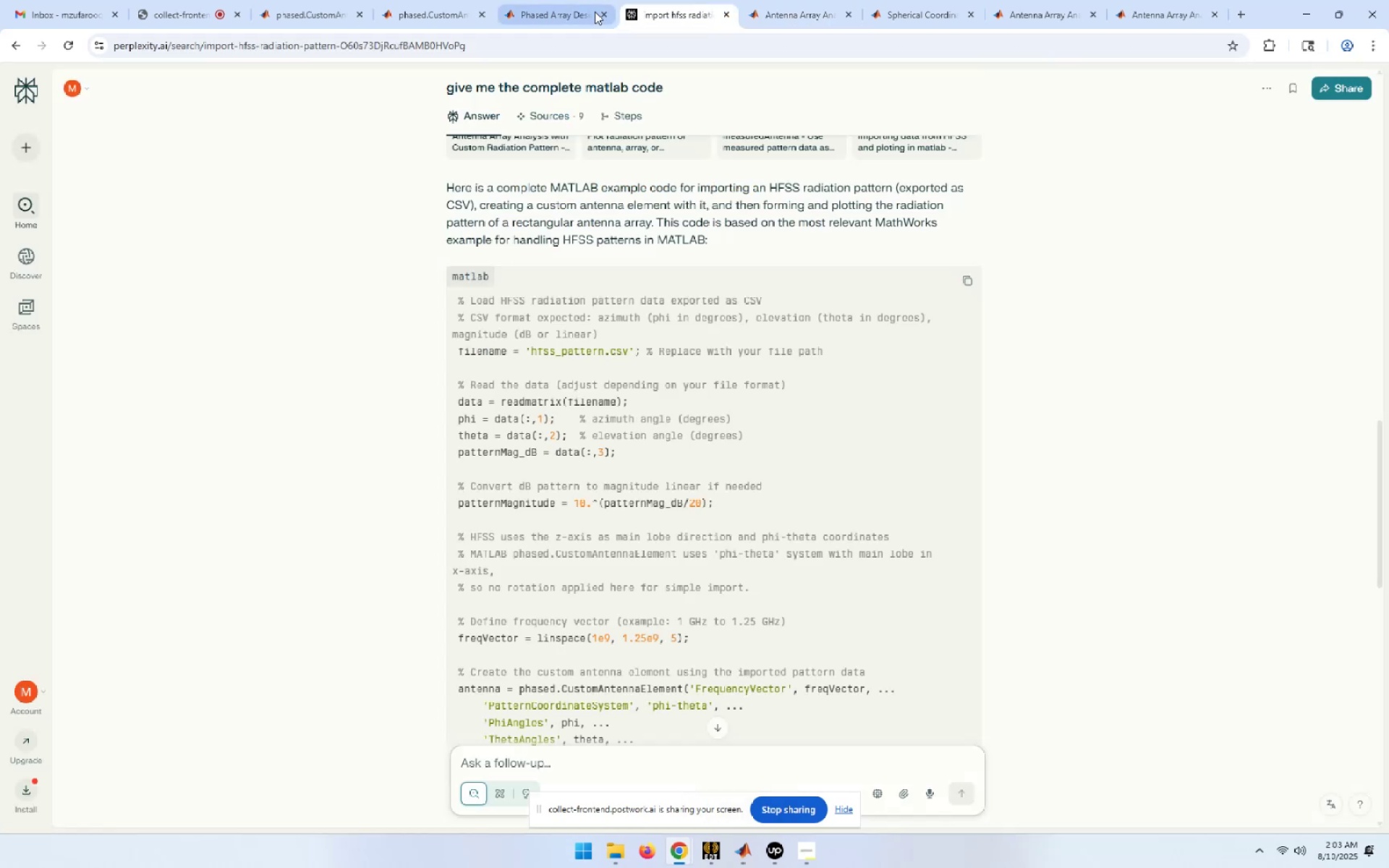 
left_click([579, 10])
 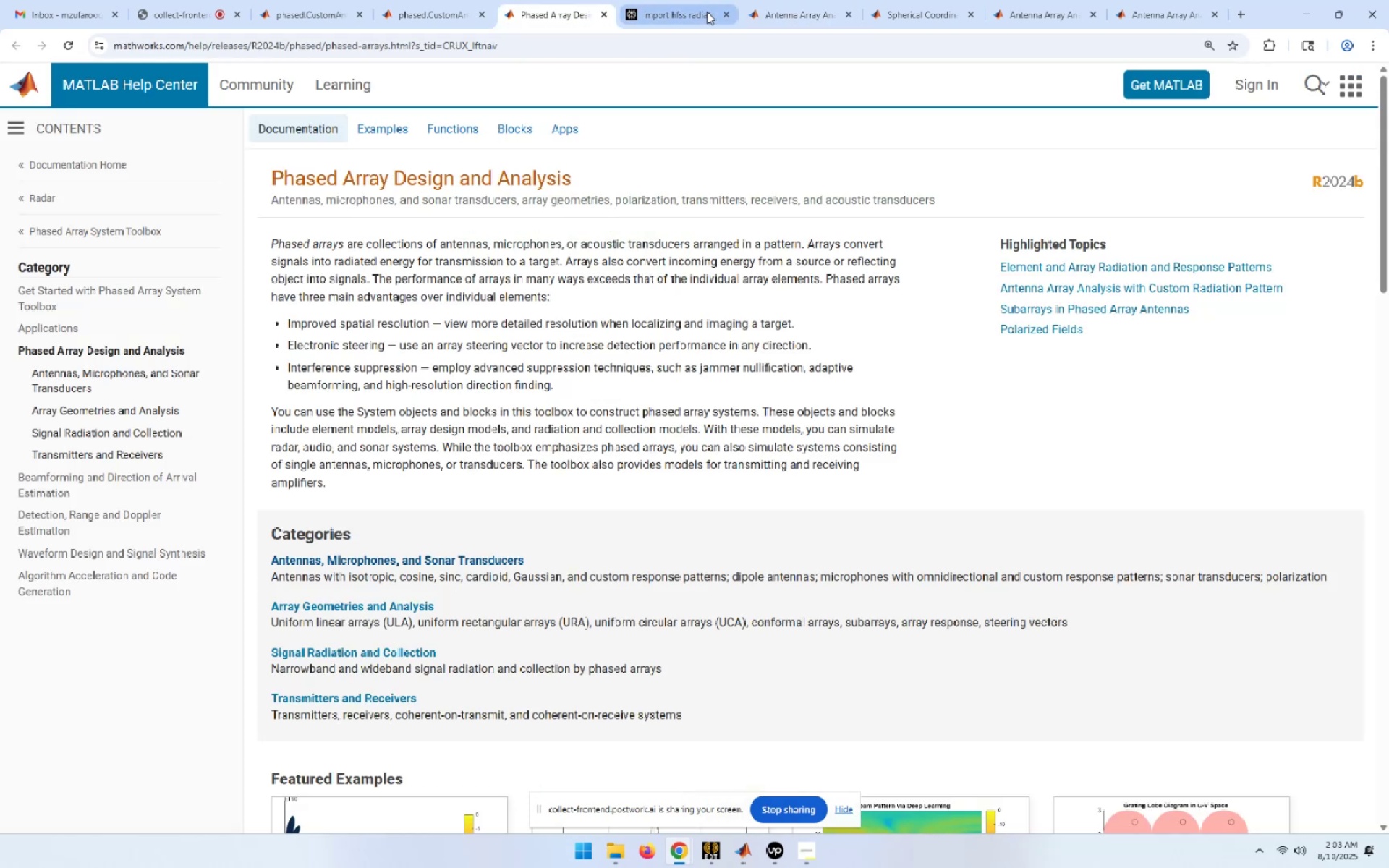 
left_click([451, 15])
 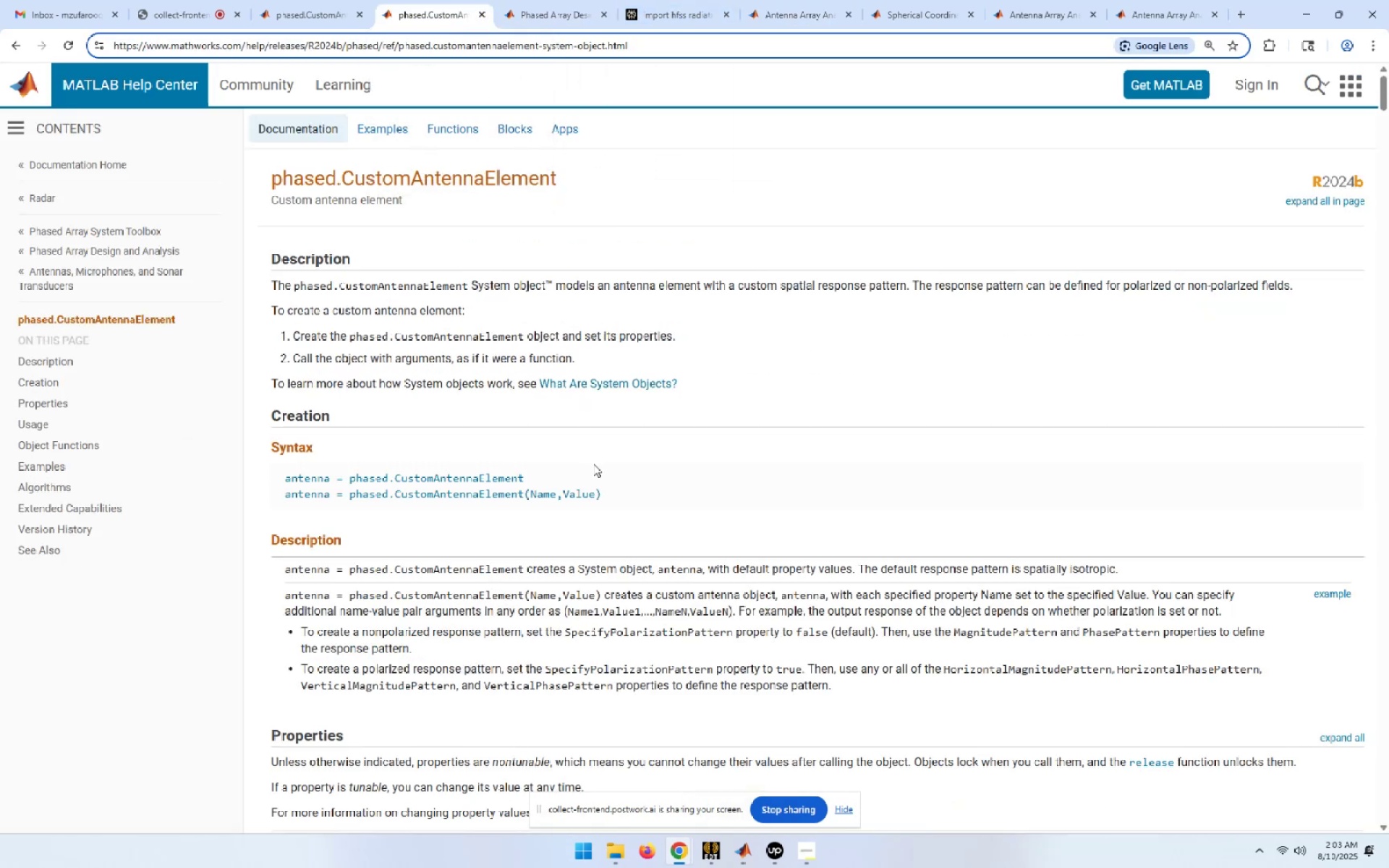 
scroll: coordinate [661, 495], scroll_direction: down, amount: 6.0
 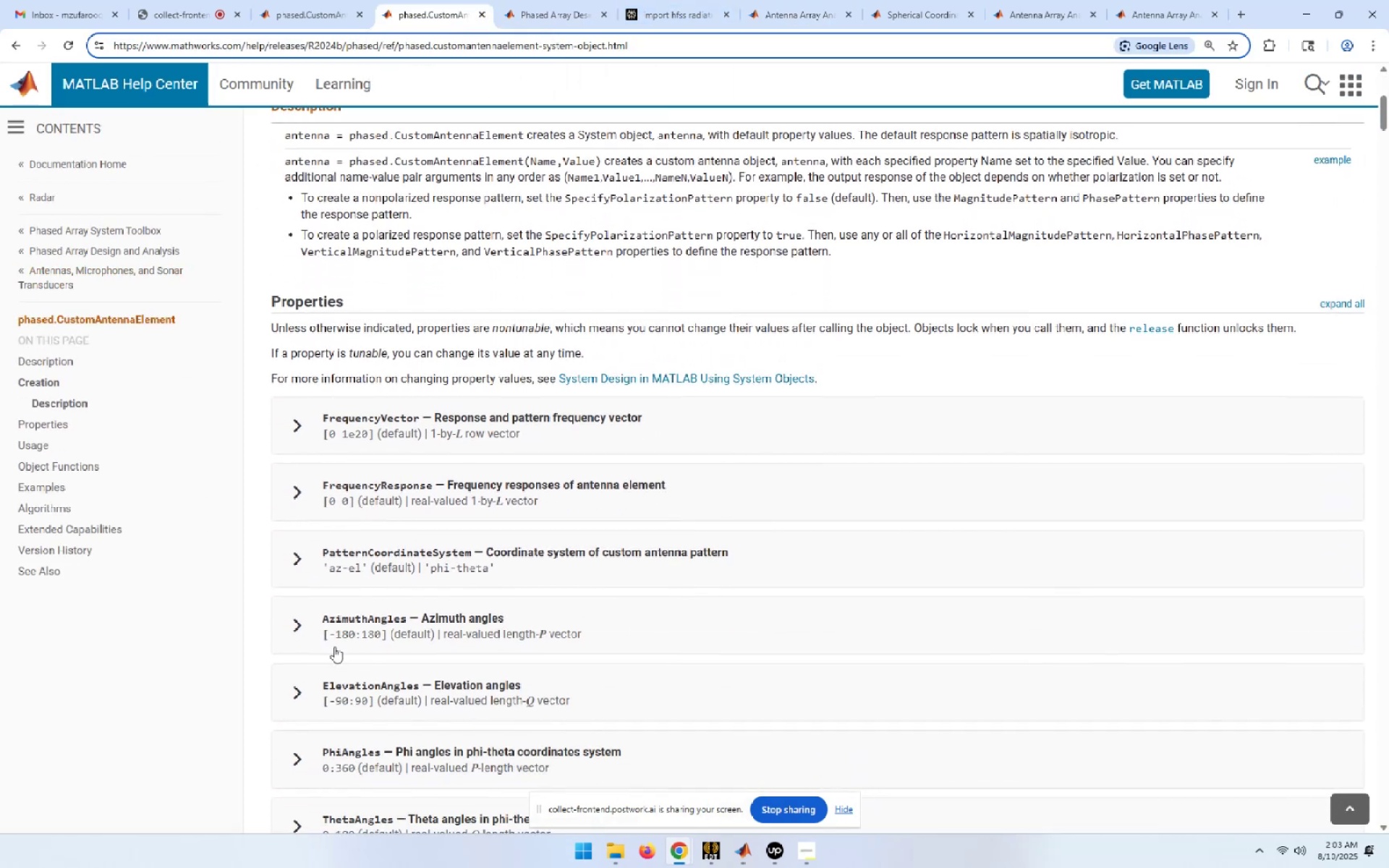 
left_click([300, 624])
 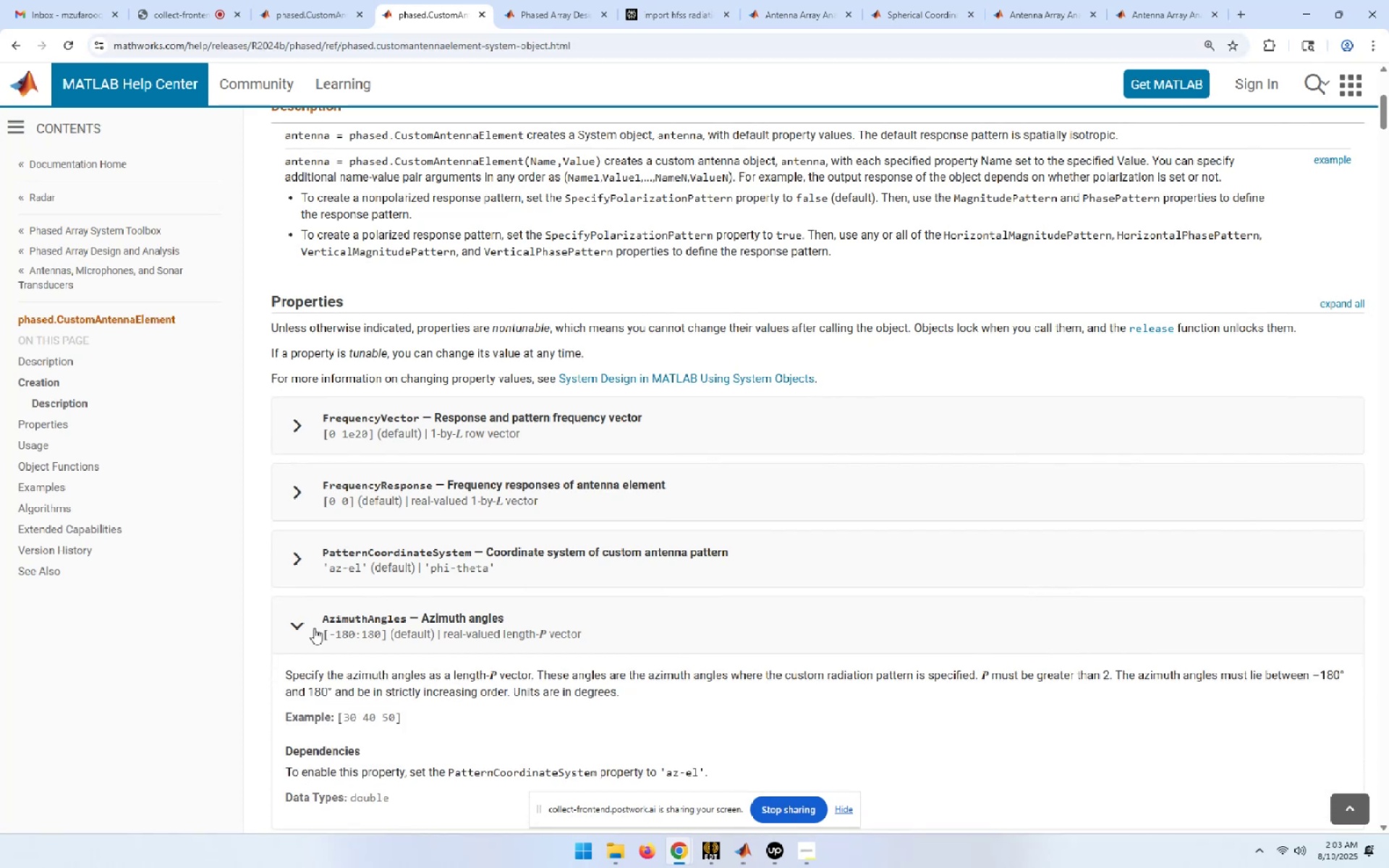 
scroll: coordinate [487, 646], scroll_direction: down, amount: 3.0
 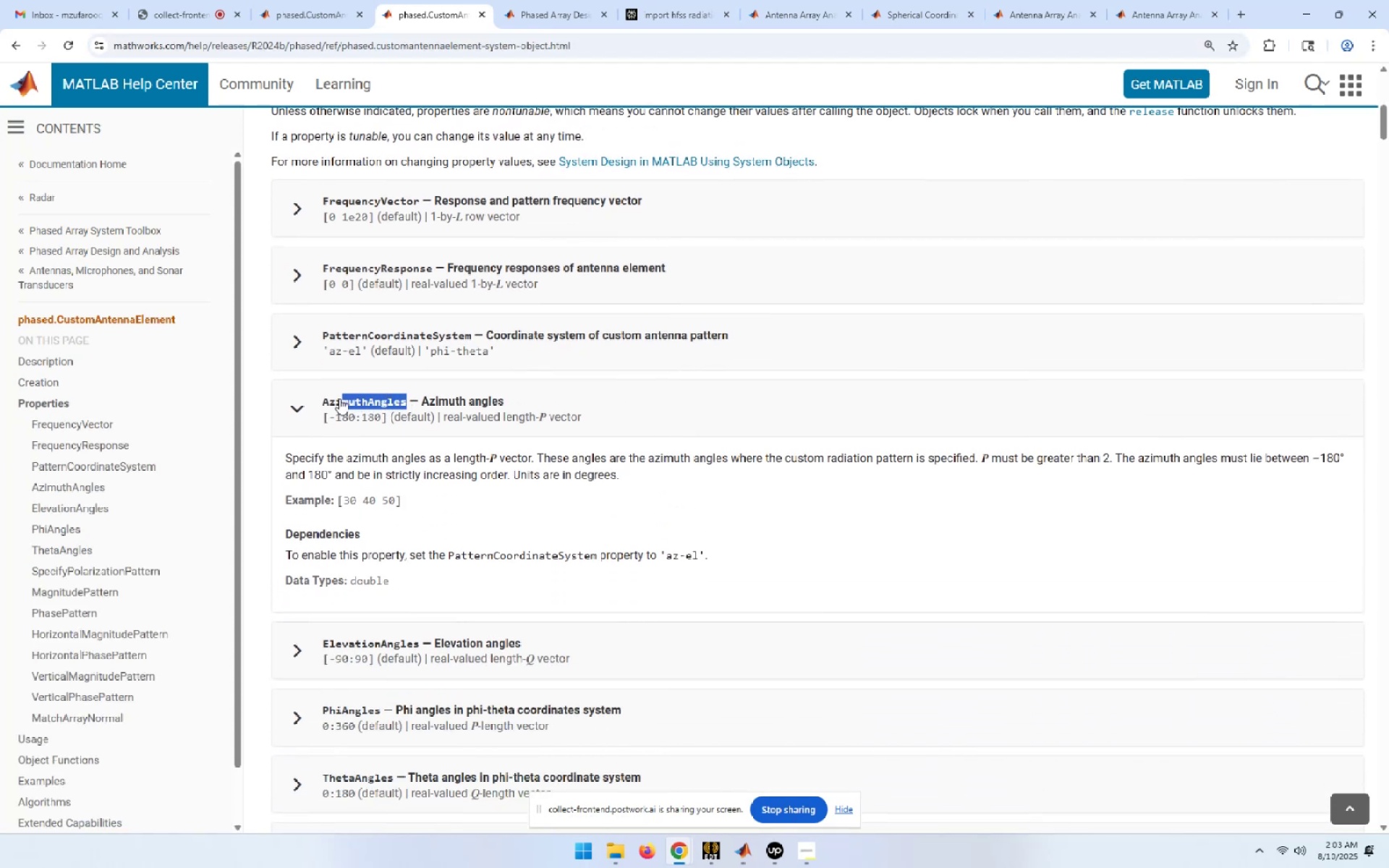 
wait(6.04)
 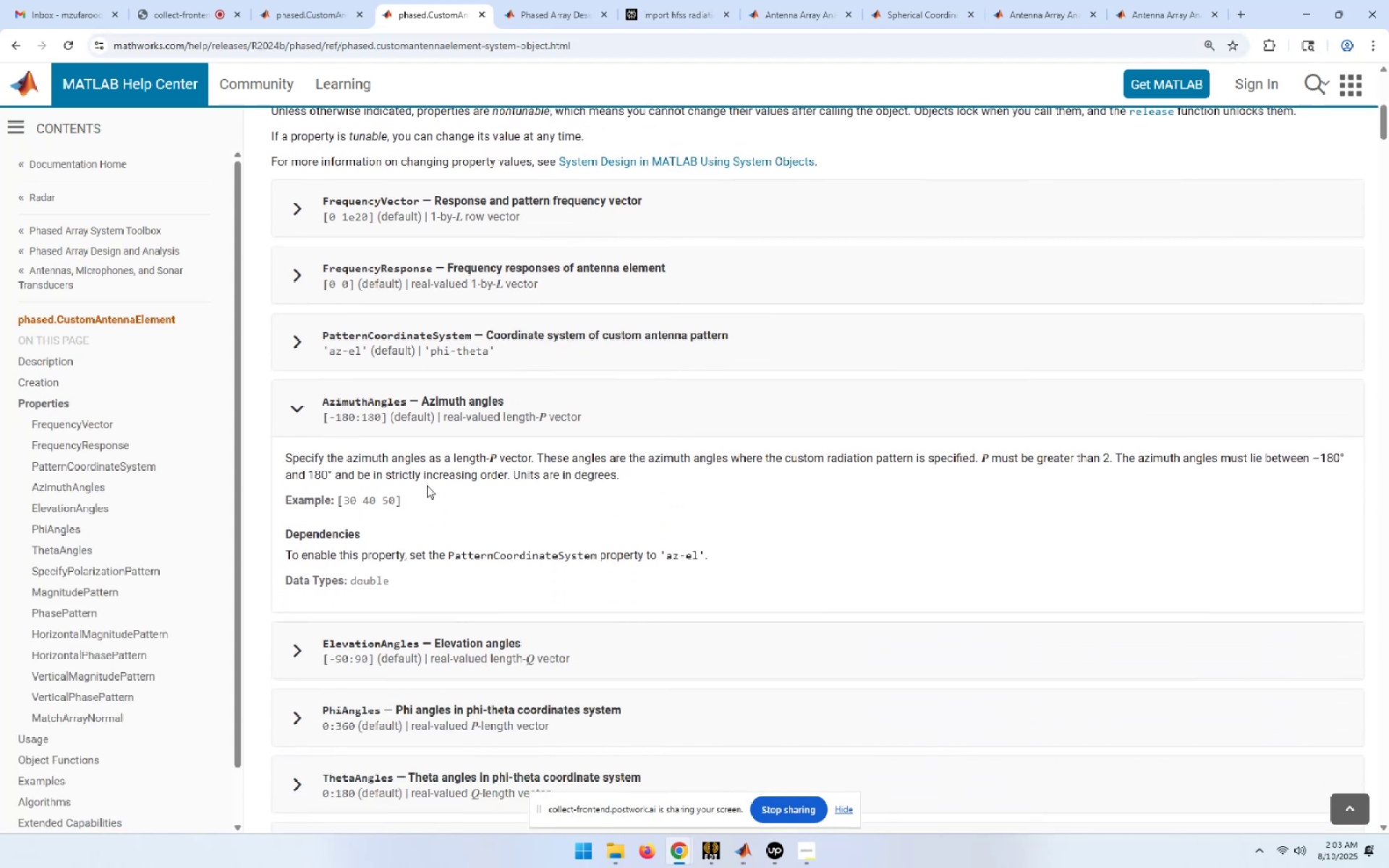 
key(Control+C)
 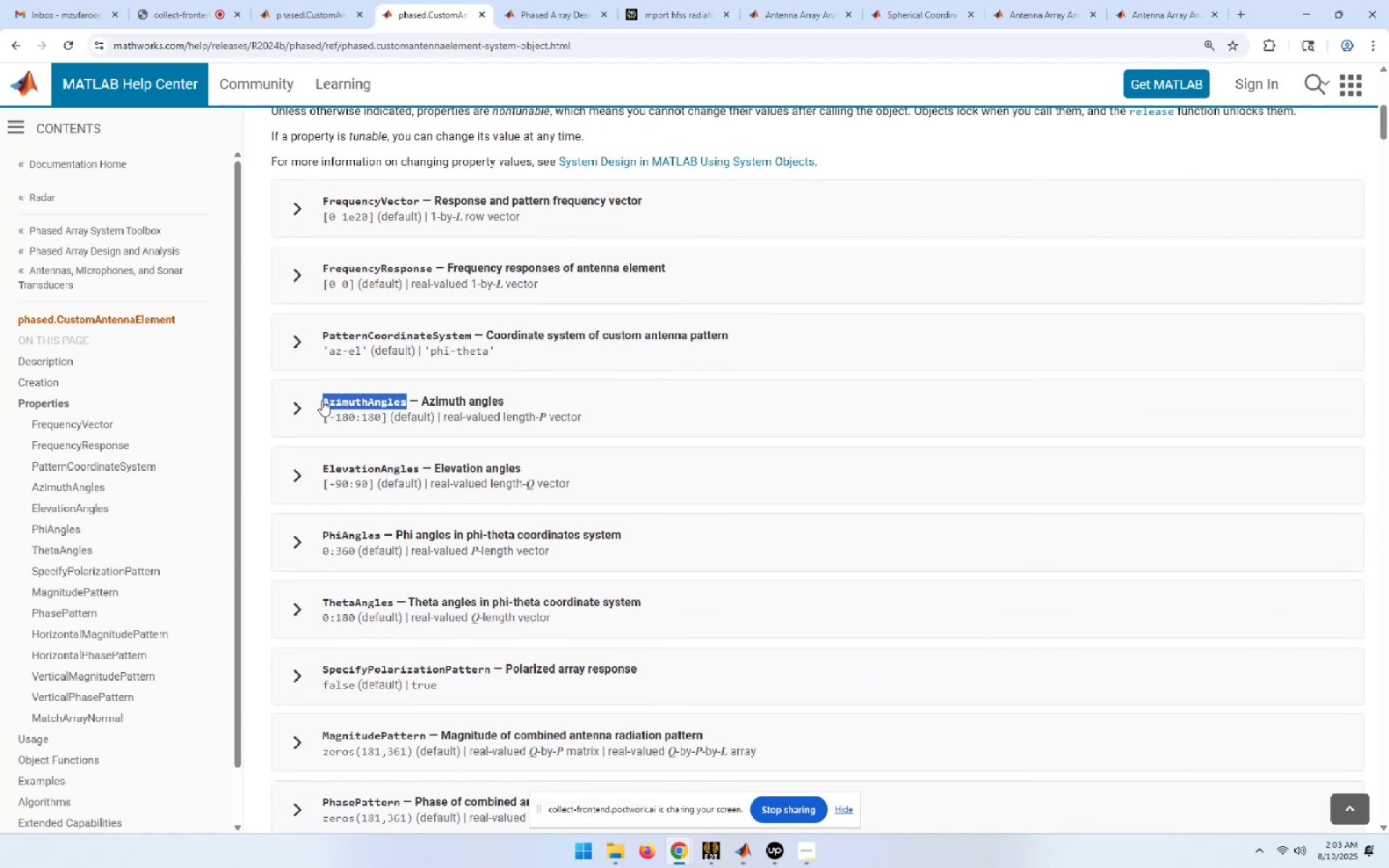 
key(Alt+AltLeft)
 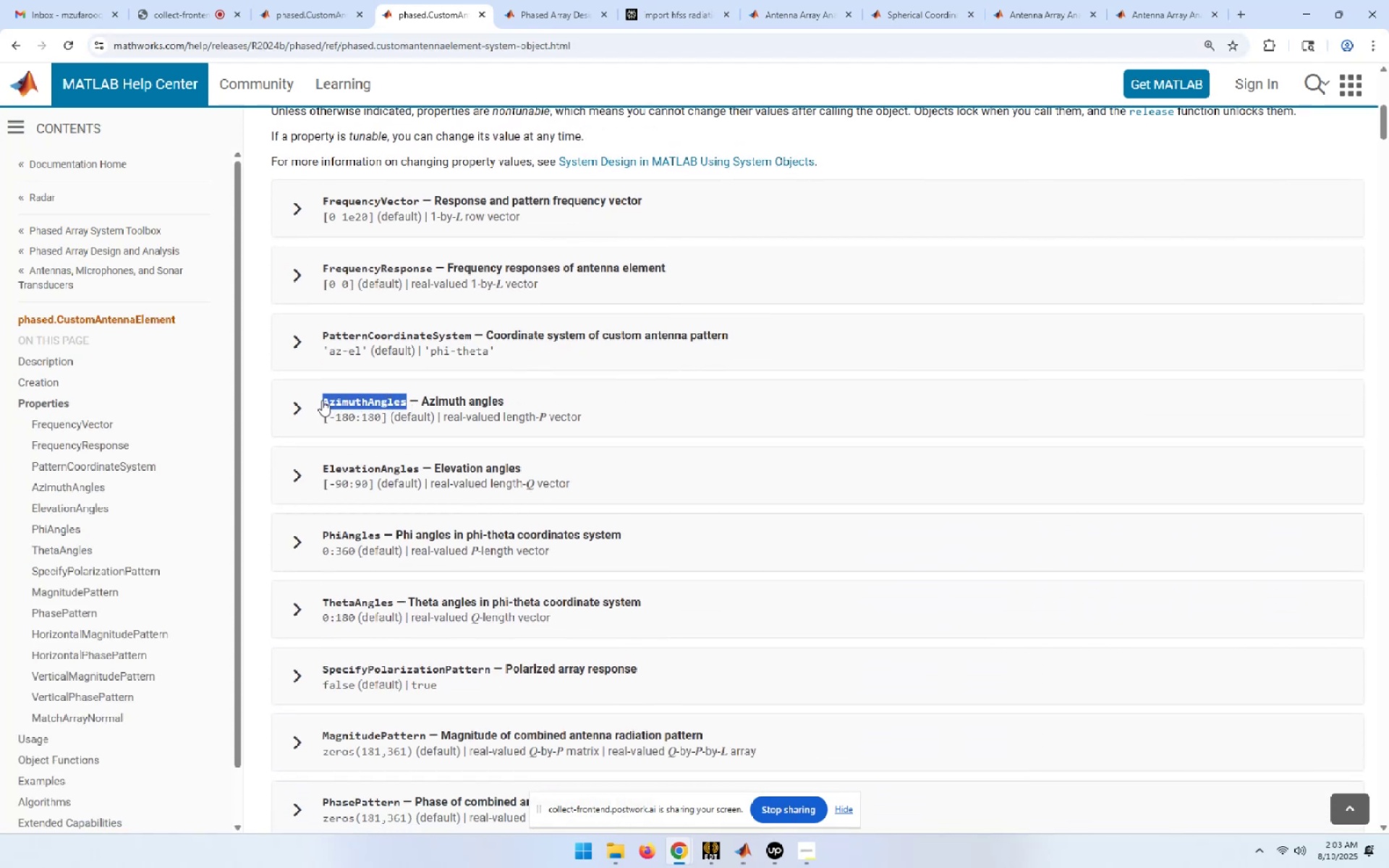 
key(Alt+Tab)
 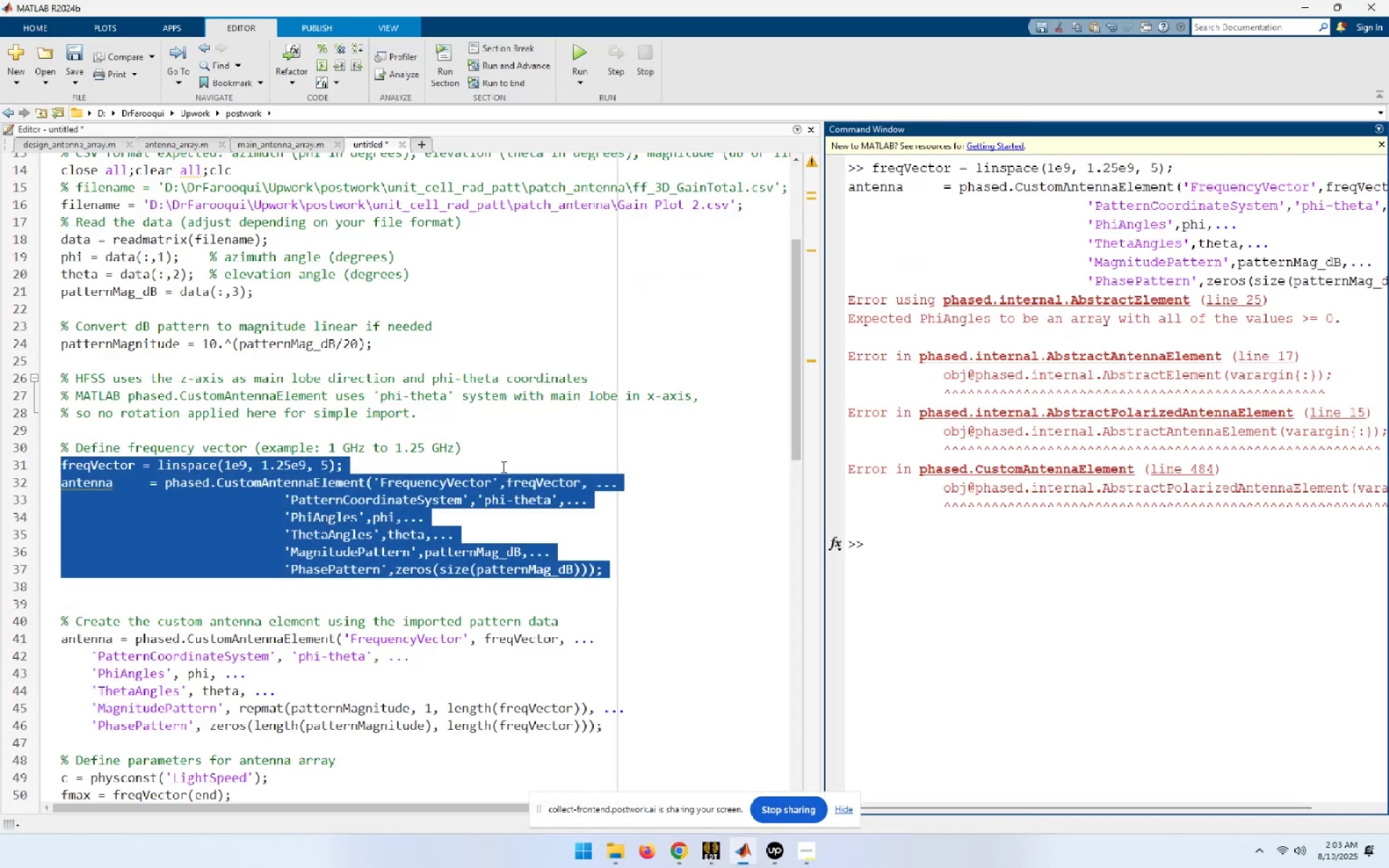 
left_click([461, 465])
 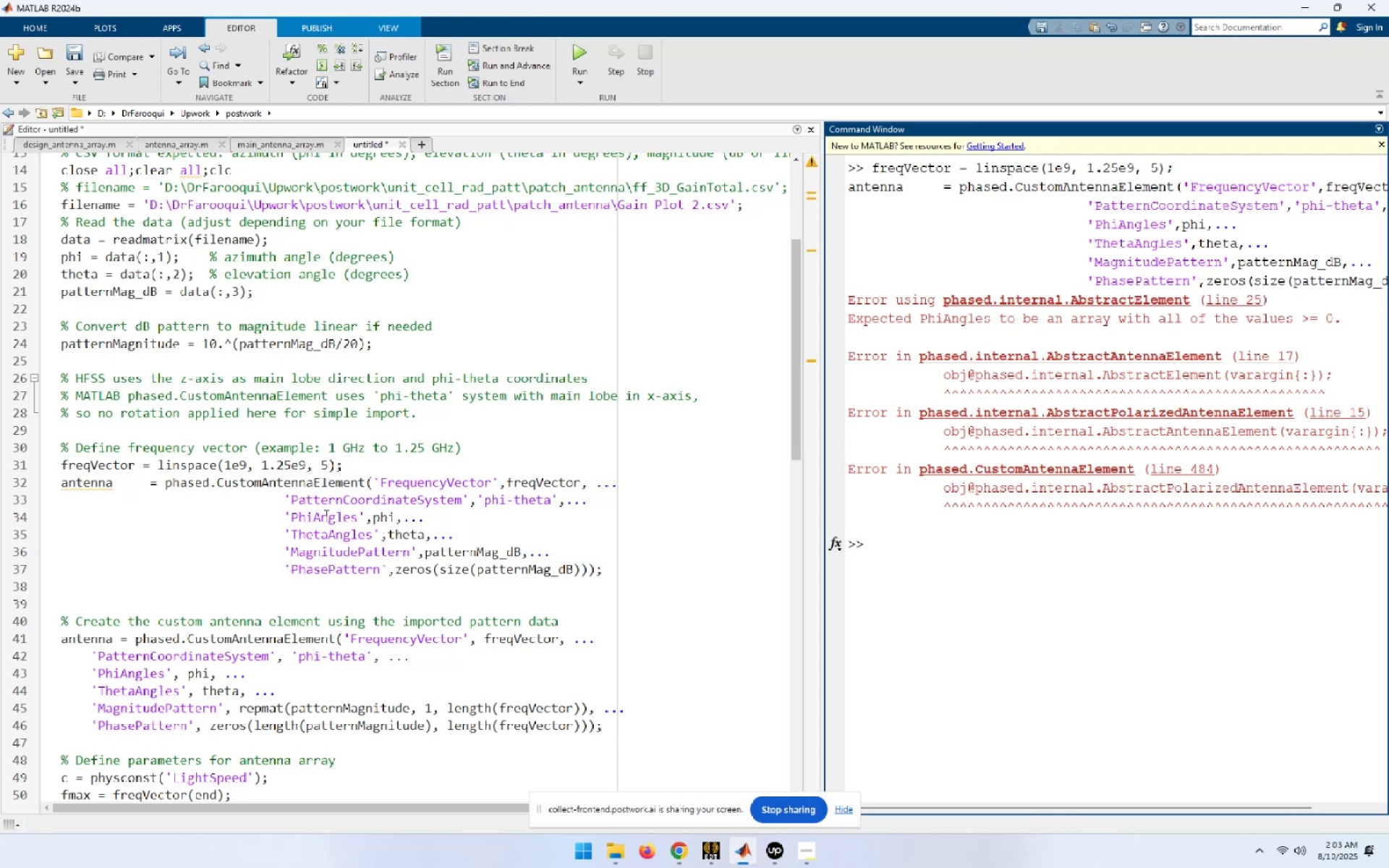 
double_click([318, 516])
 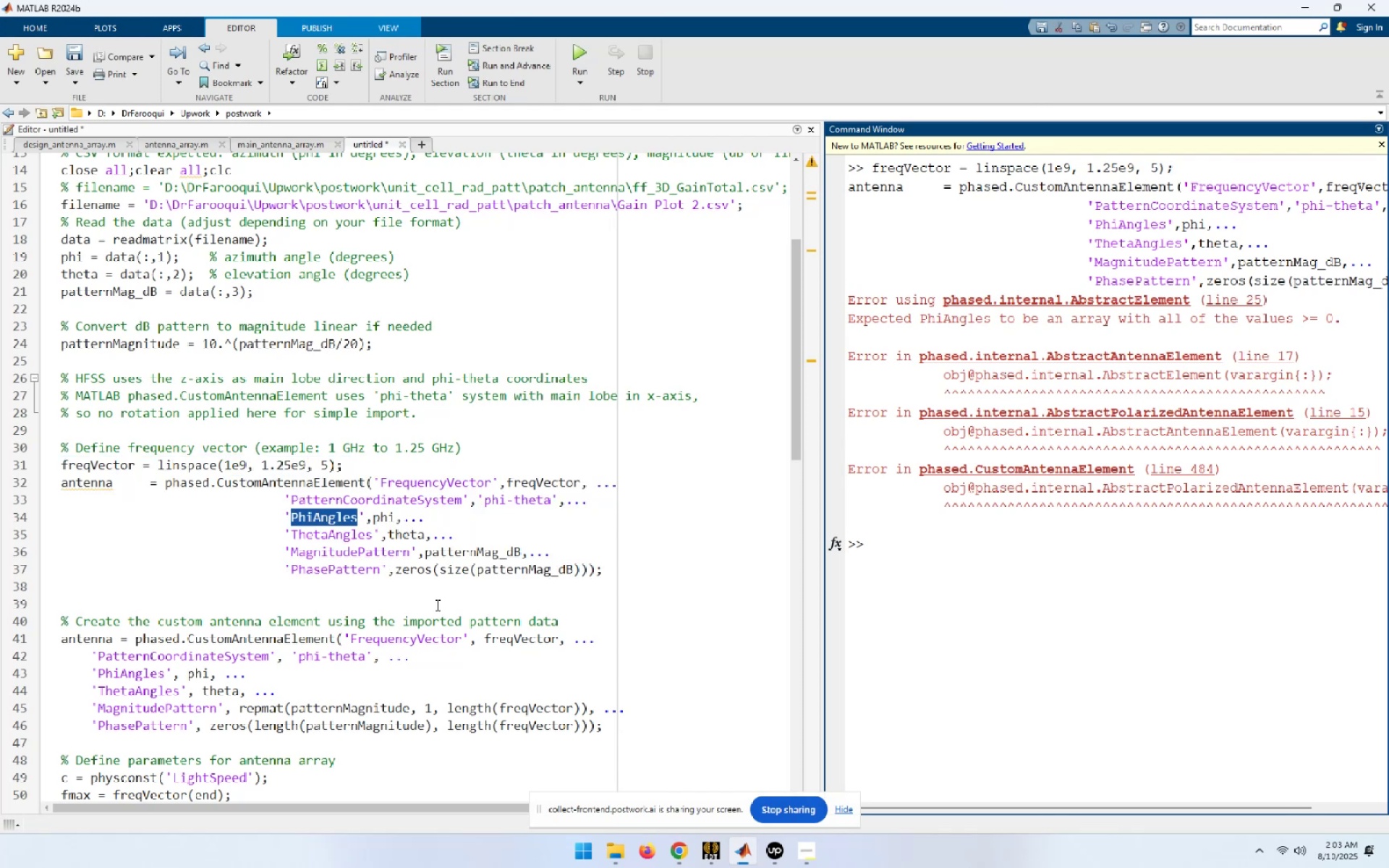 
key(Control+V)
 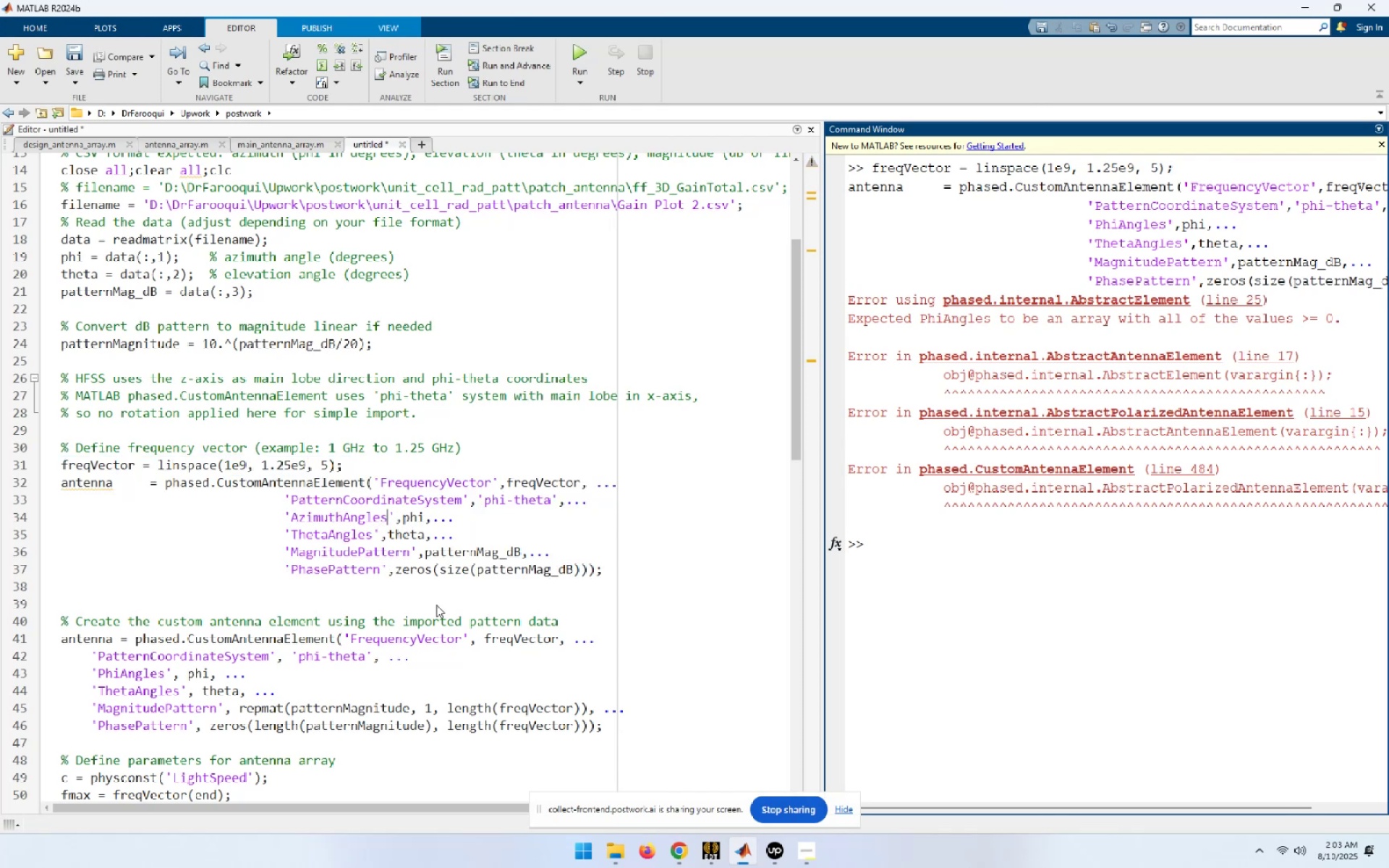 
key(Alt+AltLeft)
 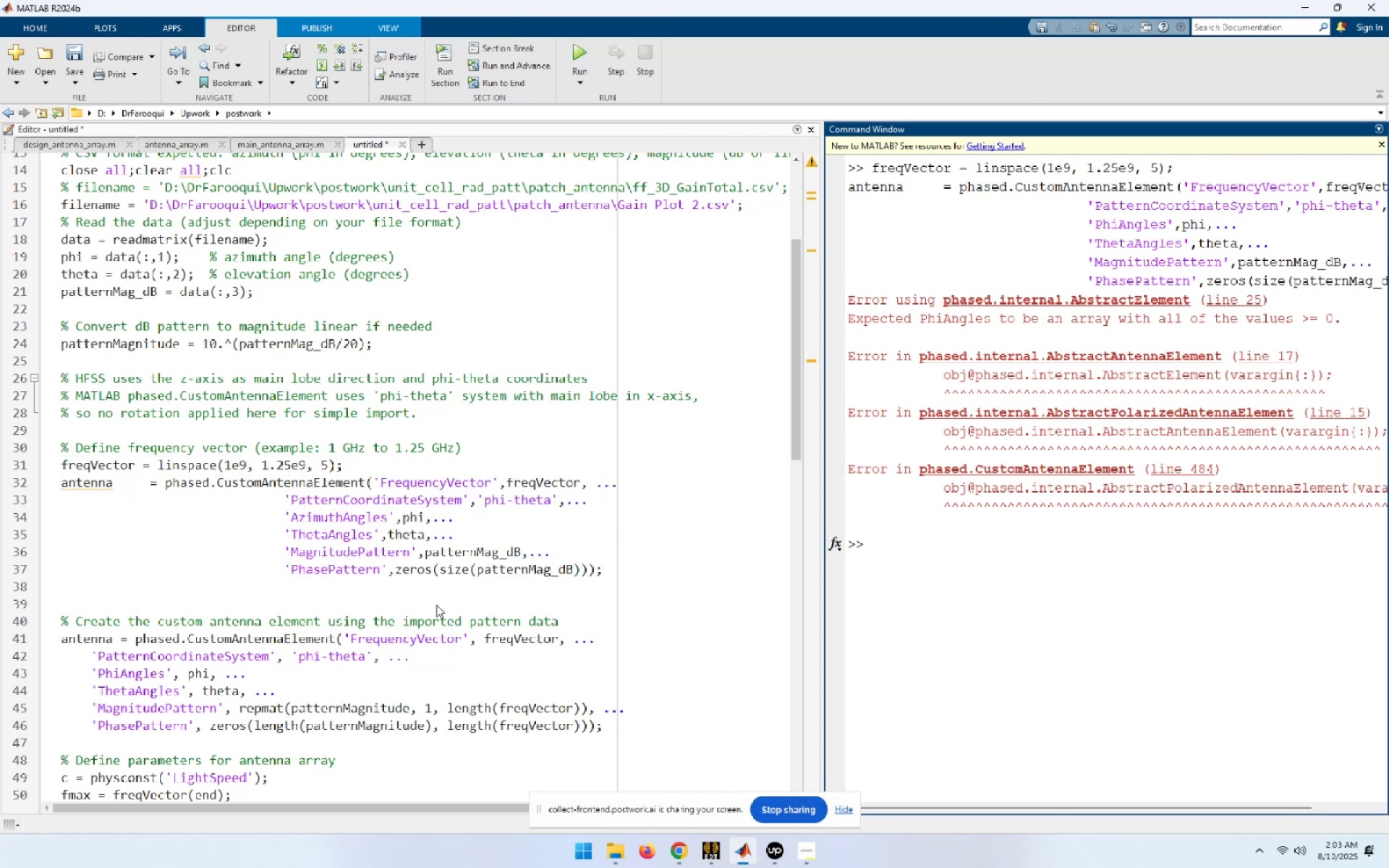 
key(Alt+Tab)
 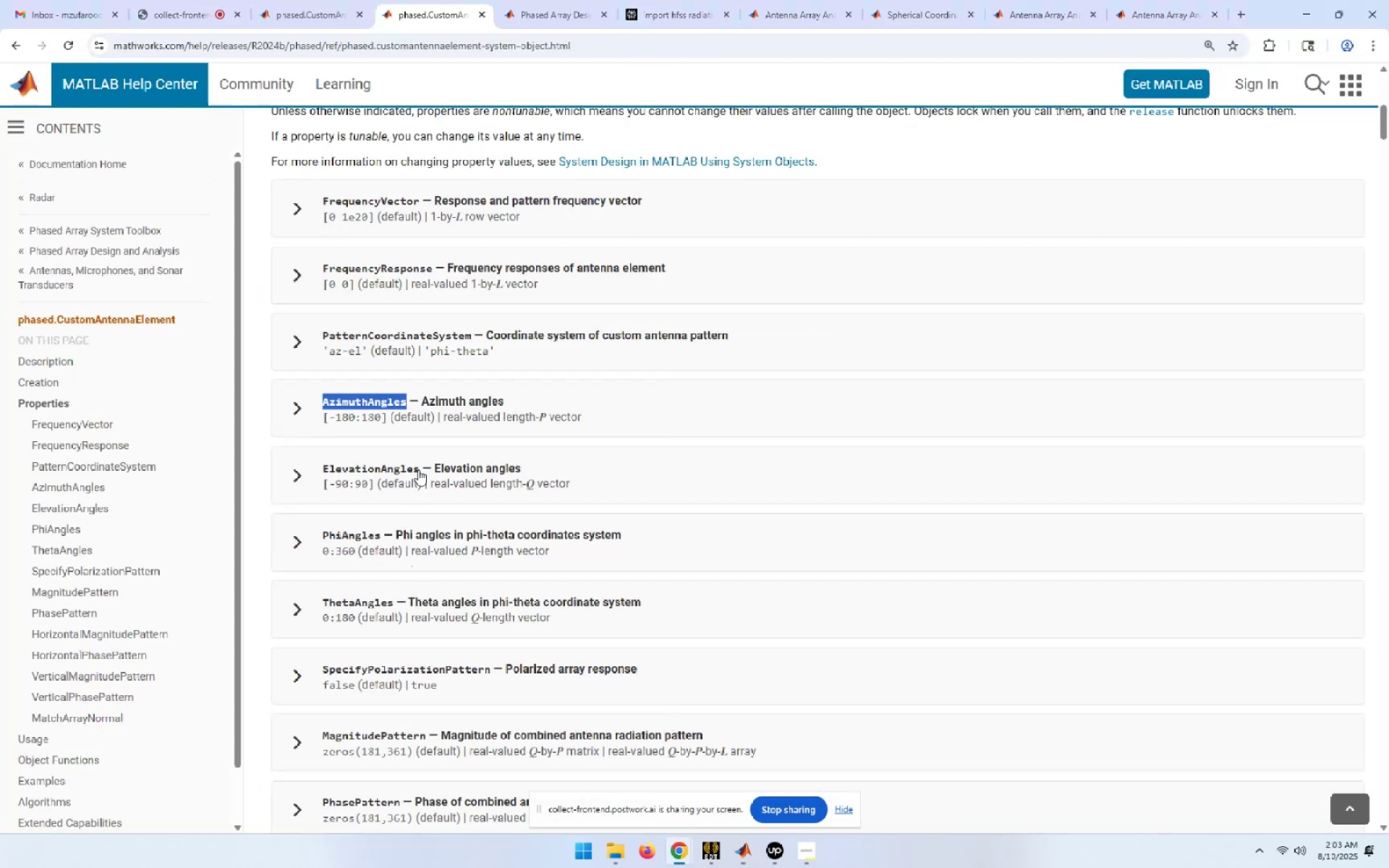 
hold_key(key=AltLeft, duration=1.53)
 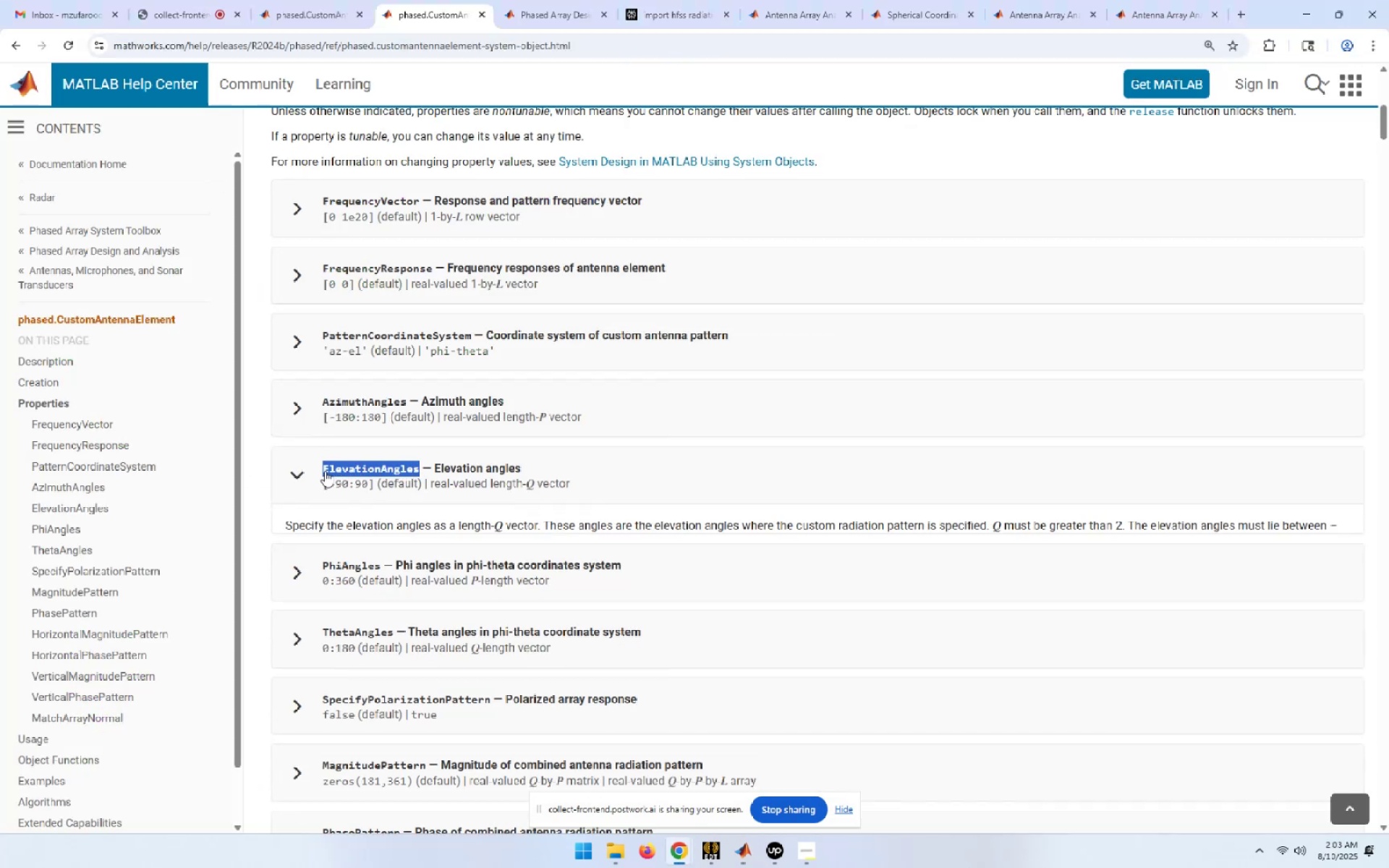 
hold_key(key=AltLeft, duration=0.36)
 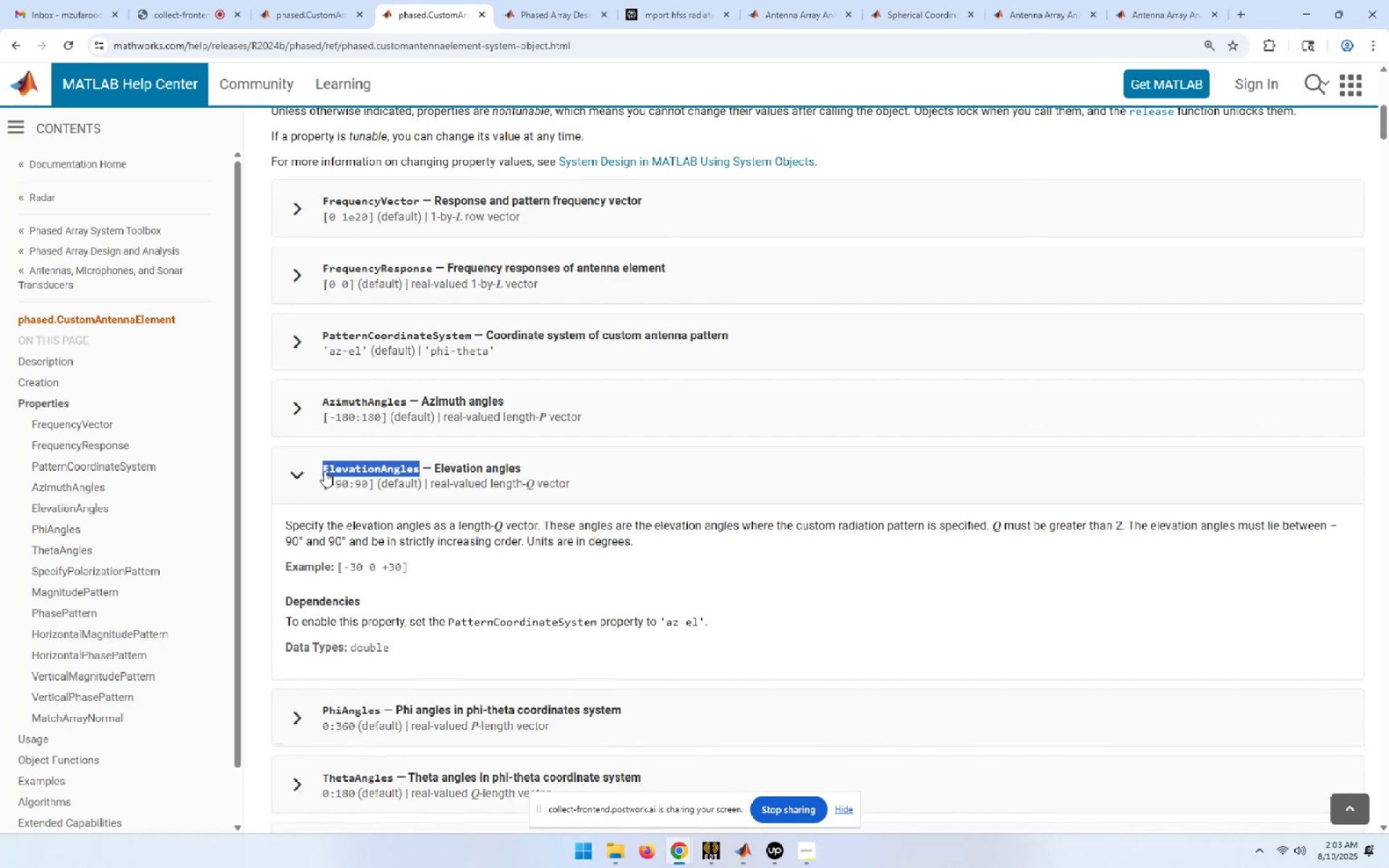 
key(Control+C)
 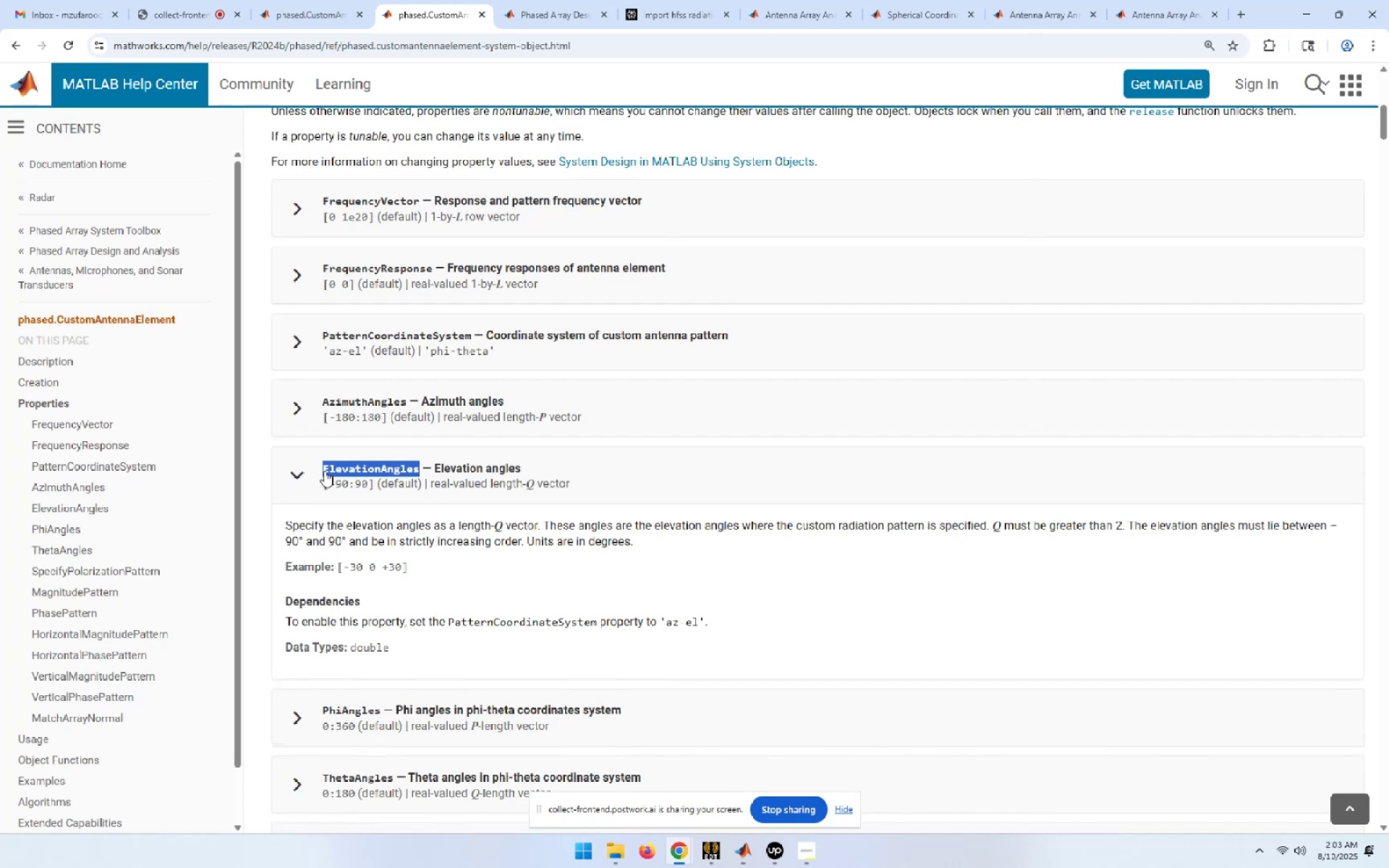 
key(Alt+AltLeft)
 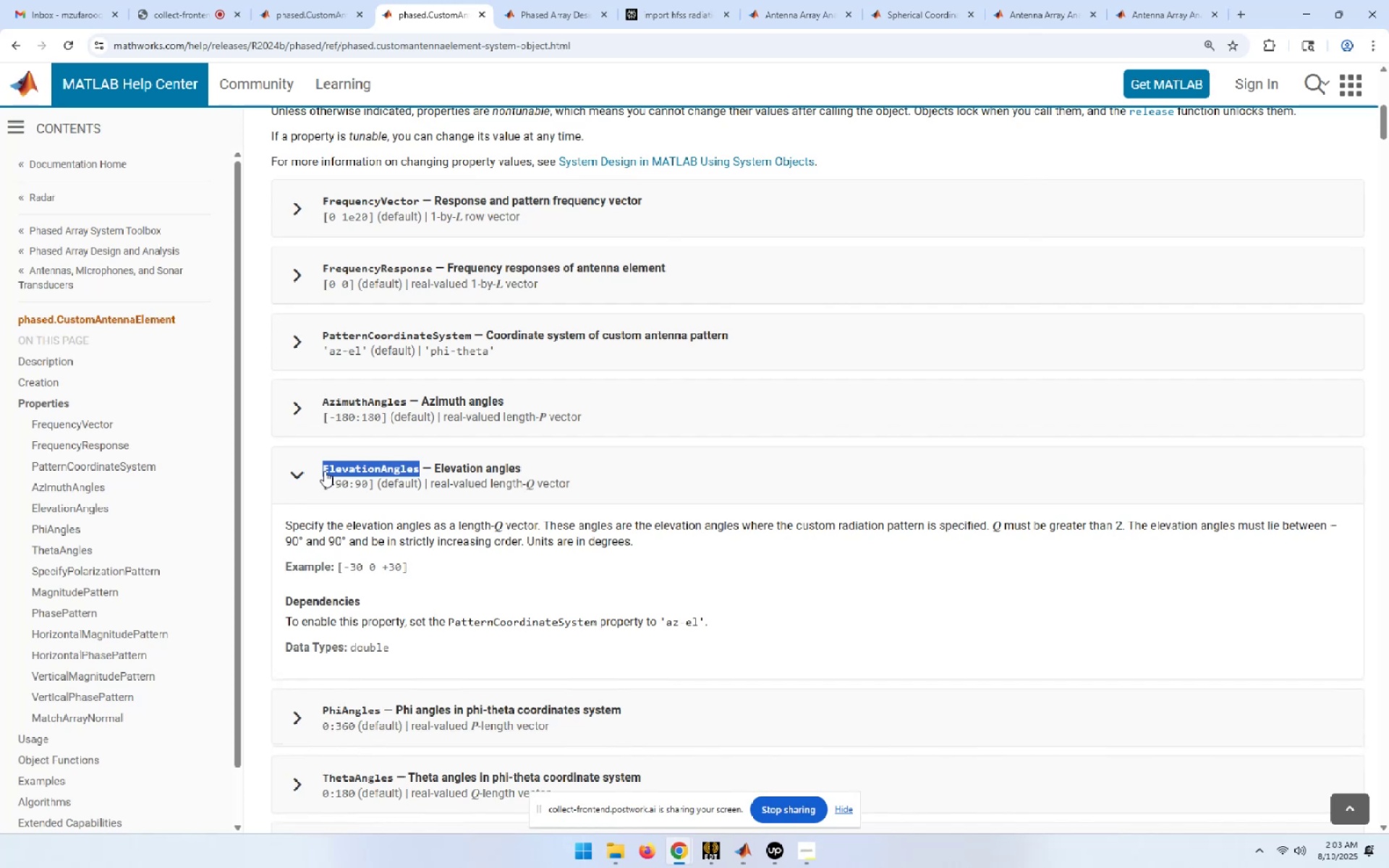 
key(Alt+Tab)
 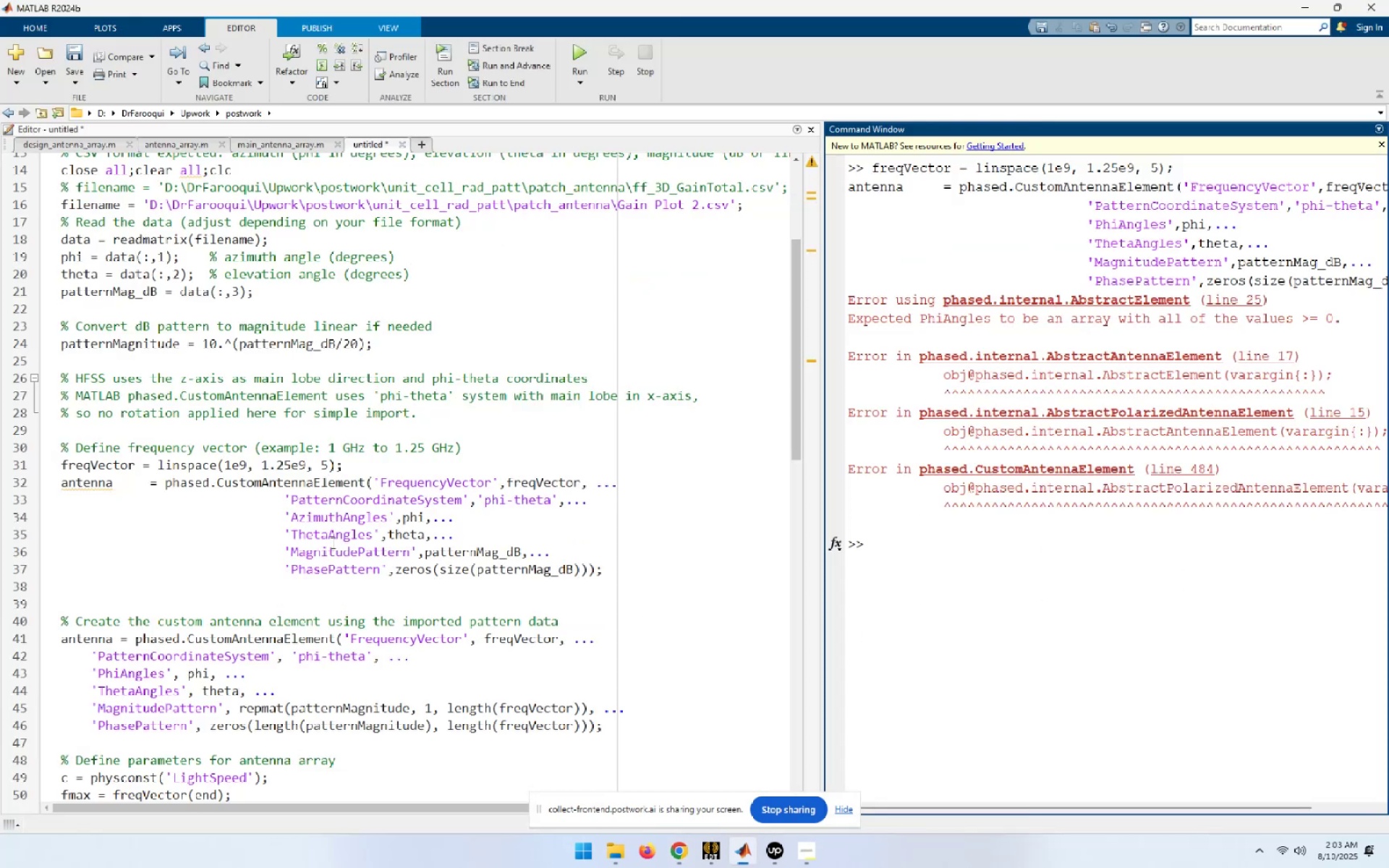 
double_click([323, 537])
 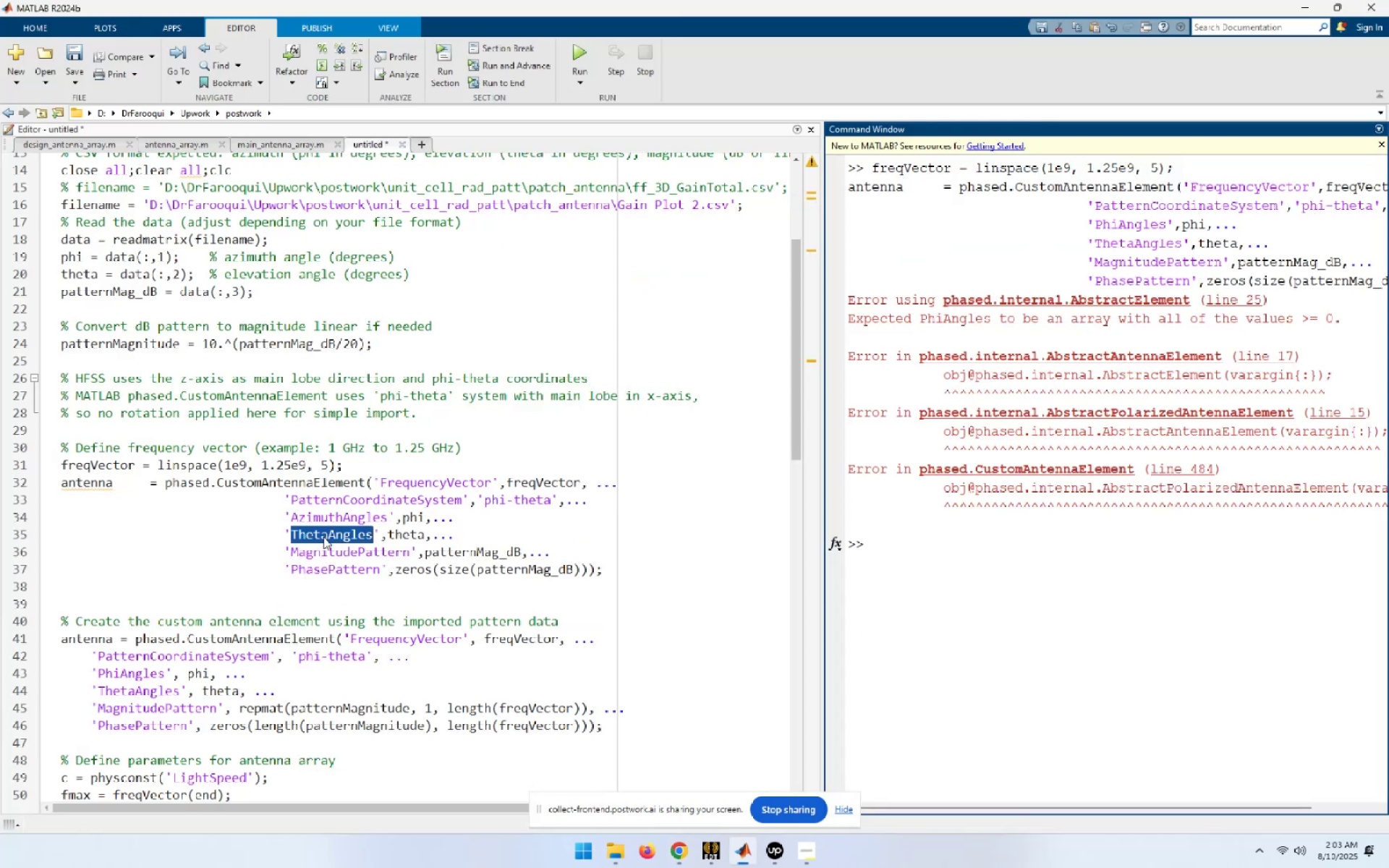 
key(Control+ControlLeft)
 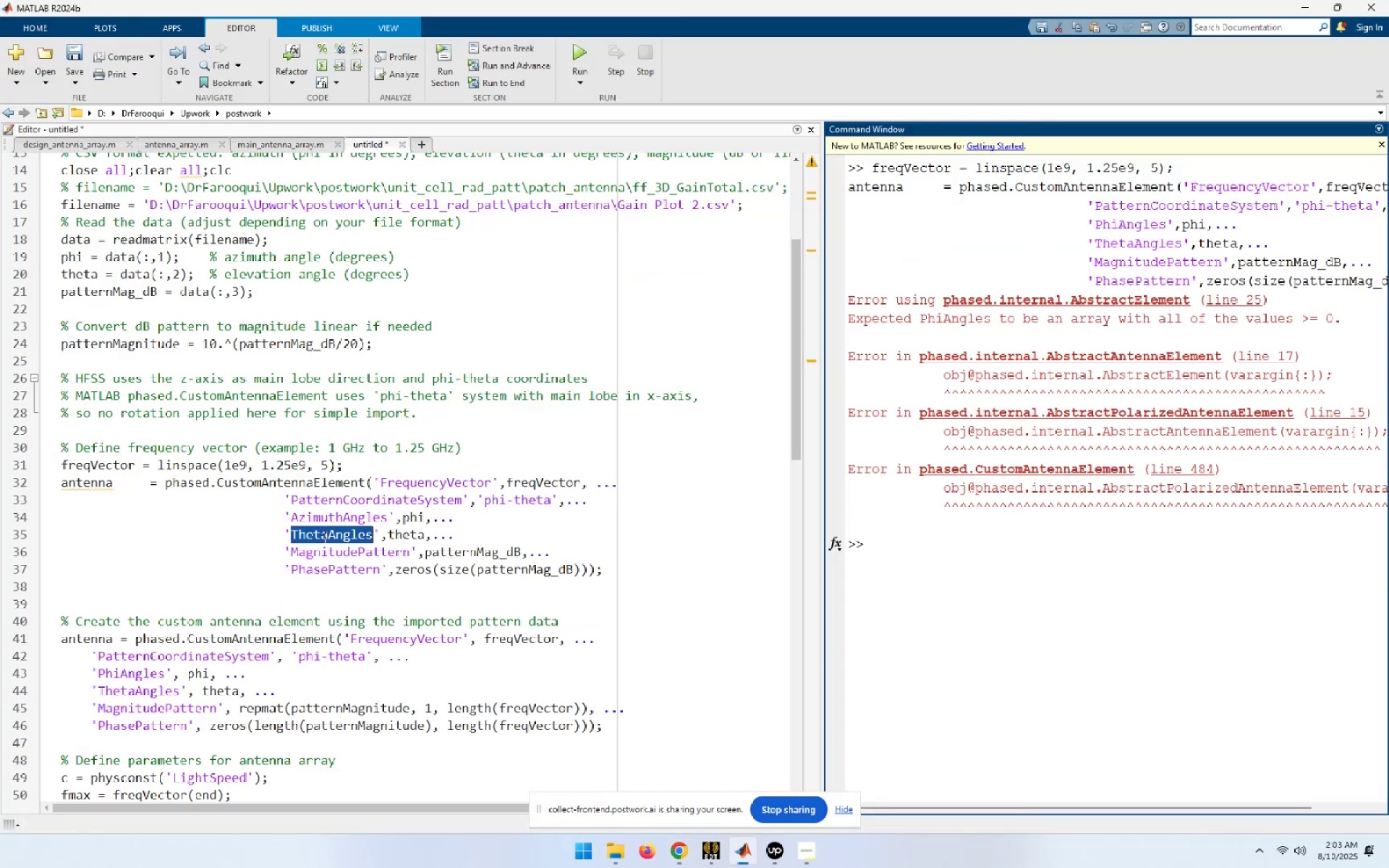 
key(Control+V)
 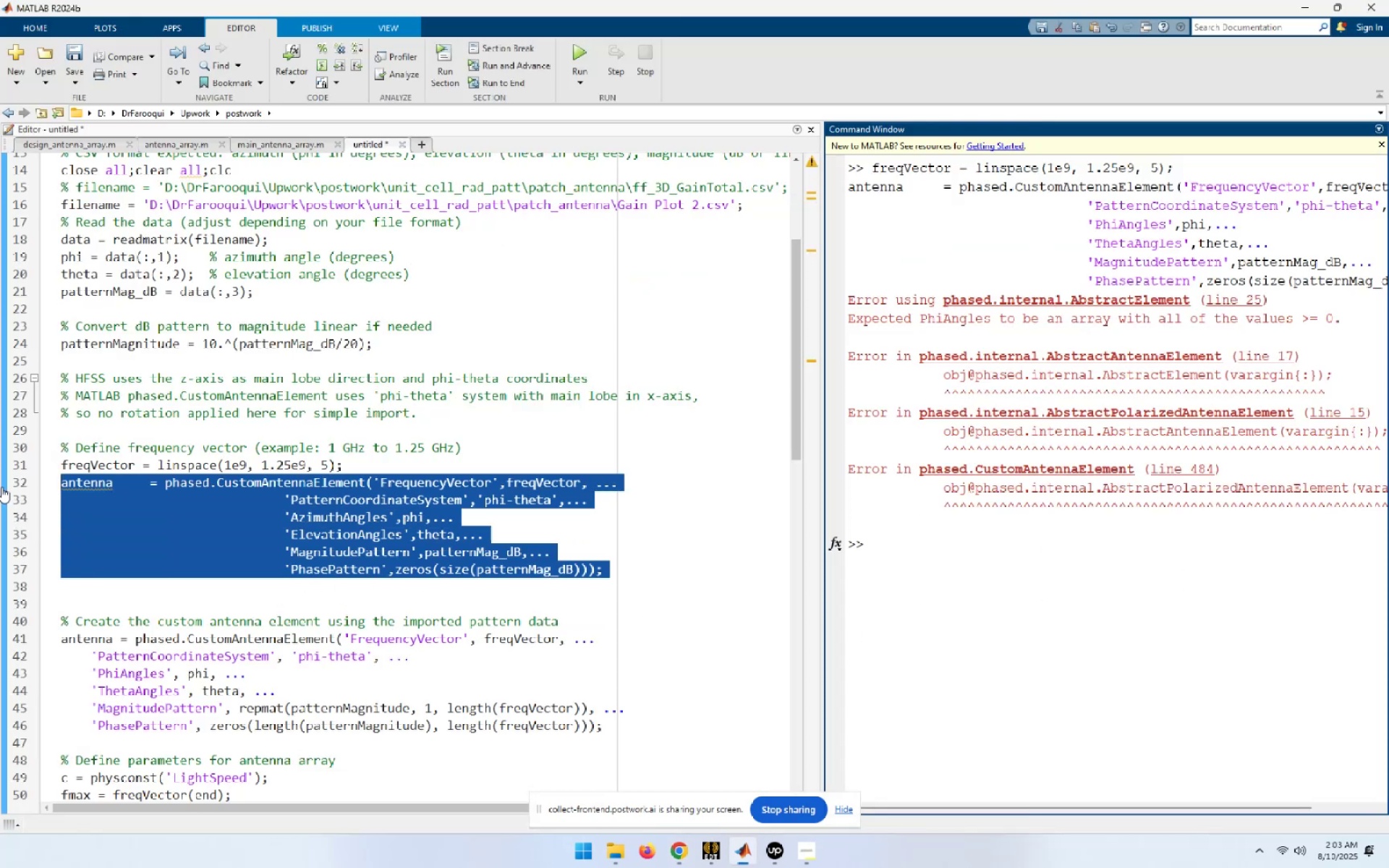 
wait(5.71)
 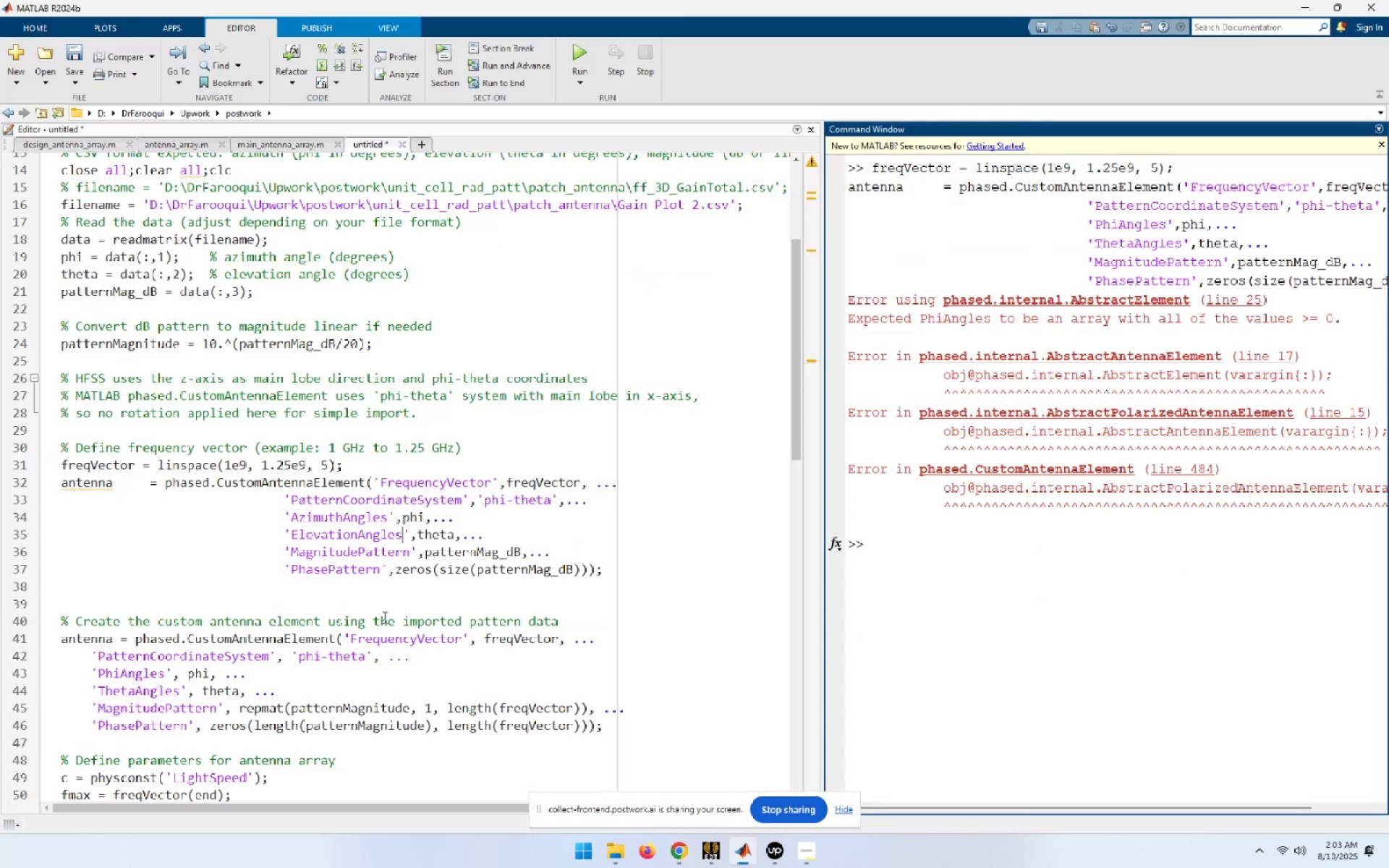 
key(F9)
 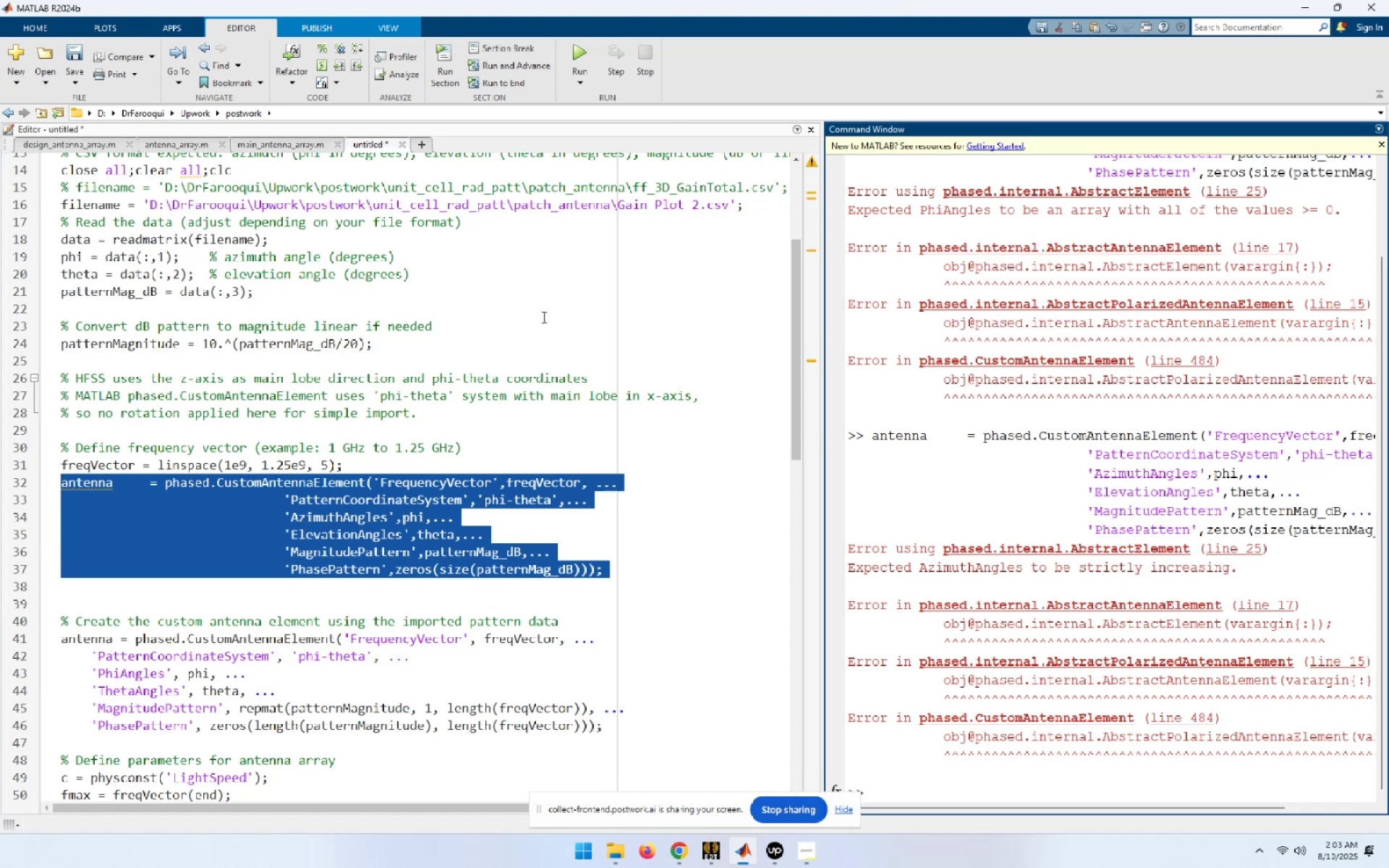 
wait(10.52)
 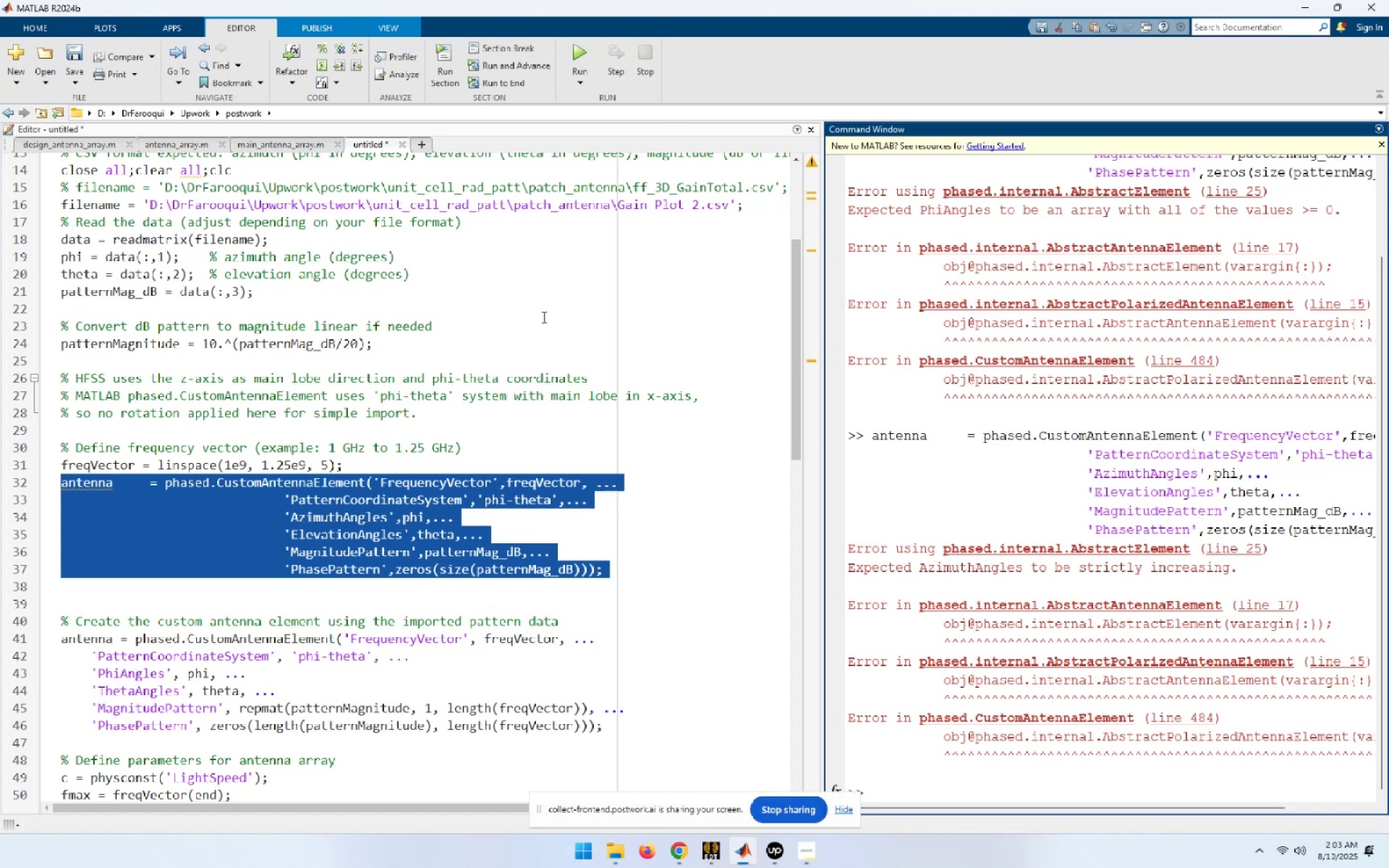 
mouse_move([663, 835])
 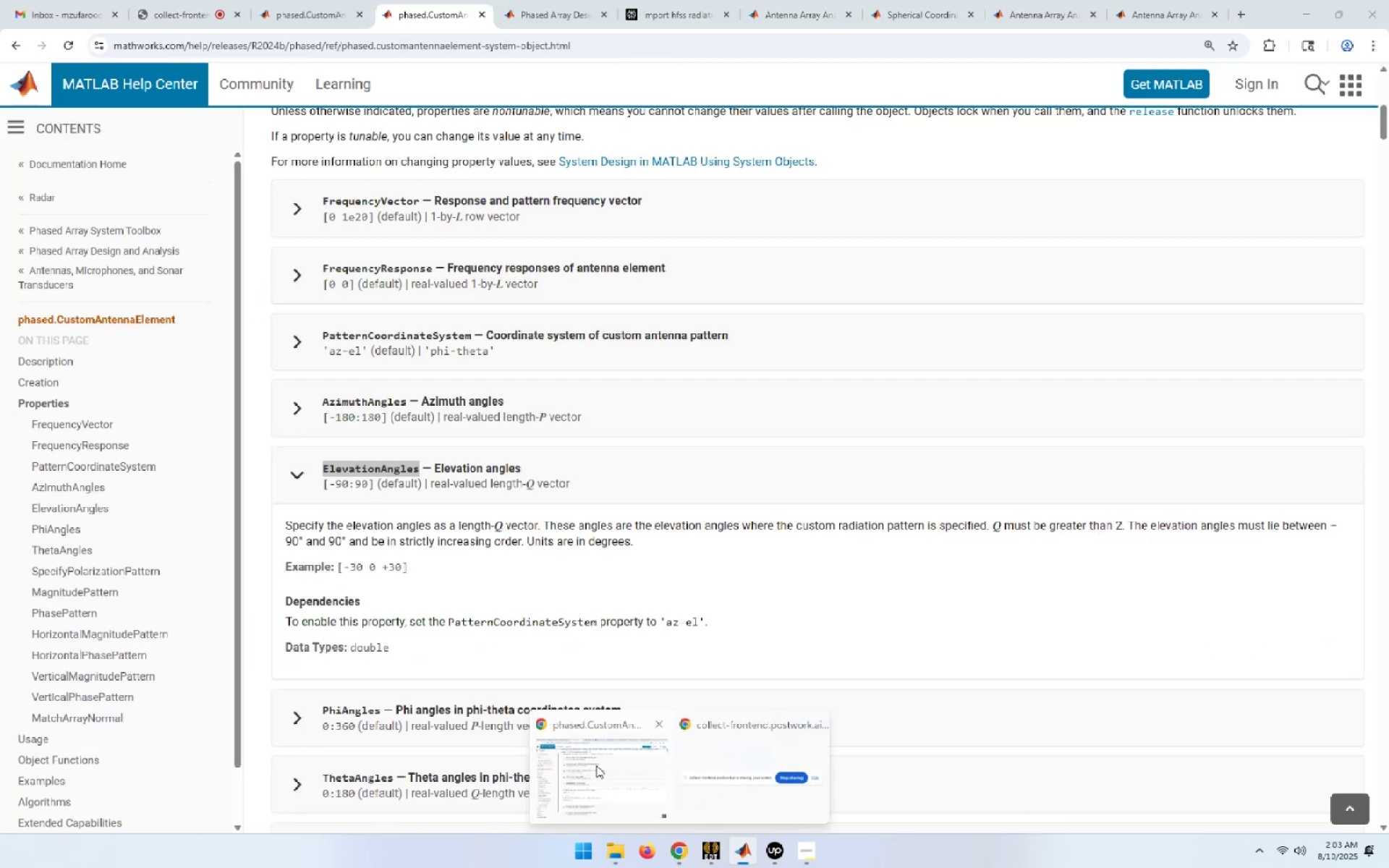 
left_click([596, 765])
 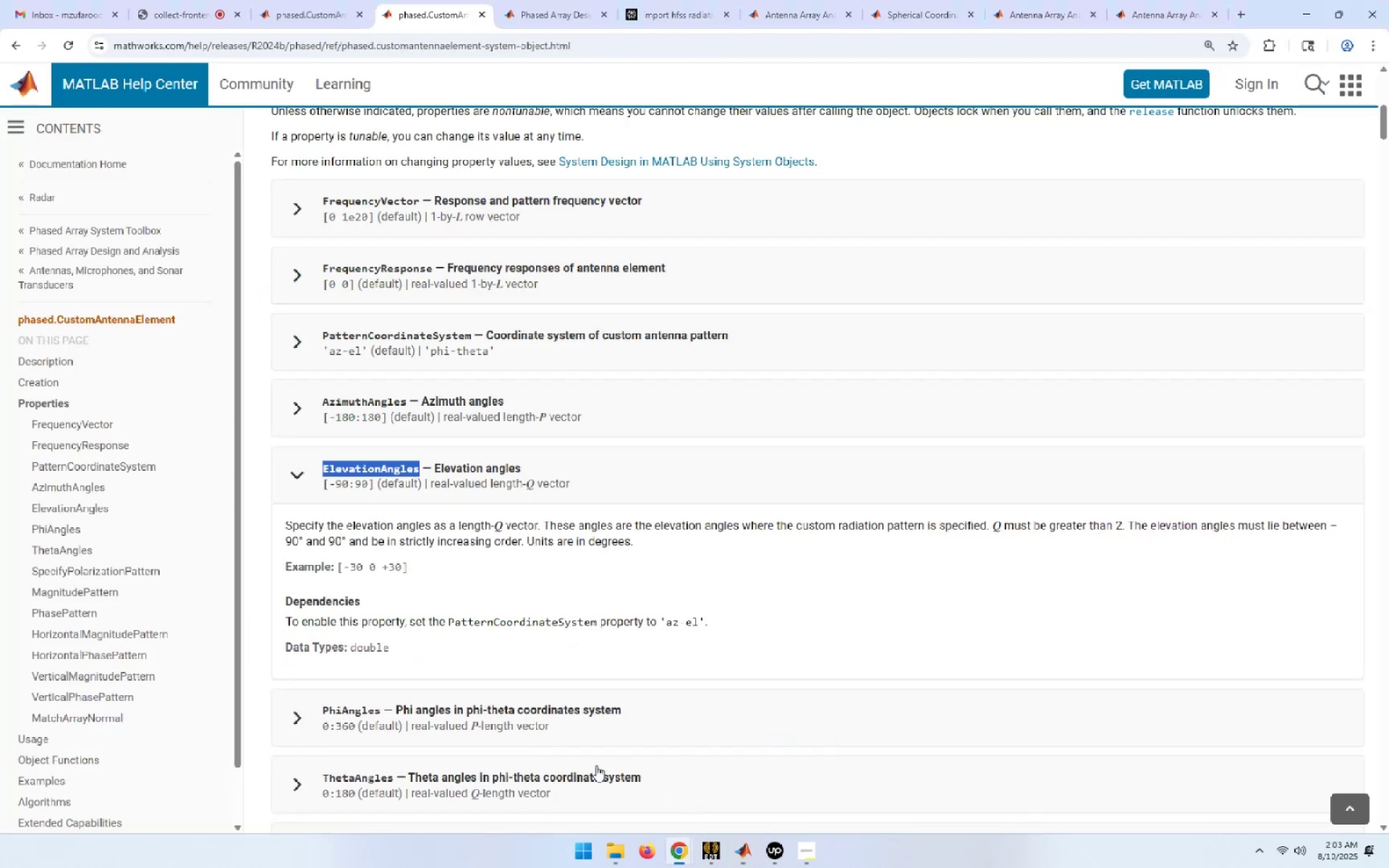 
mouse_move([671, 4])
 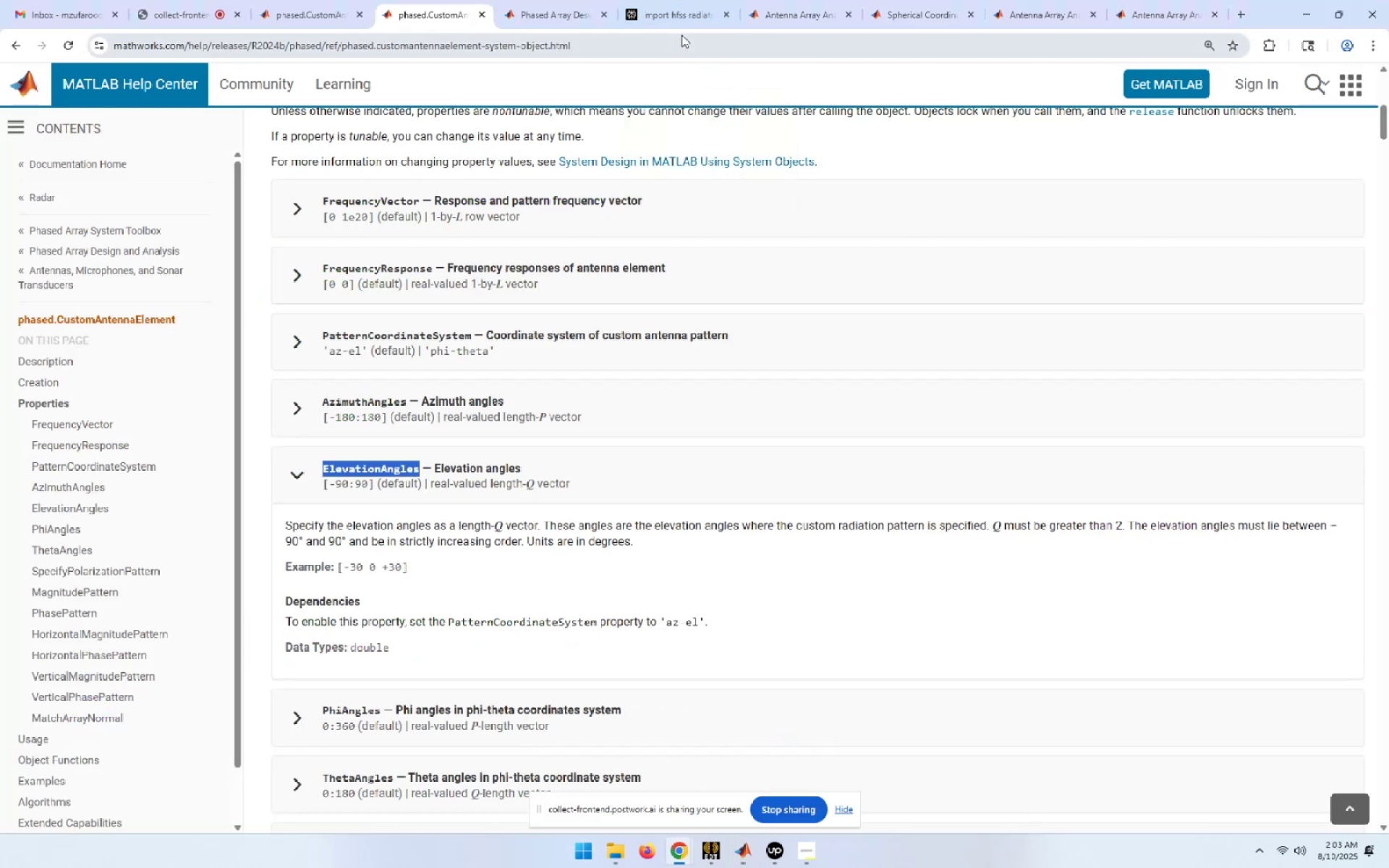 
left_click([676, 6])
 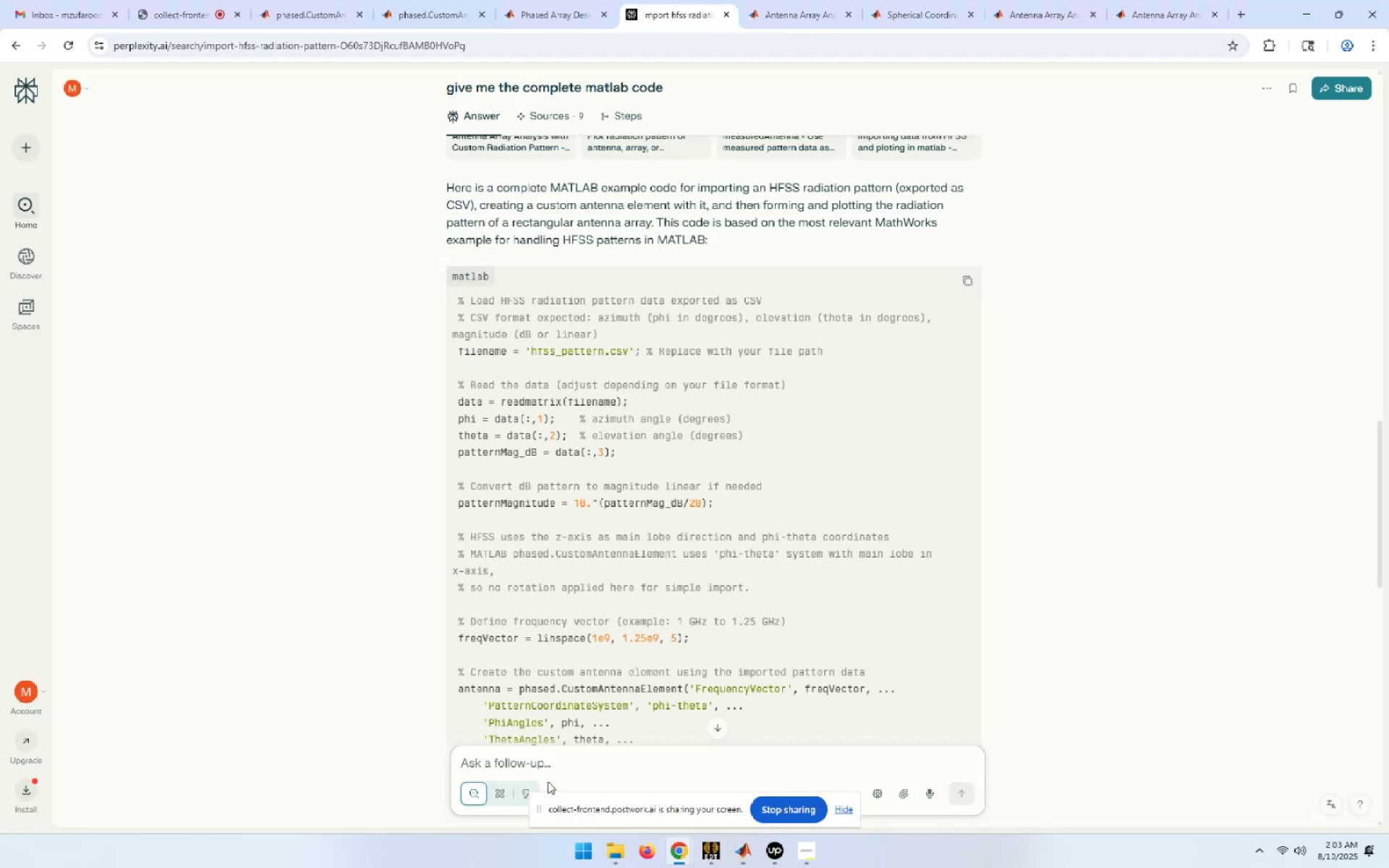 
left_click([542, 768])
 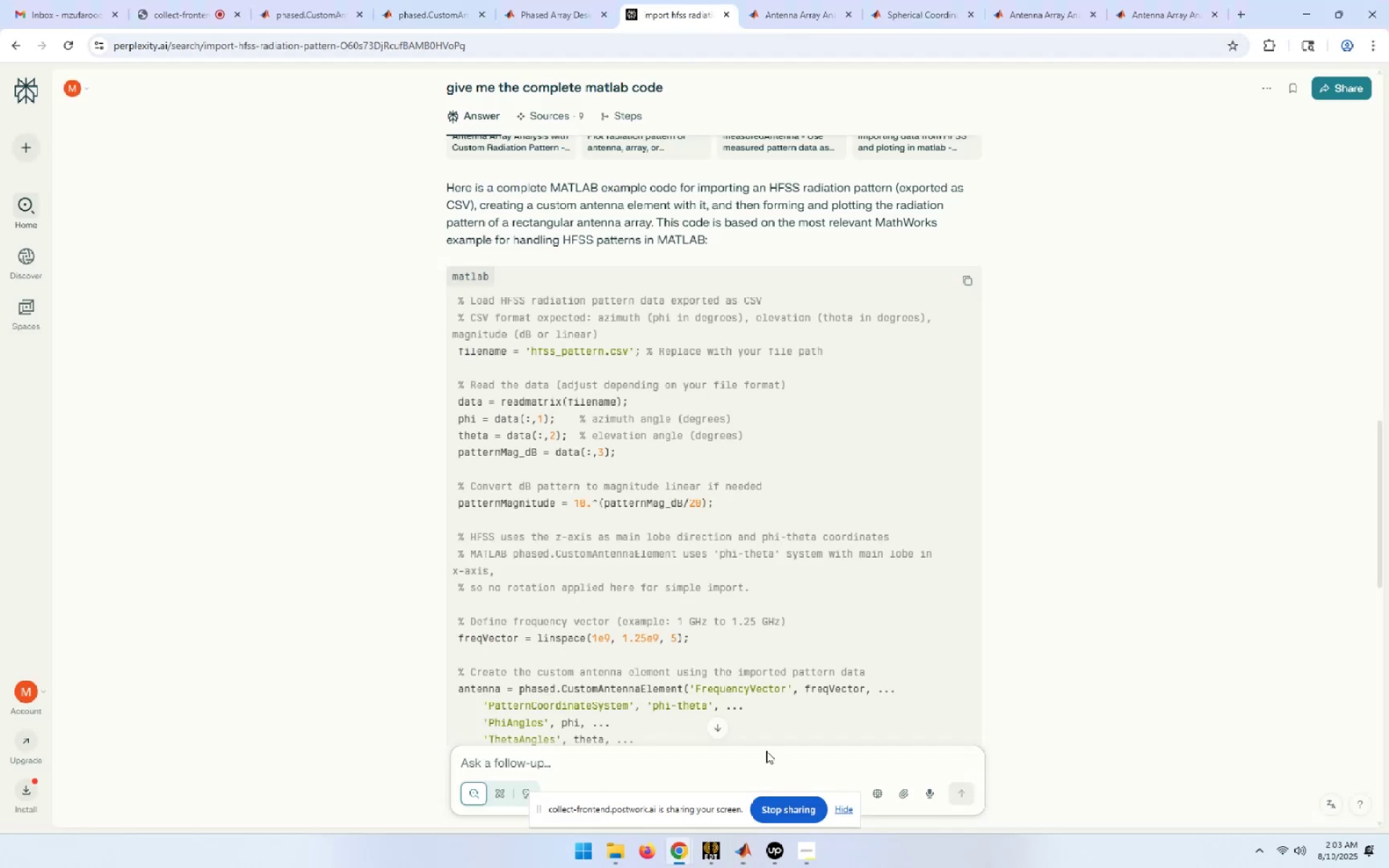 
type(whn)
key(Backspace)
type(en I export the data from HFSS in)
key(Backspace)
type(ts phi value is not strcitl )
key(Backspace)
type(y increading)
 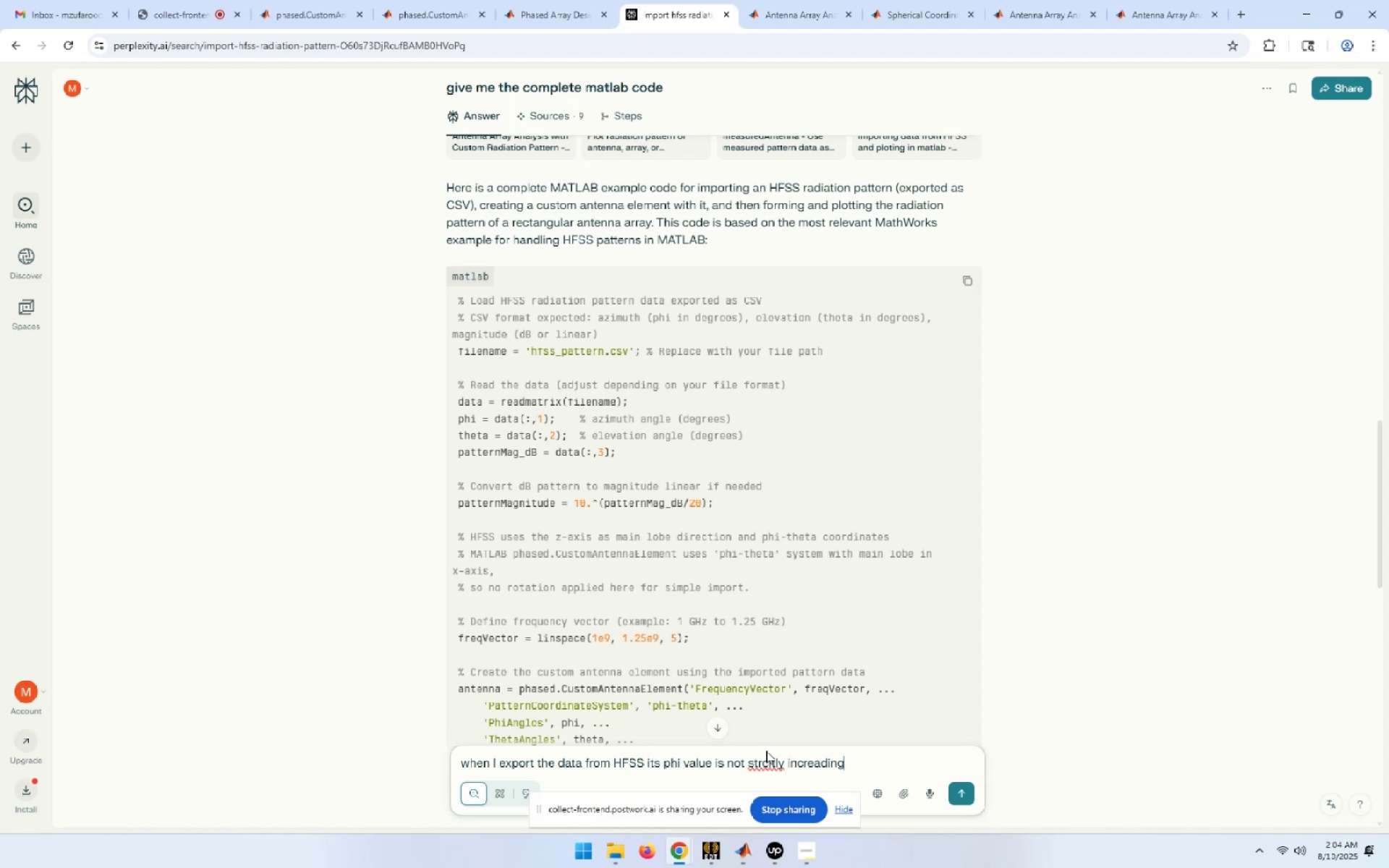 
right_click([771, 765])
 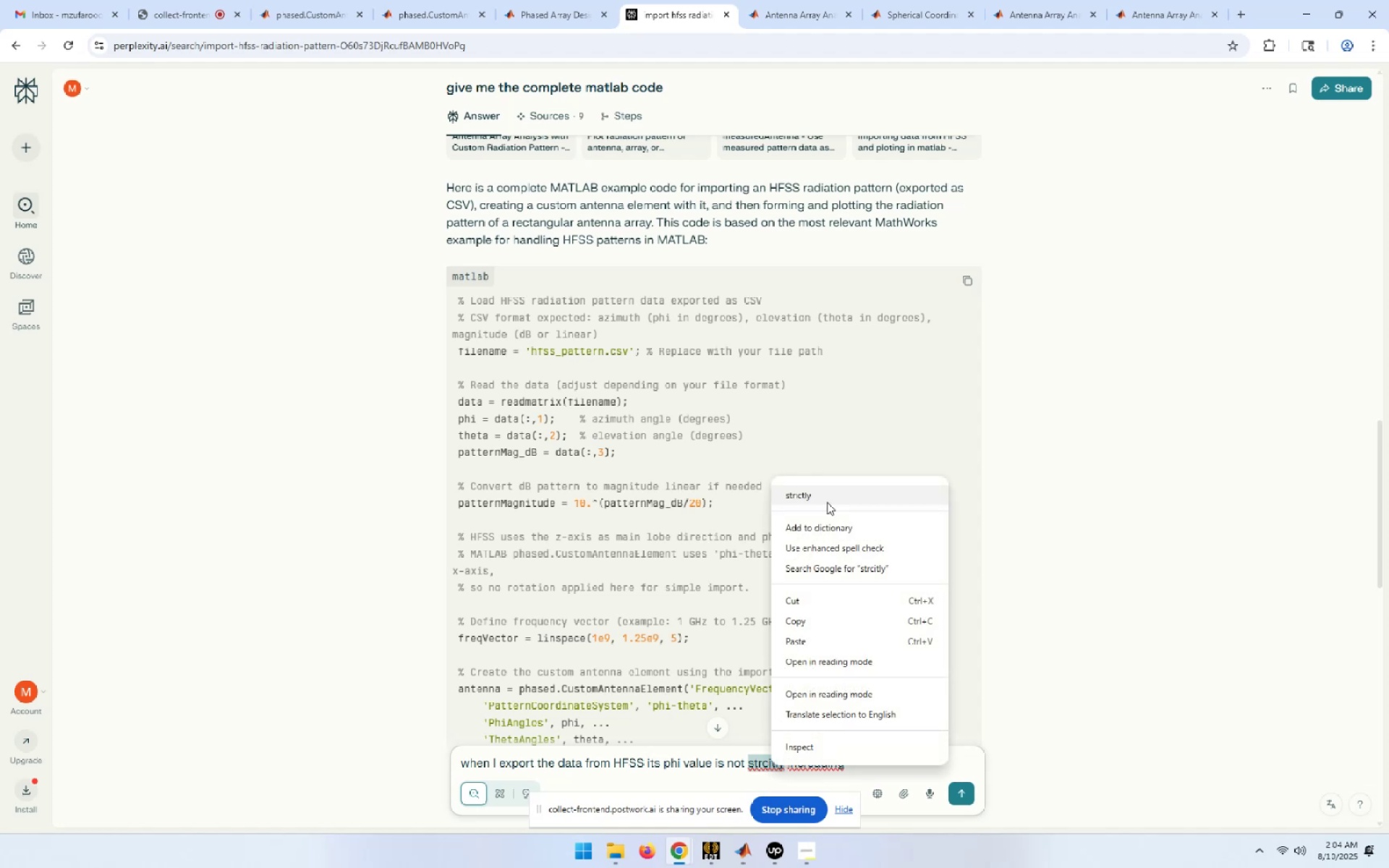 
left_click([827, 495])
 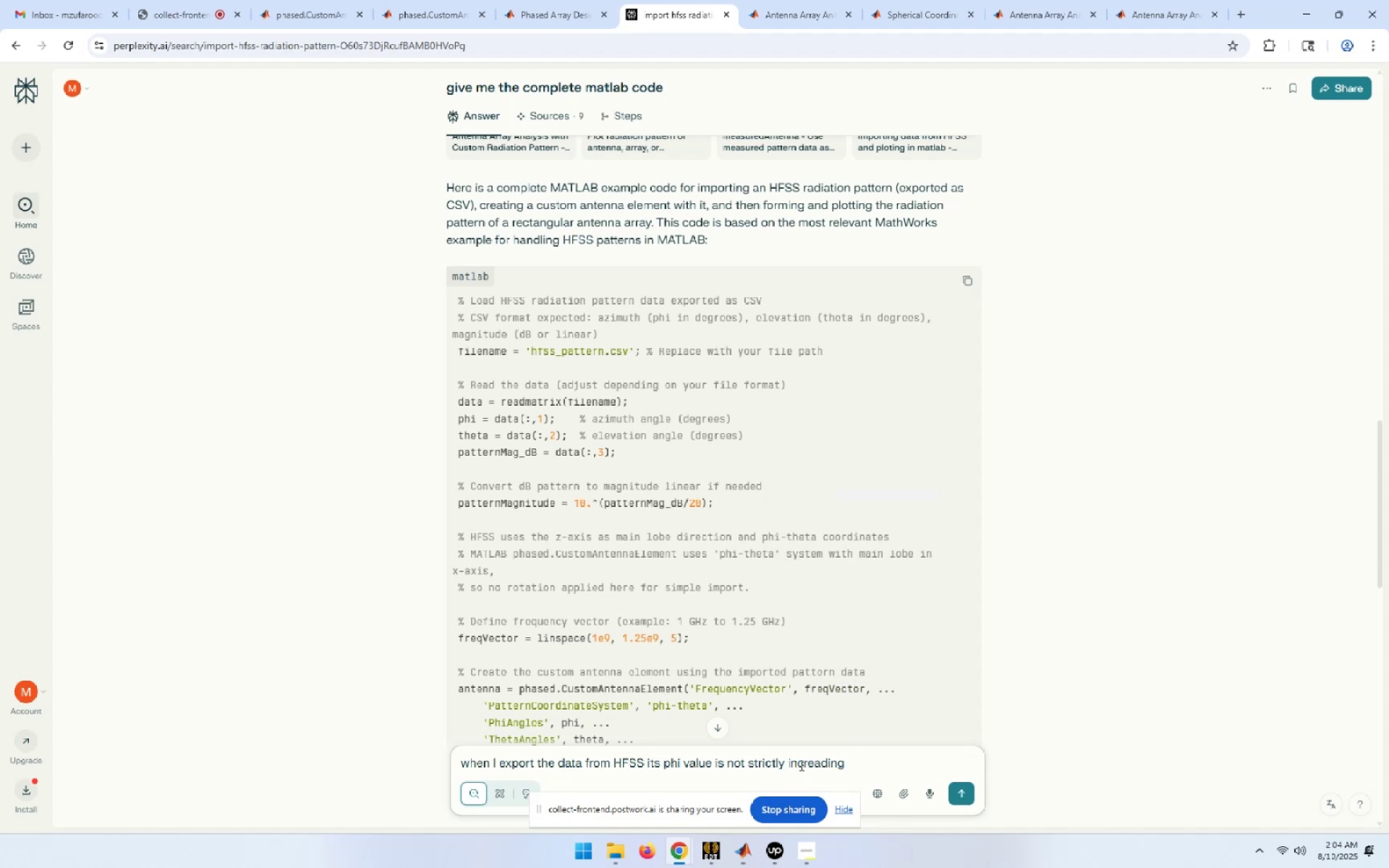 
left_click([815, 765])
 